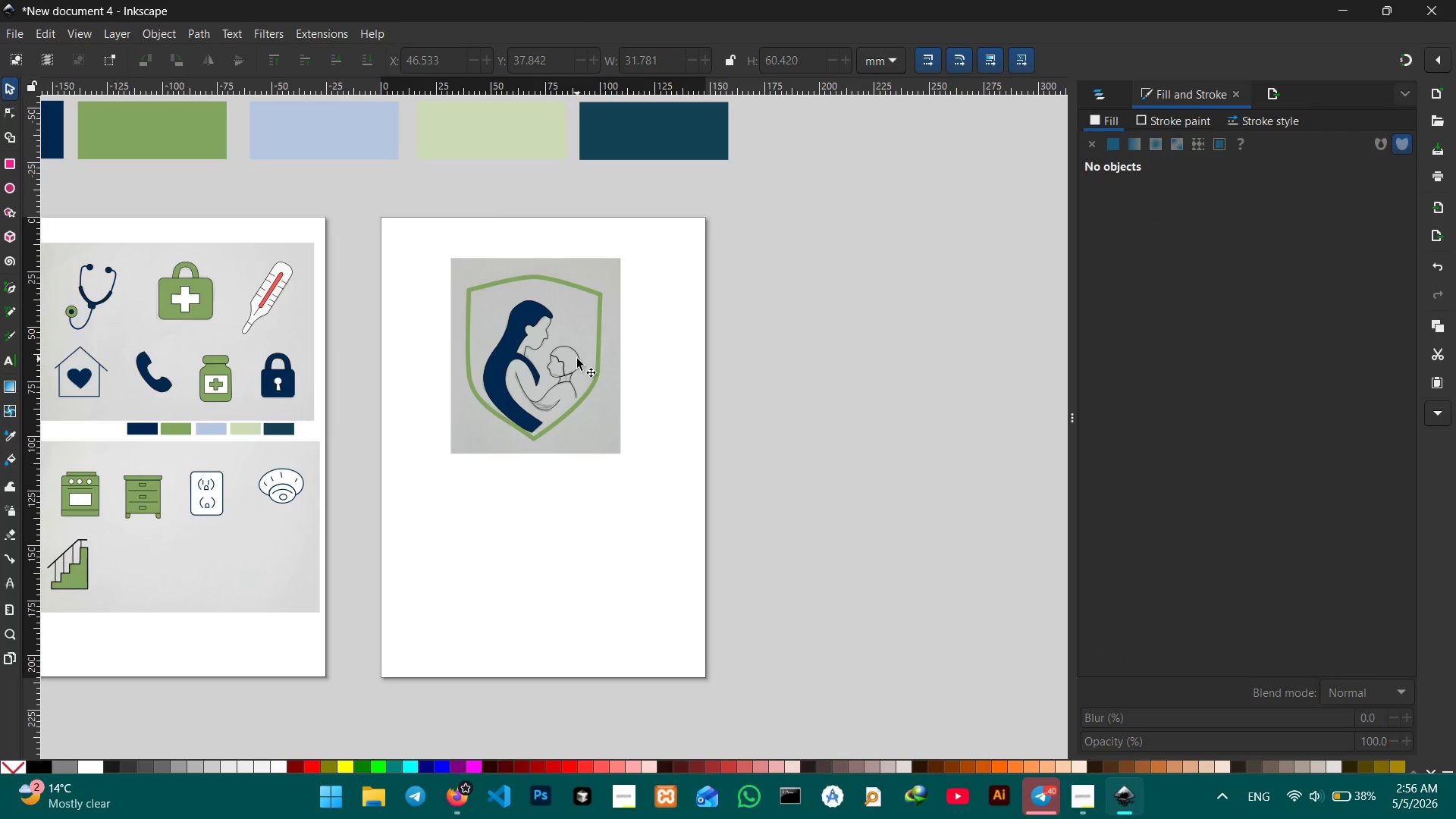 
left_click([578, 358])
 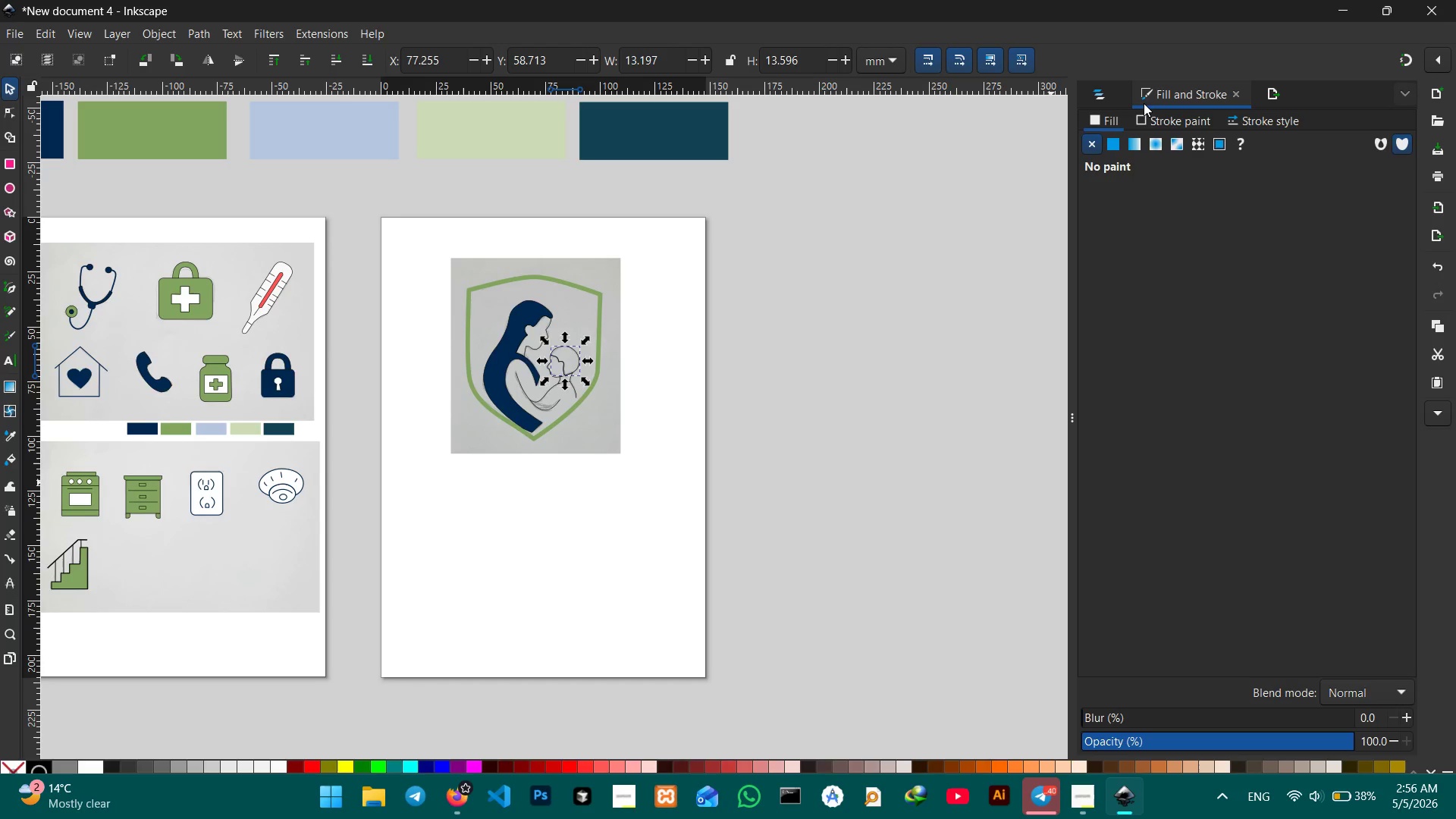 
left_click([1112, 138])
 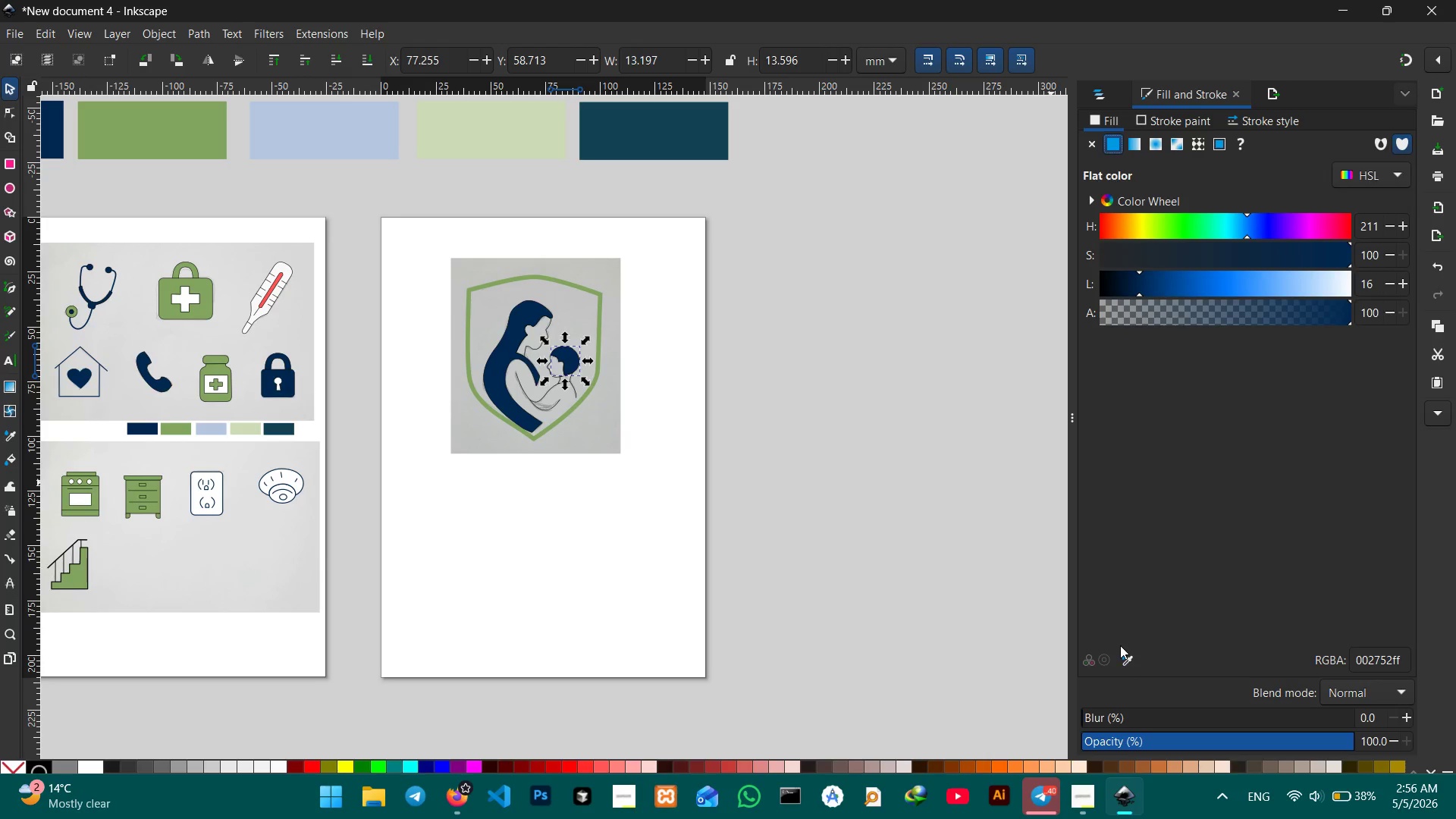 
left_click([1122, 659])
 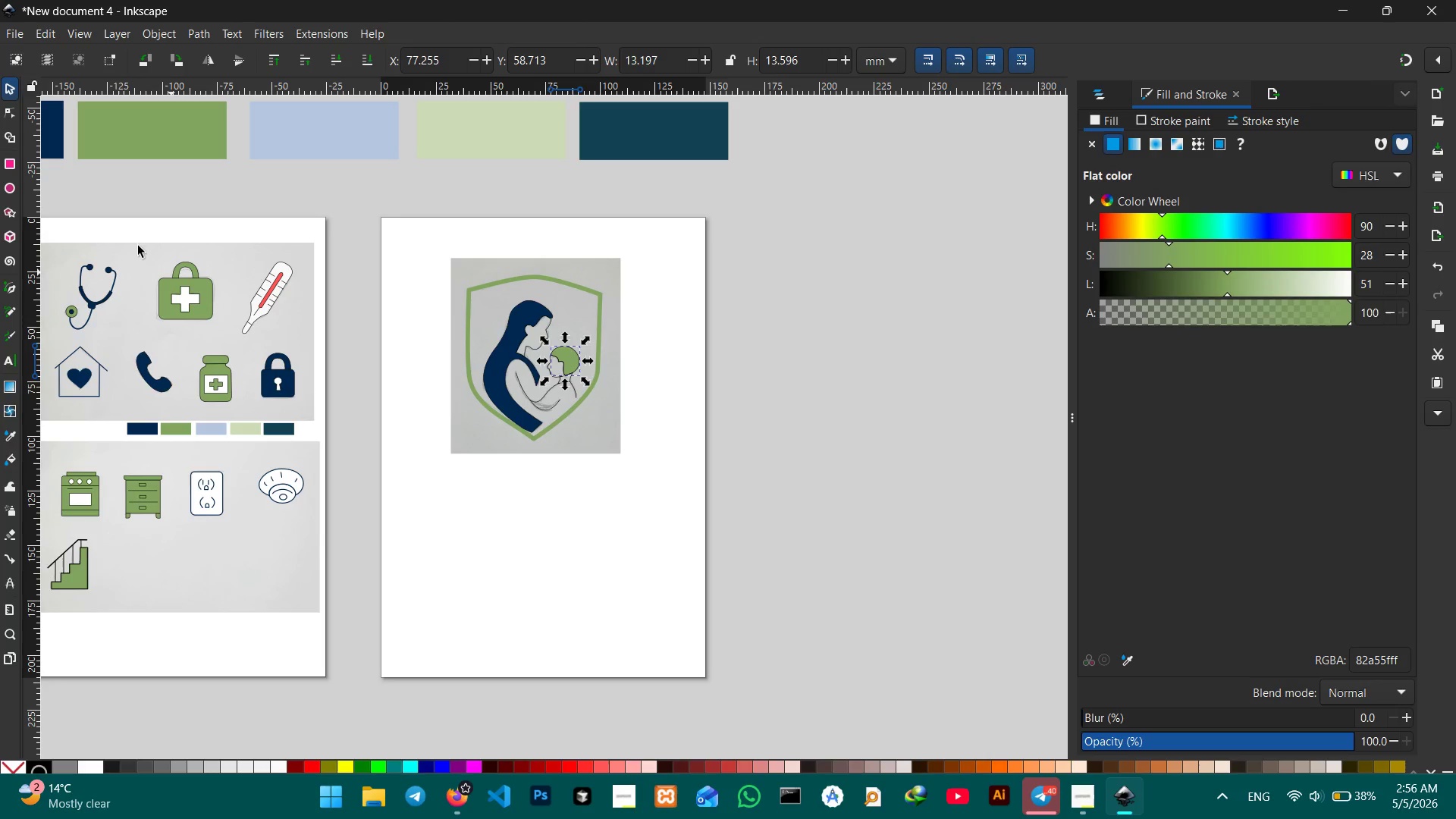 
left_click([14, 92])
 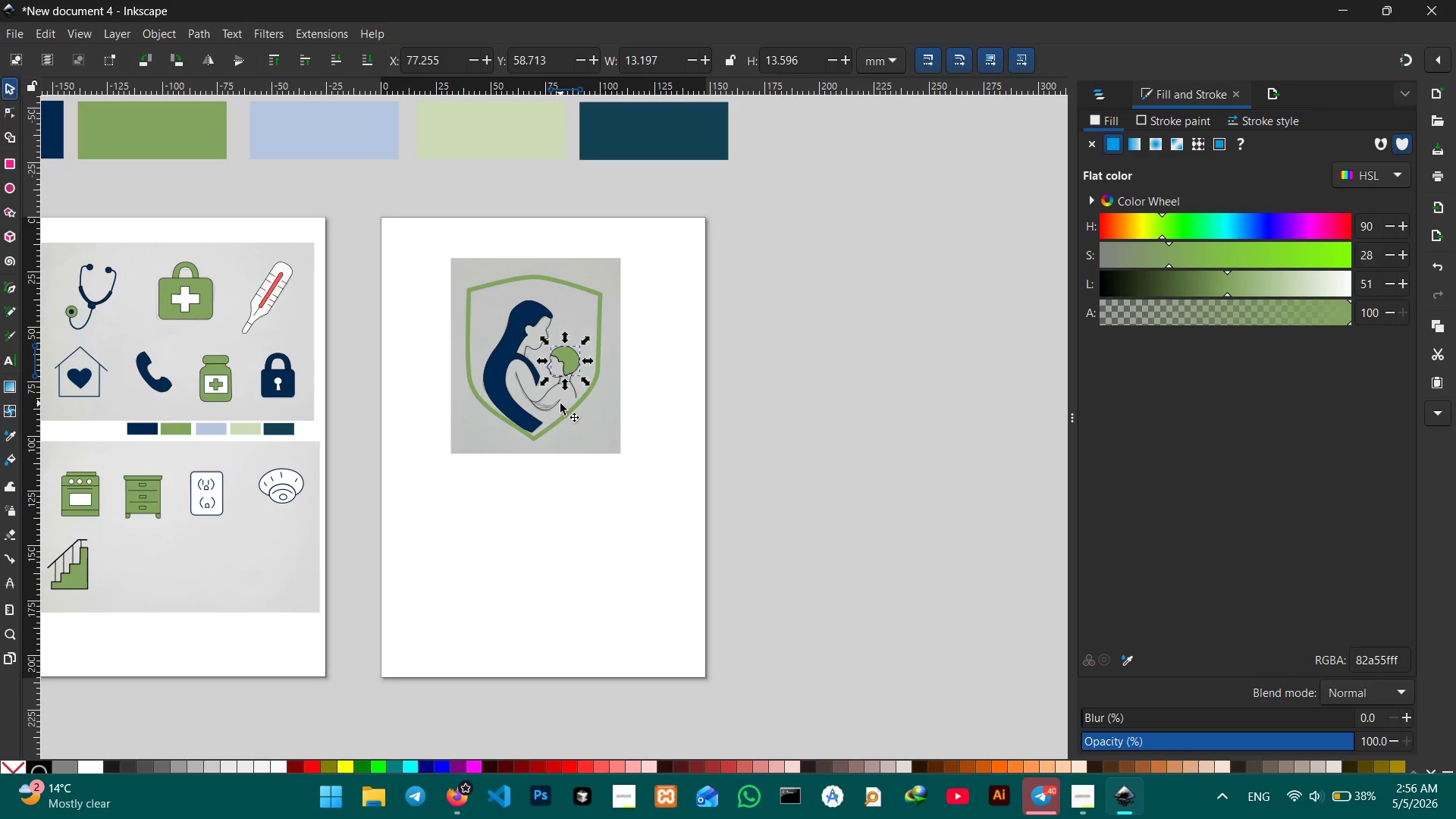 
left_click([557, 403])
 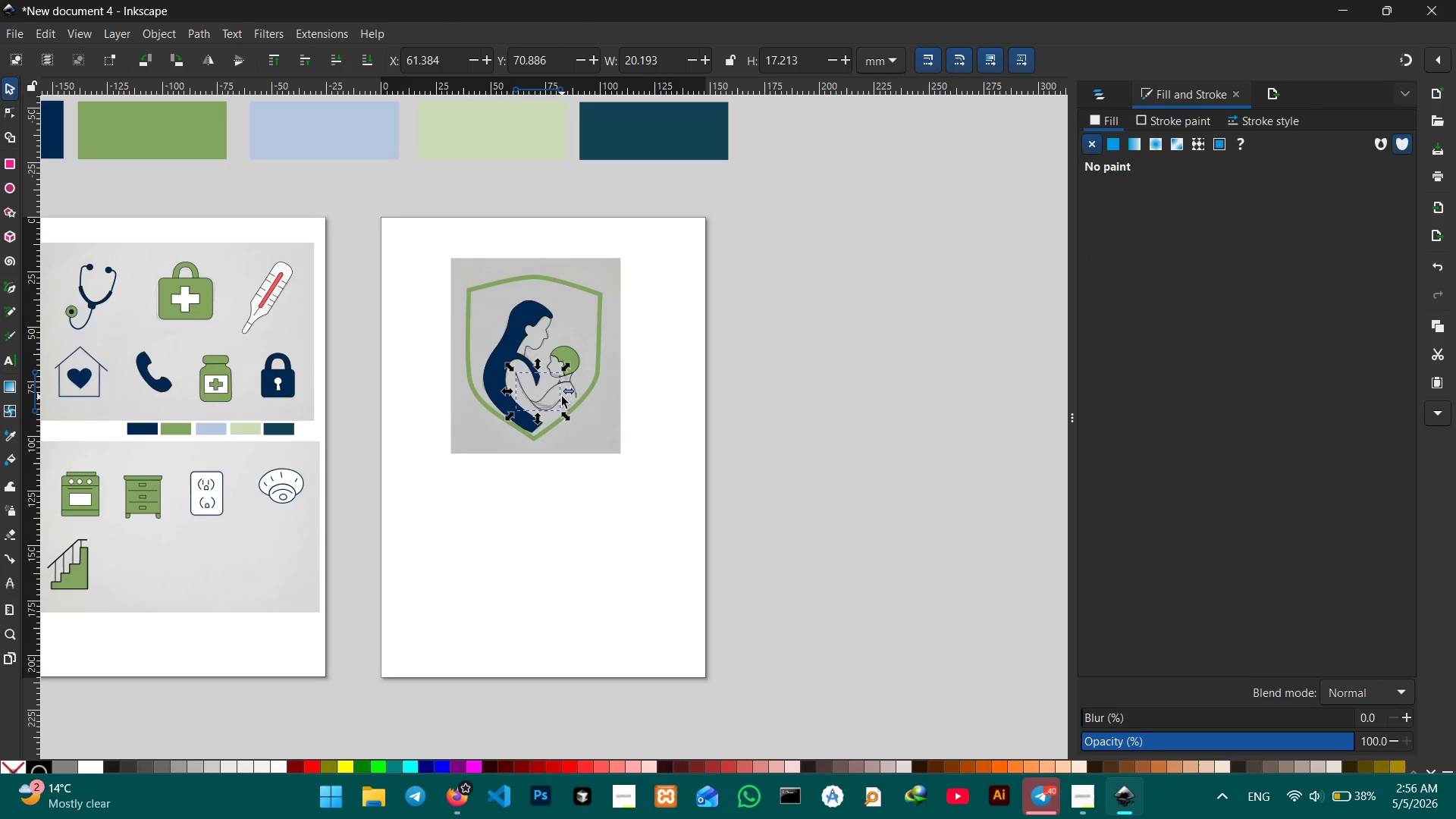 
hold_key(key=ControlLeft, duration=0.31)
scroll: coordinate [561, 396], scroll_direction: up, amount: 2.0
 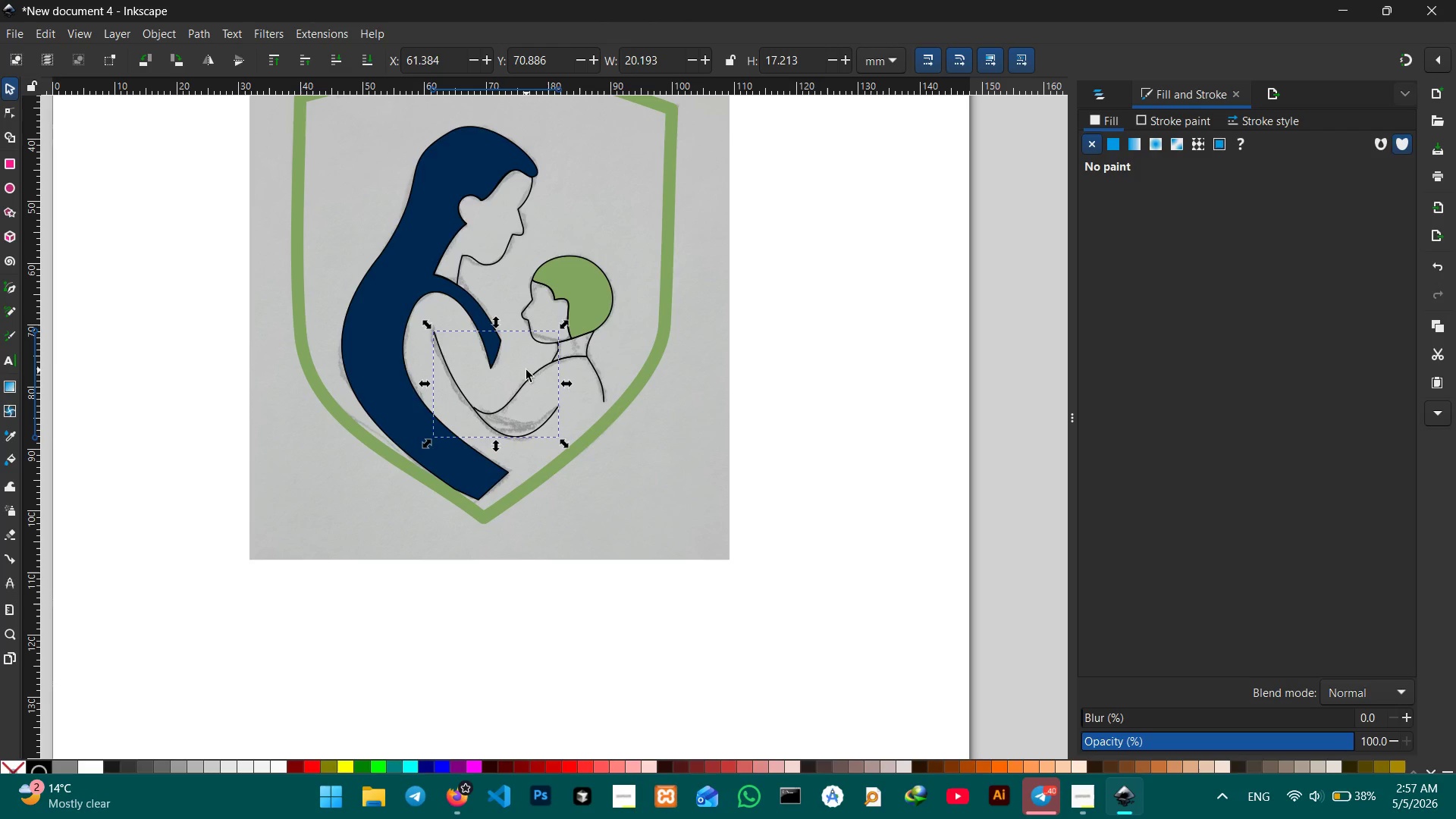 
hold_key(key=ShiftLeft, duration=6.25)
left_click([528, 373])
 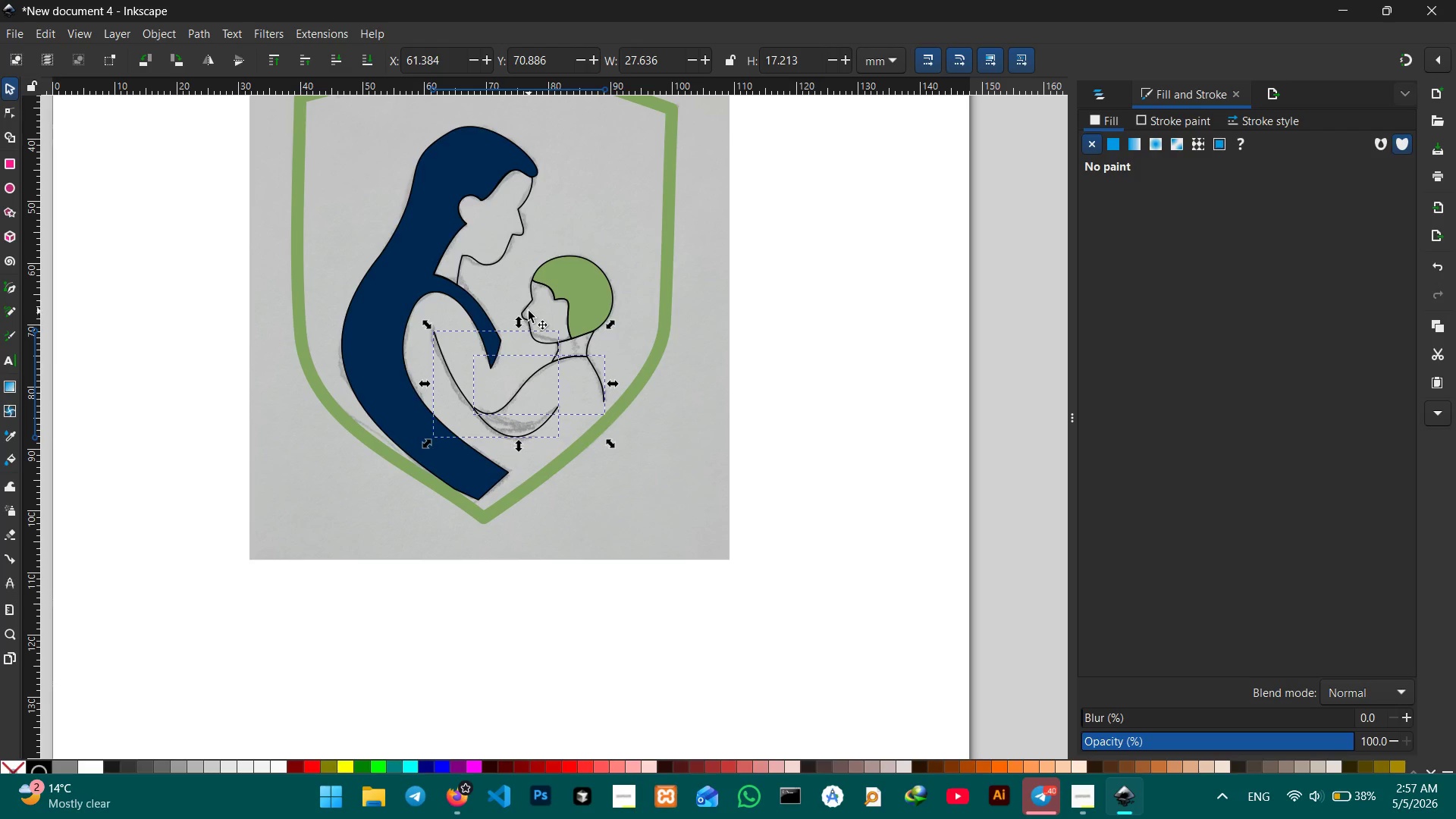 
left_click([529, 306])
 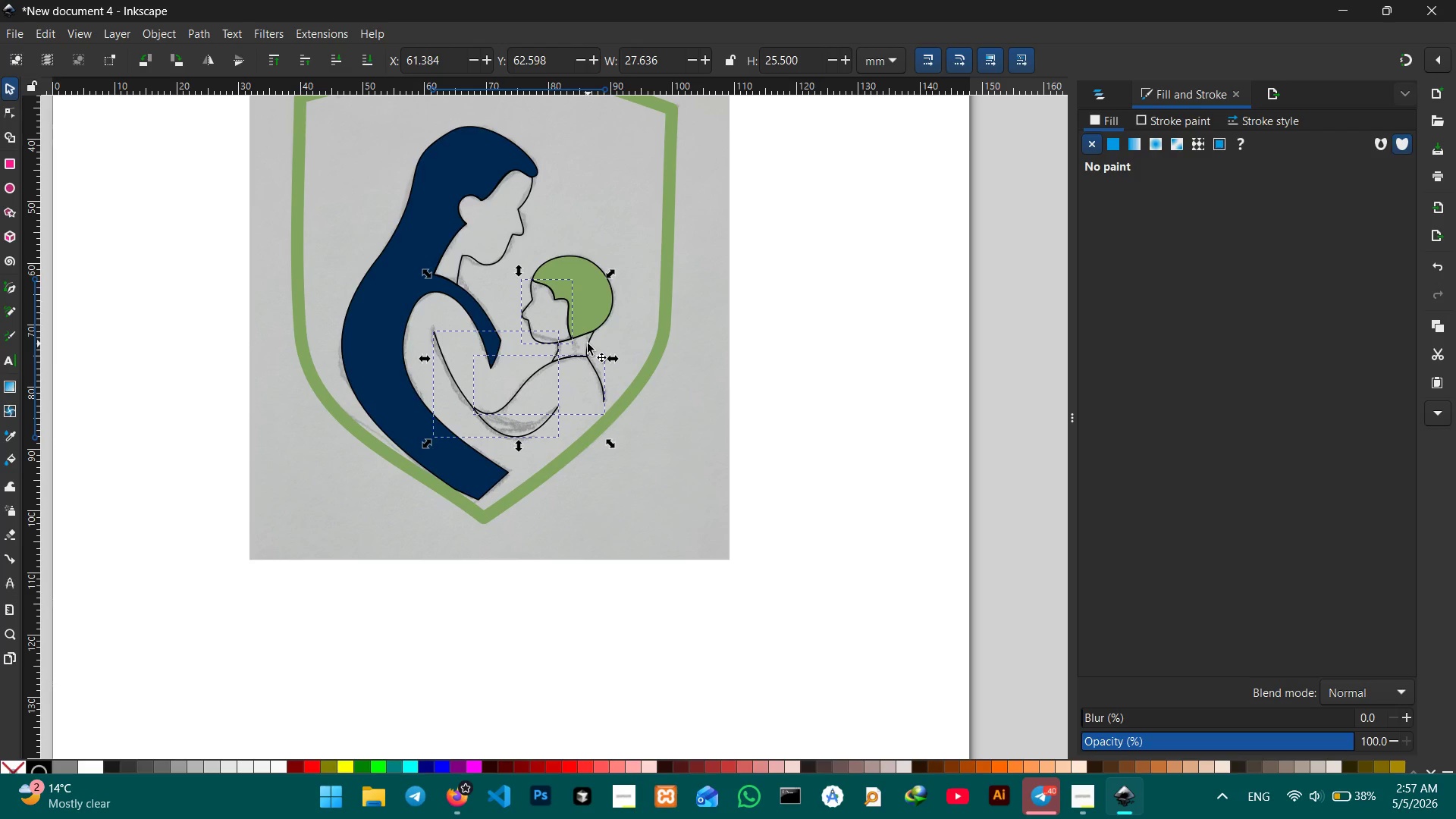 
left_click([588, 344])
 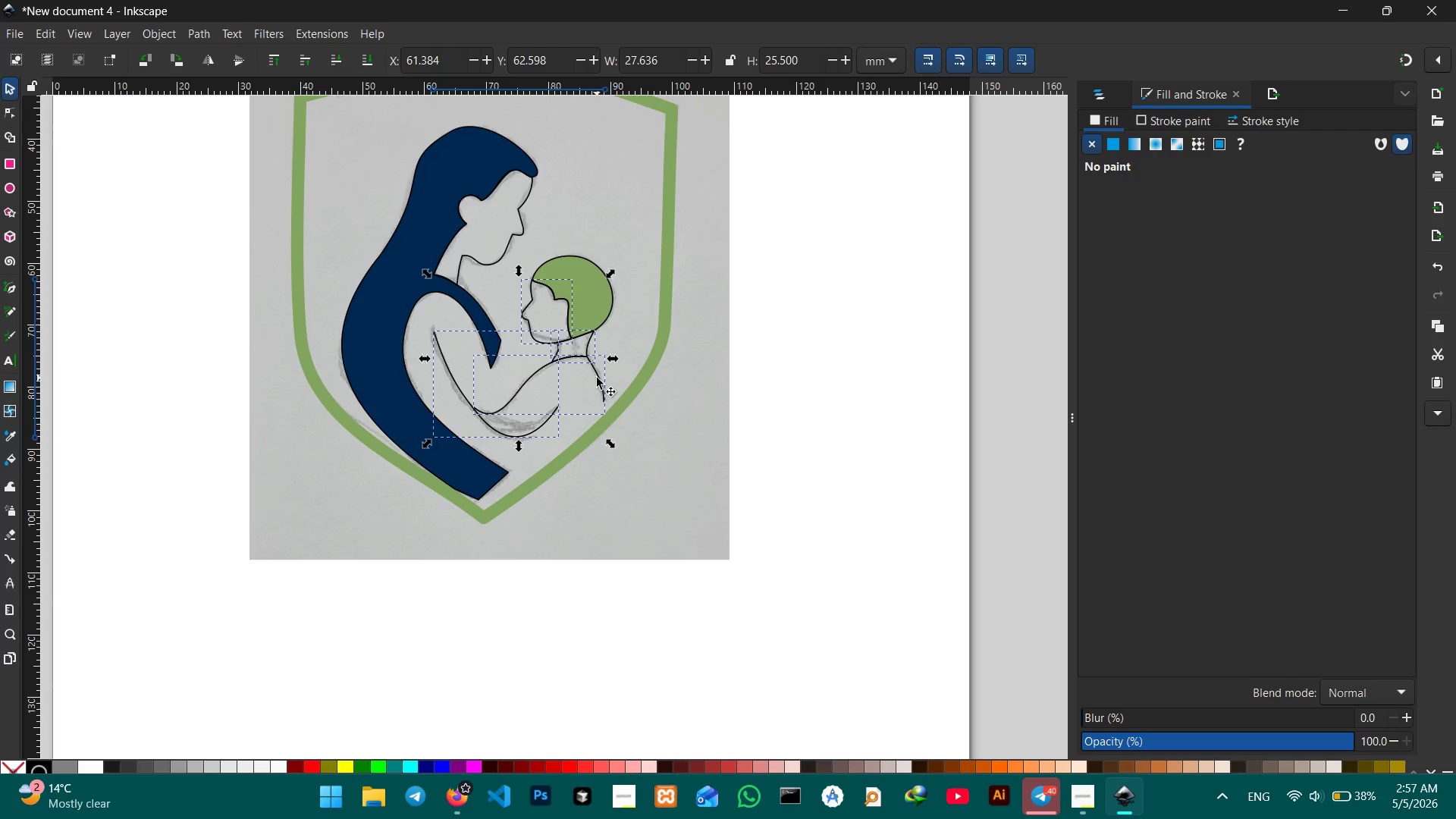 
left_click([597, 378])
 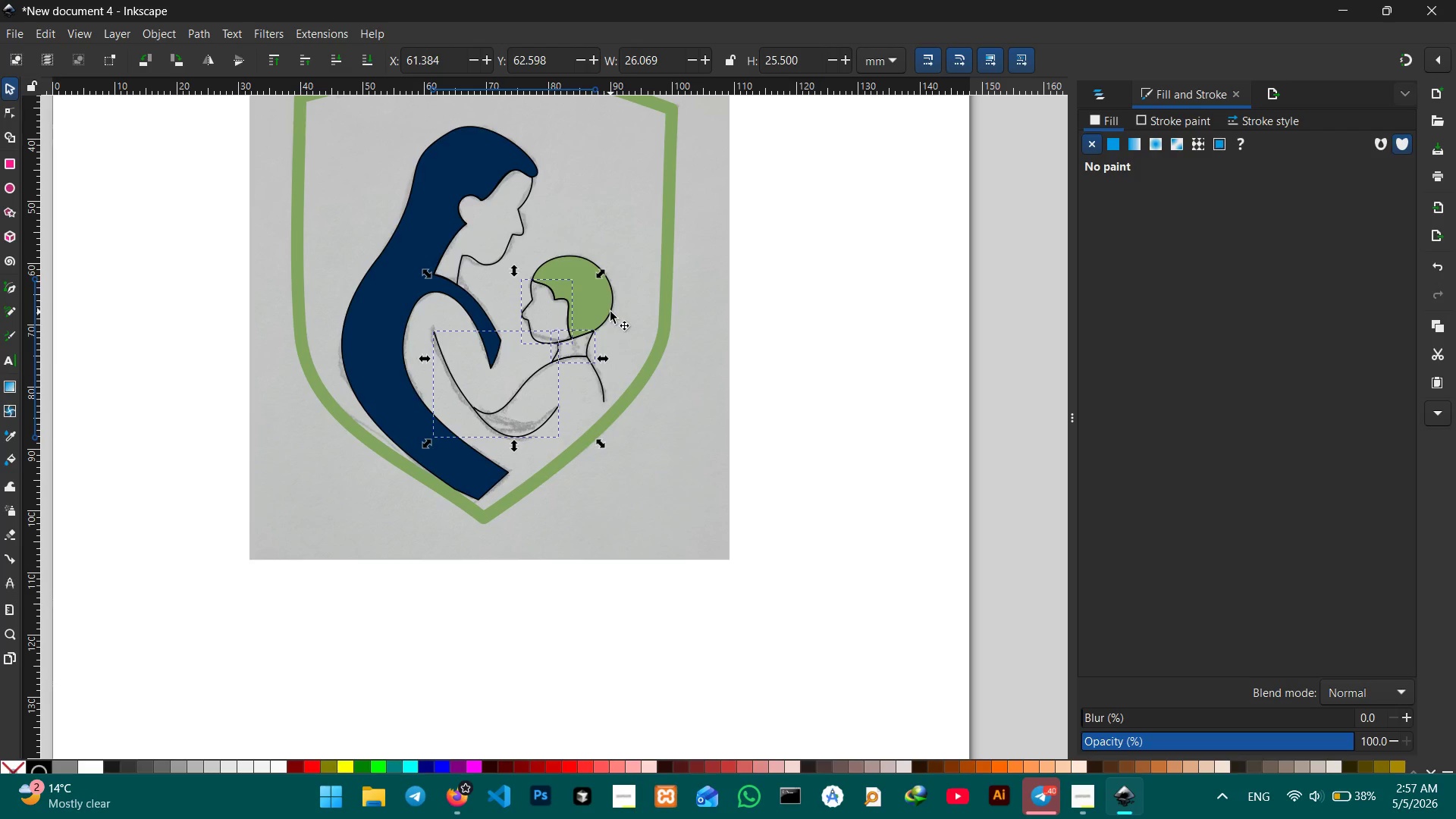 
left_click([611, 312])
 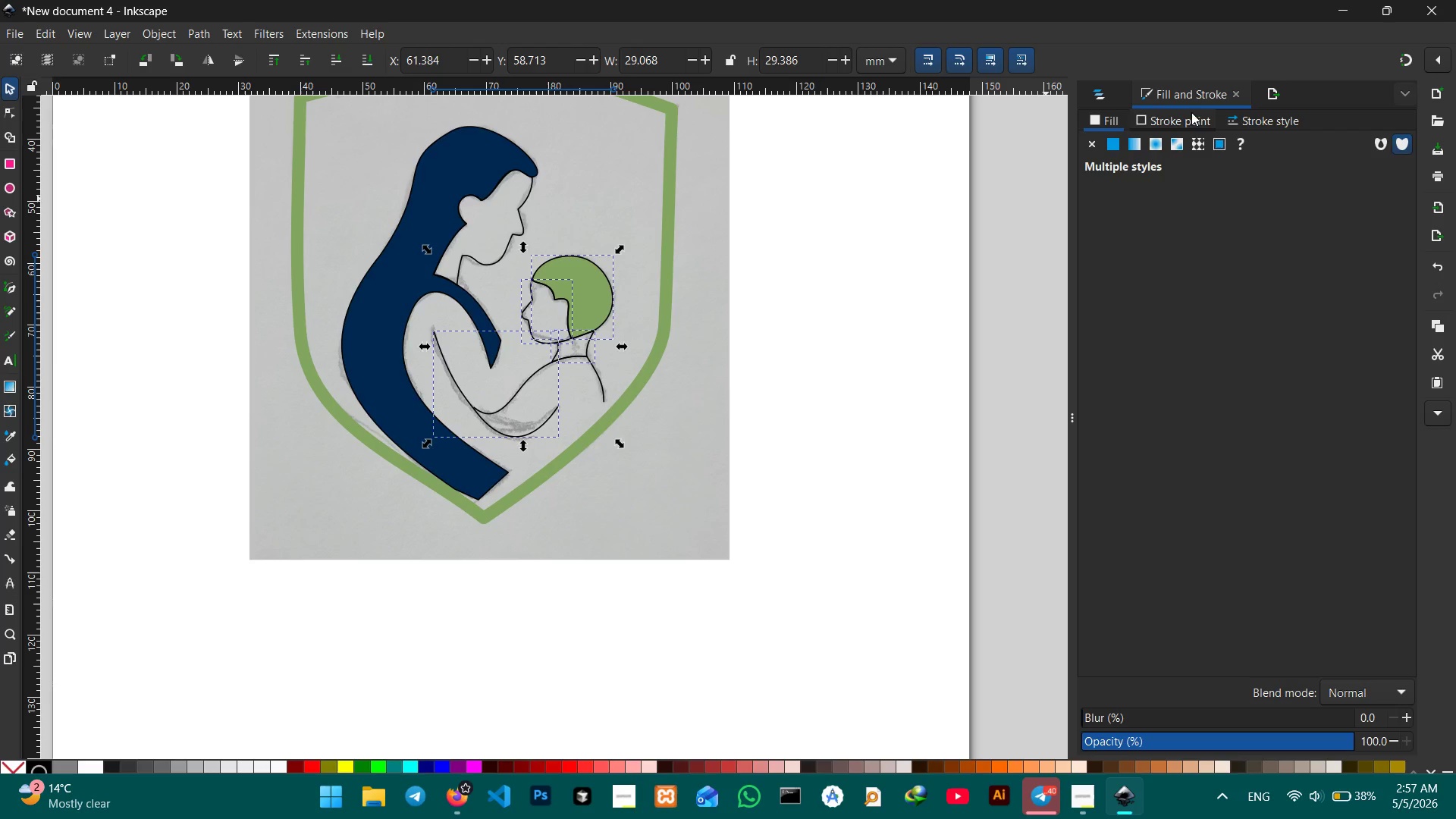 
left_click([1191, 118])
 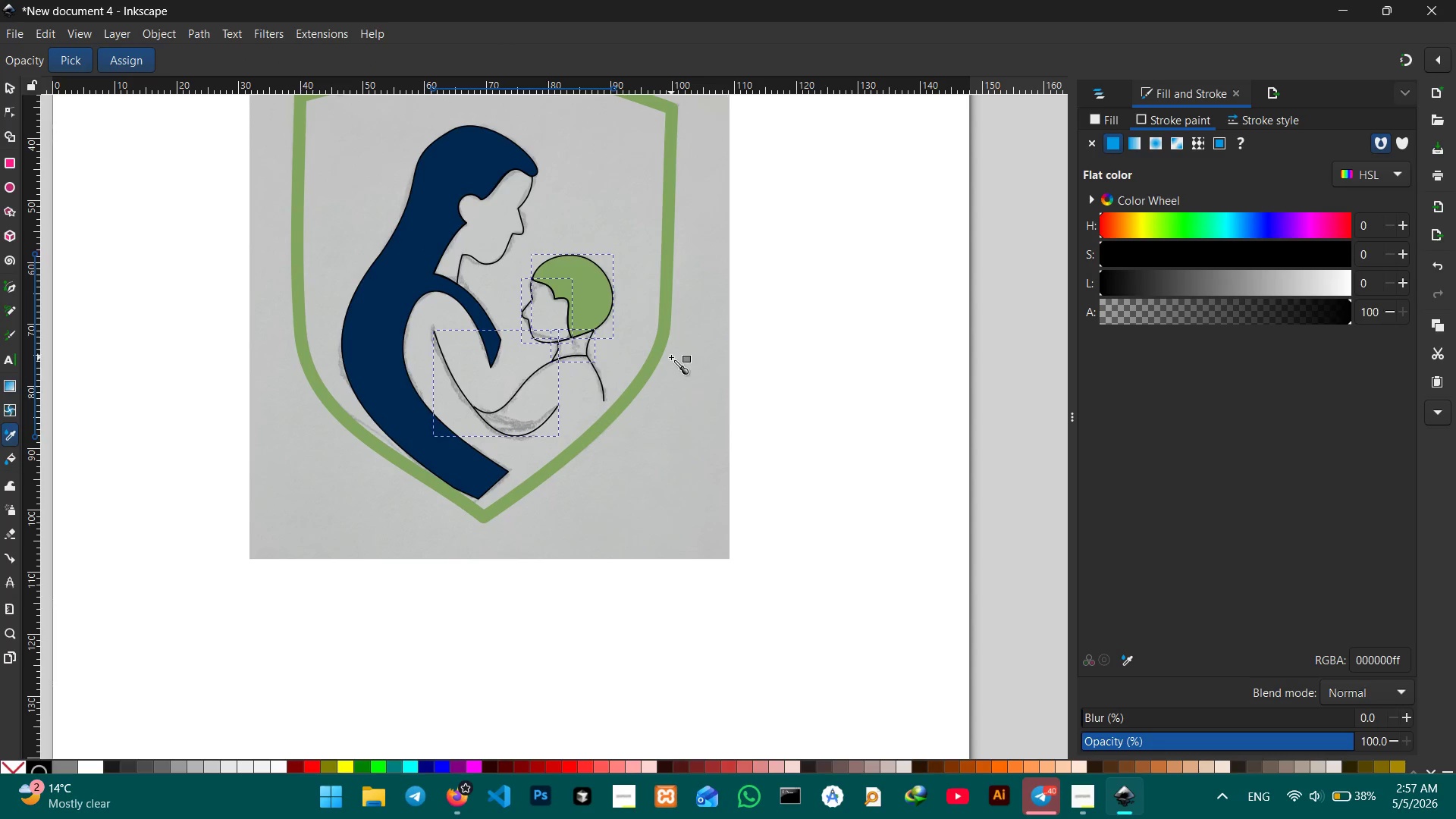 
left_click([652, 351])
 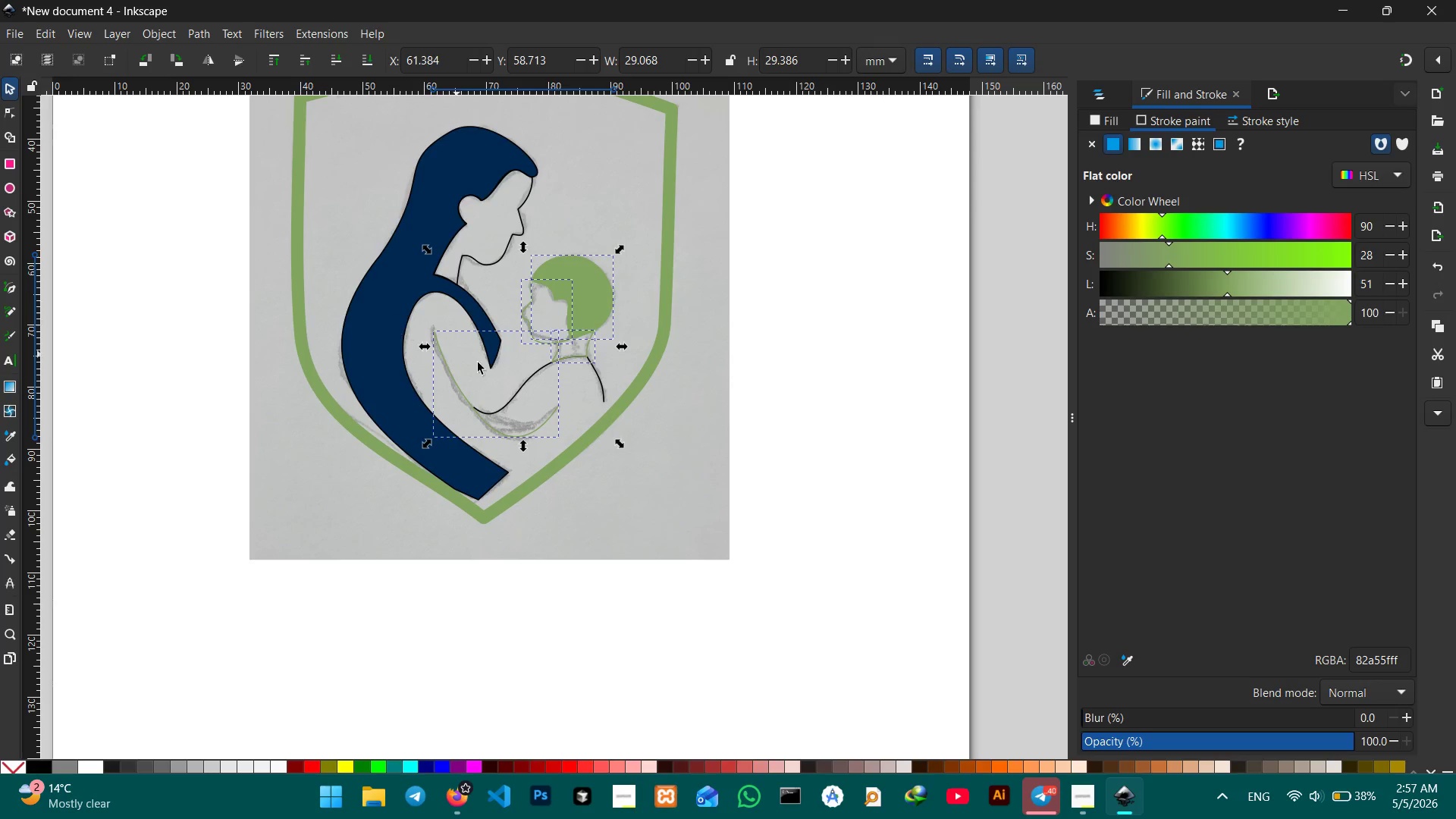 
hold_key(key=ShiftLeft, duration=4.25)
left_click([522, 387])
 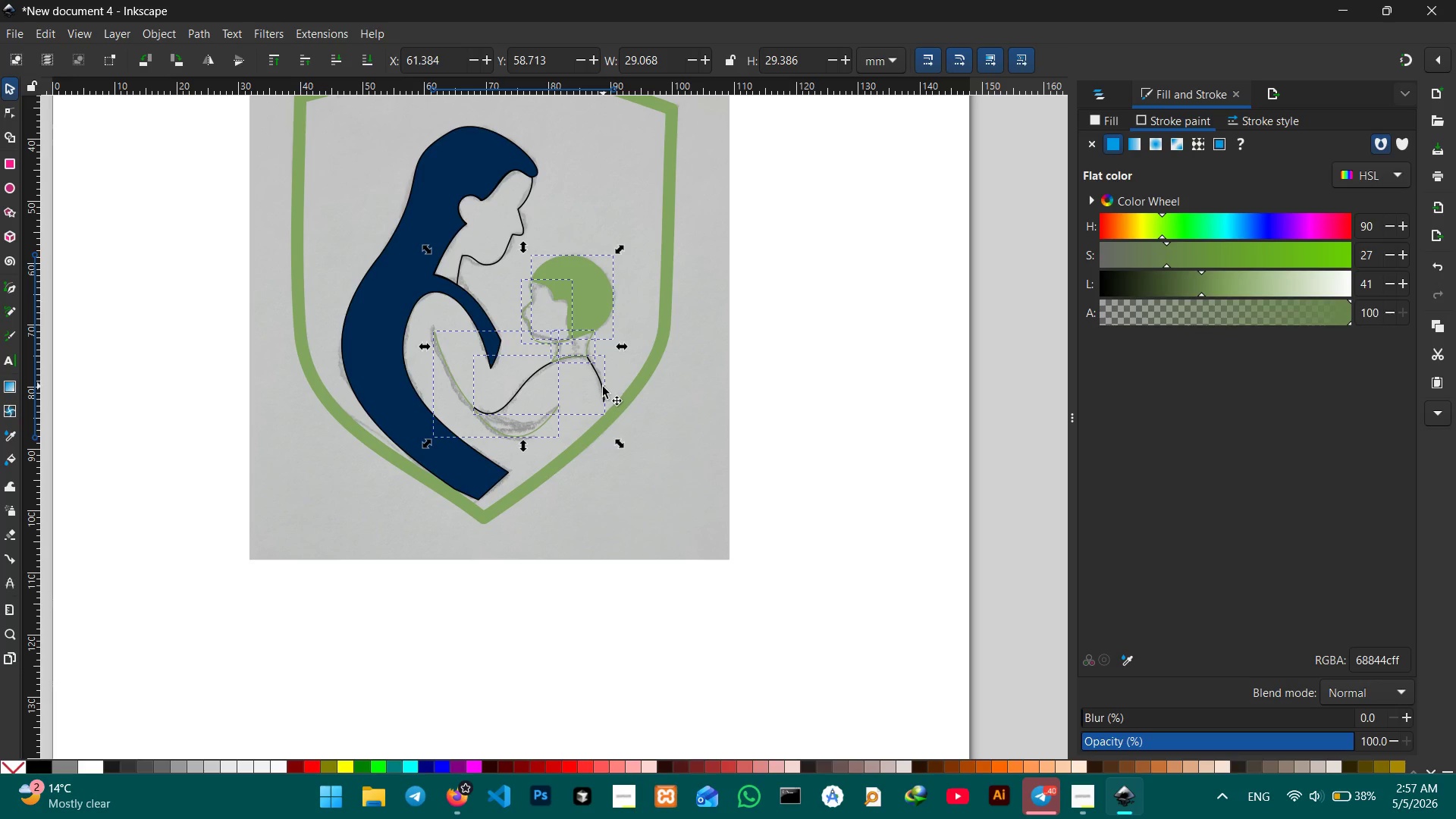 
left_click([603, 387])
 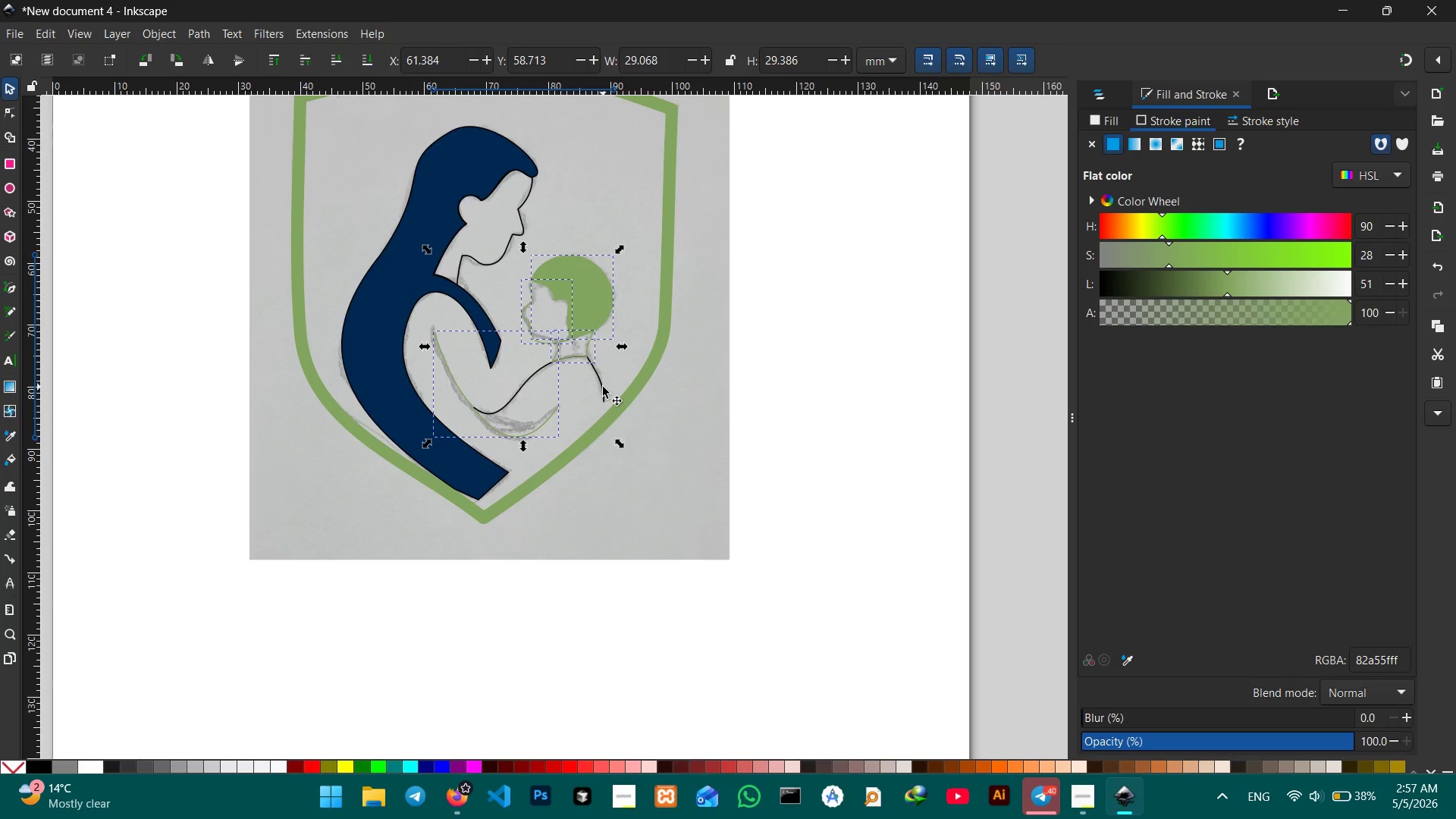 
left_click([603, 387])
 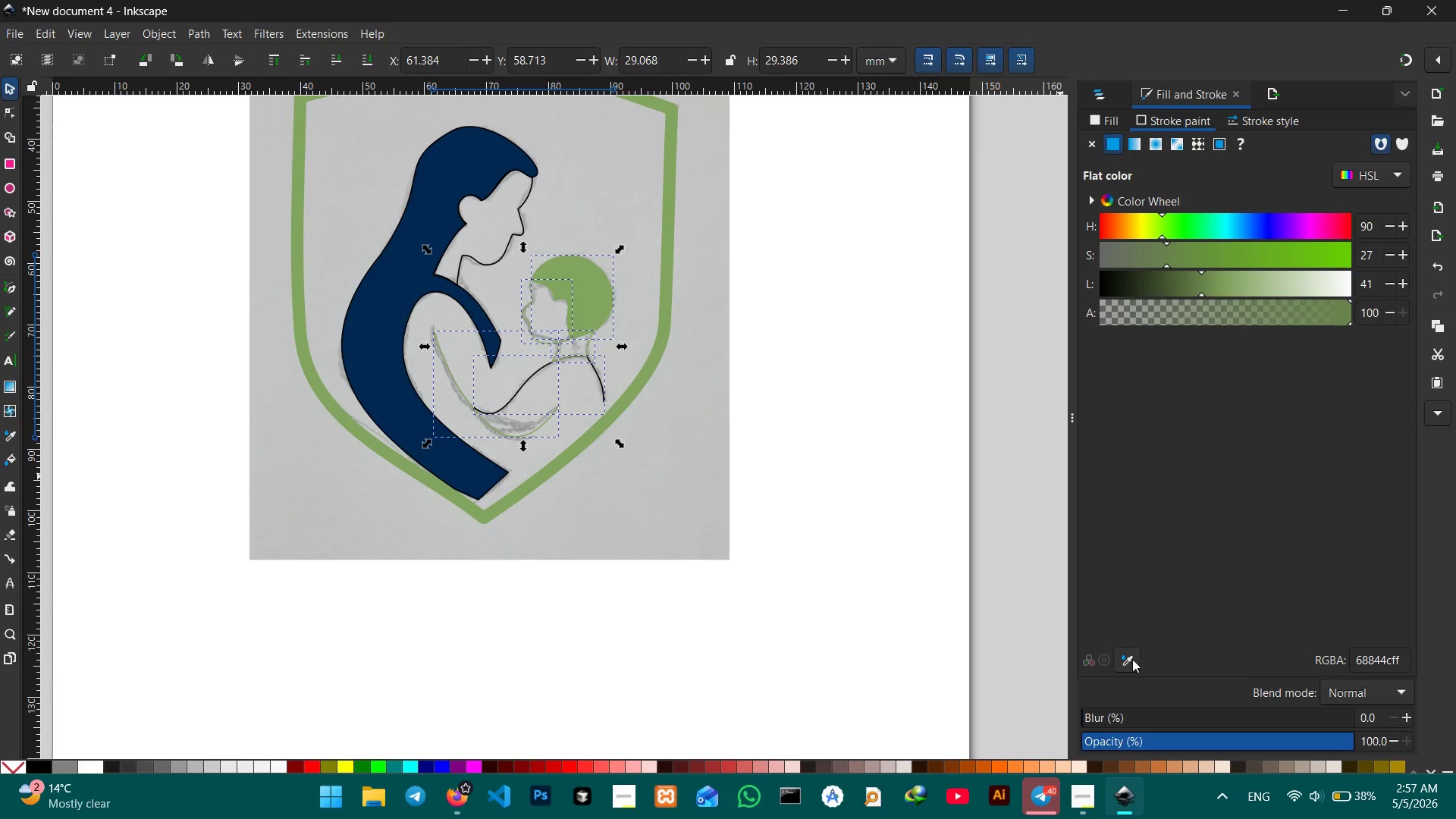 
left_click([1132, 658])
 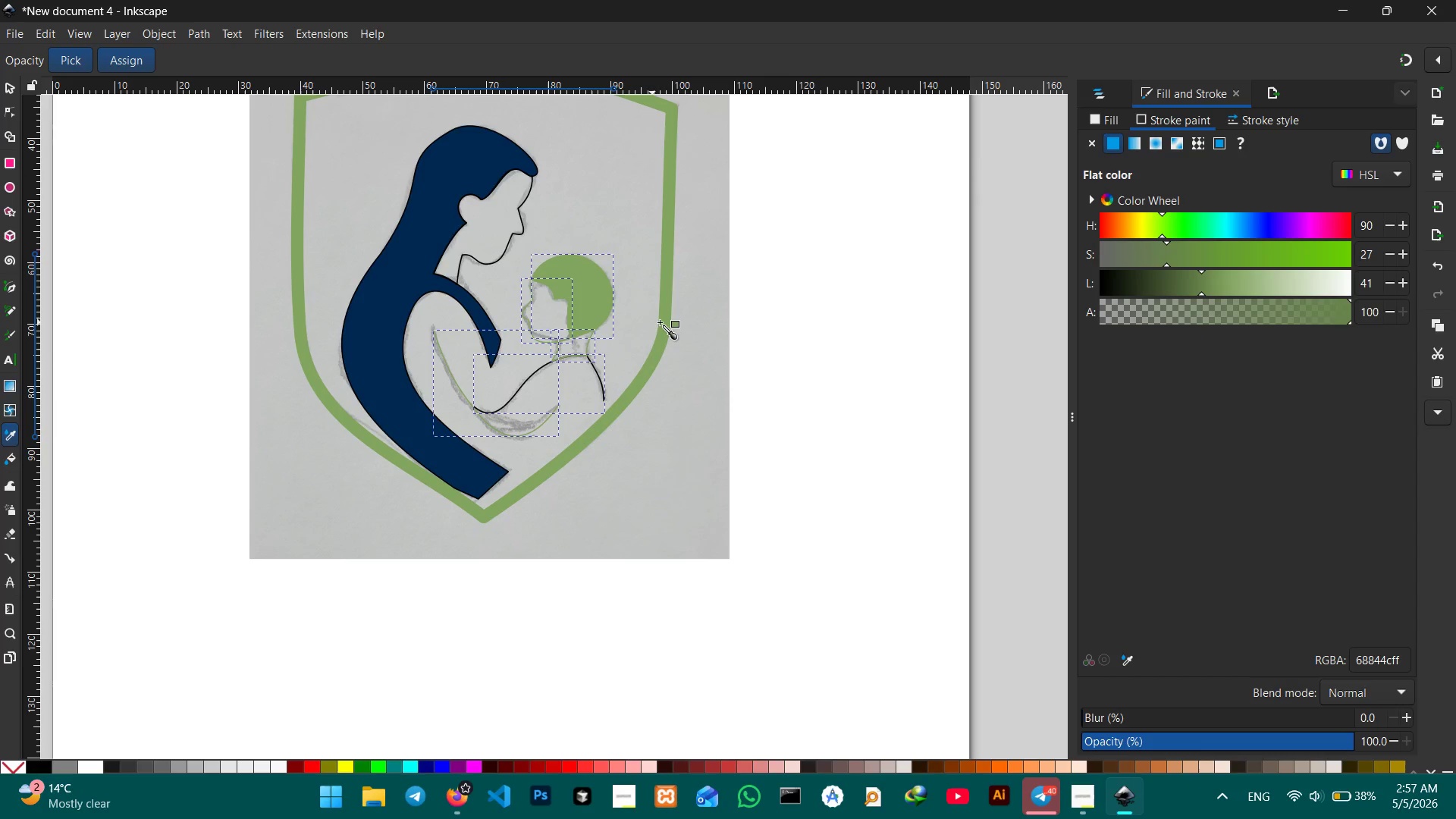 
left_click([660, 322])
 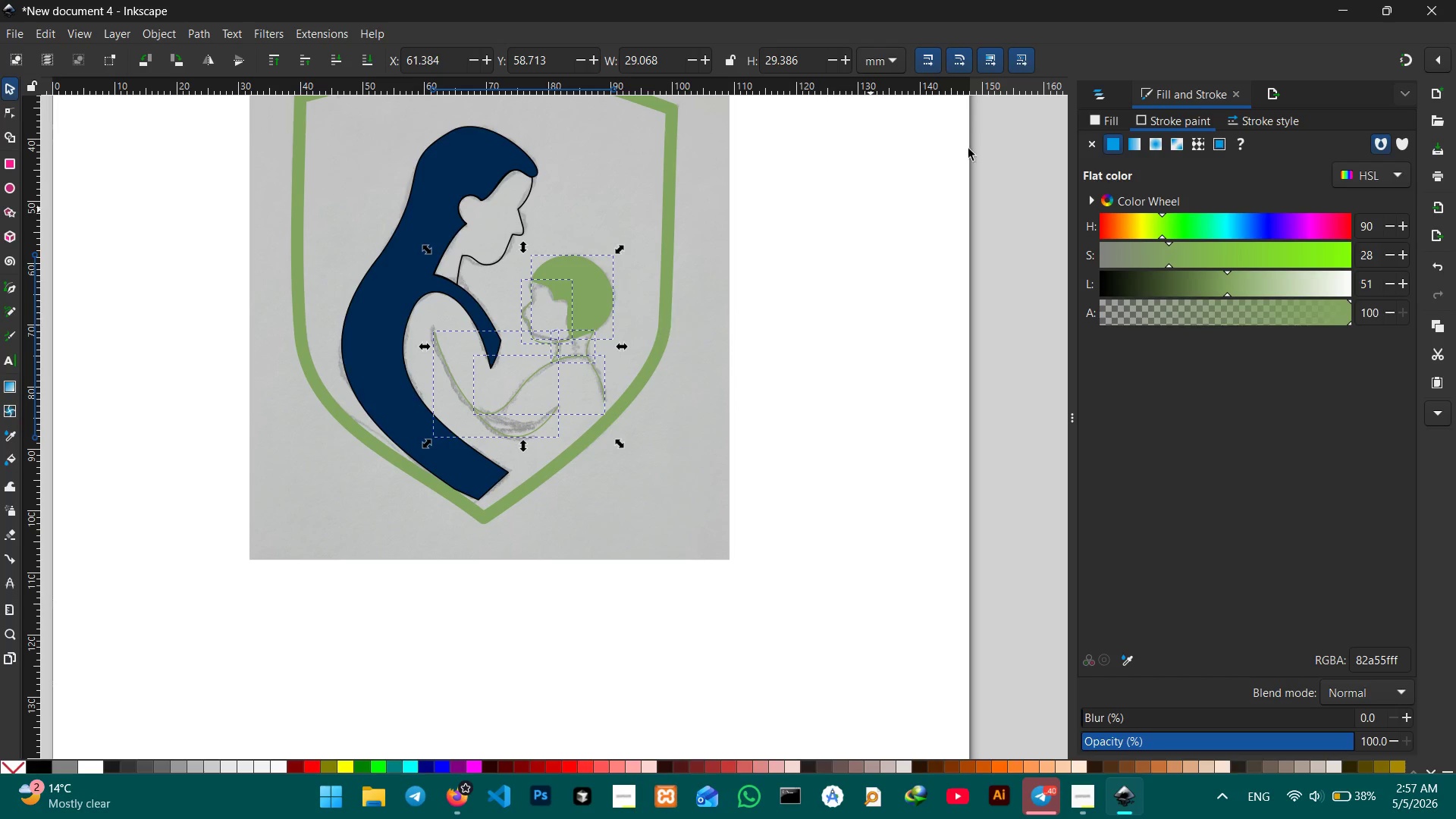 
left_click([1296, 118])
 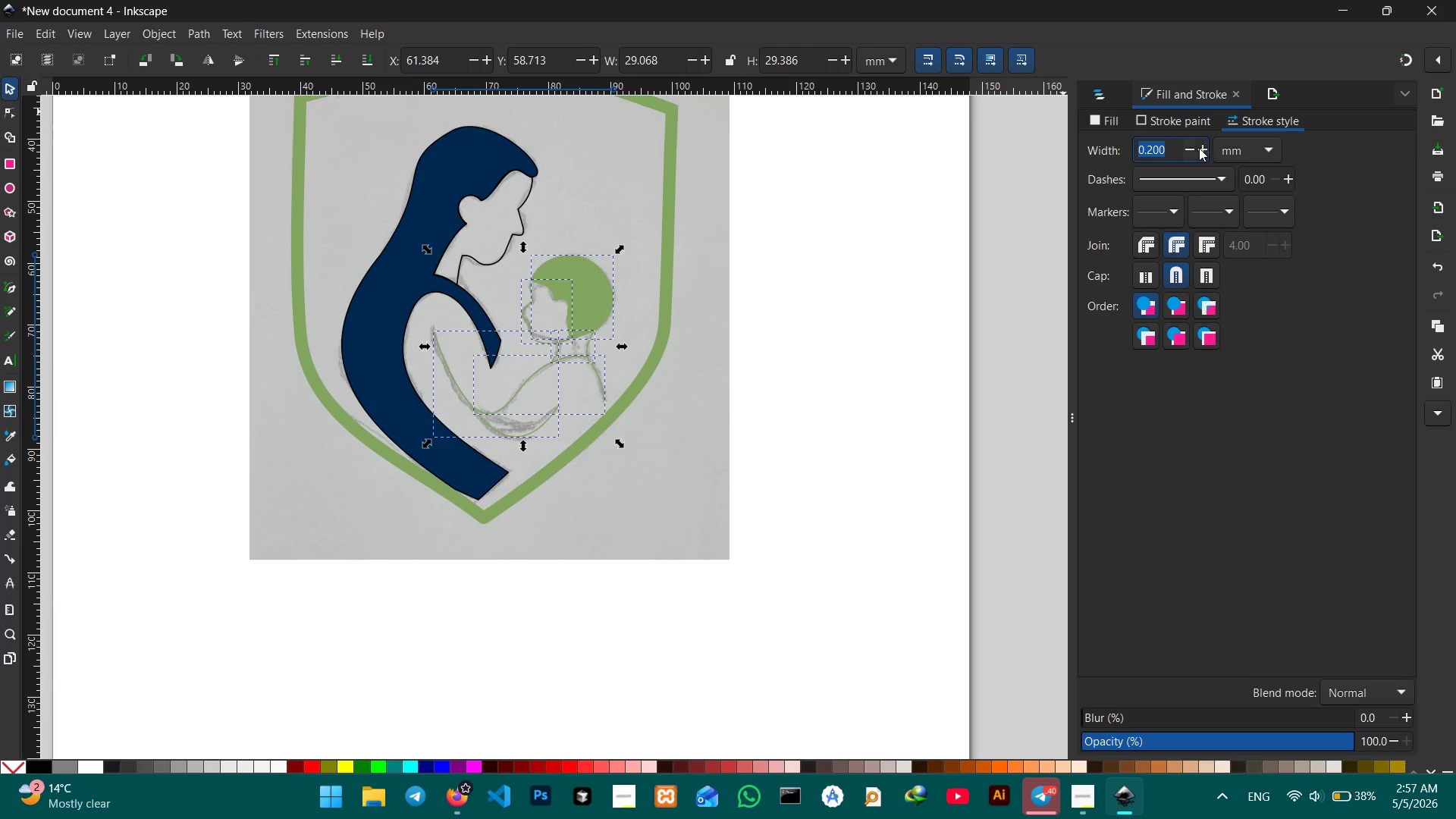 
left_click([1199, 148])
 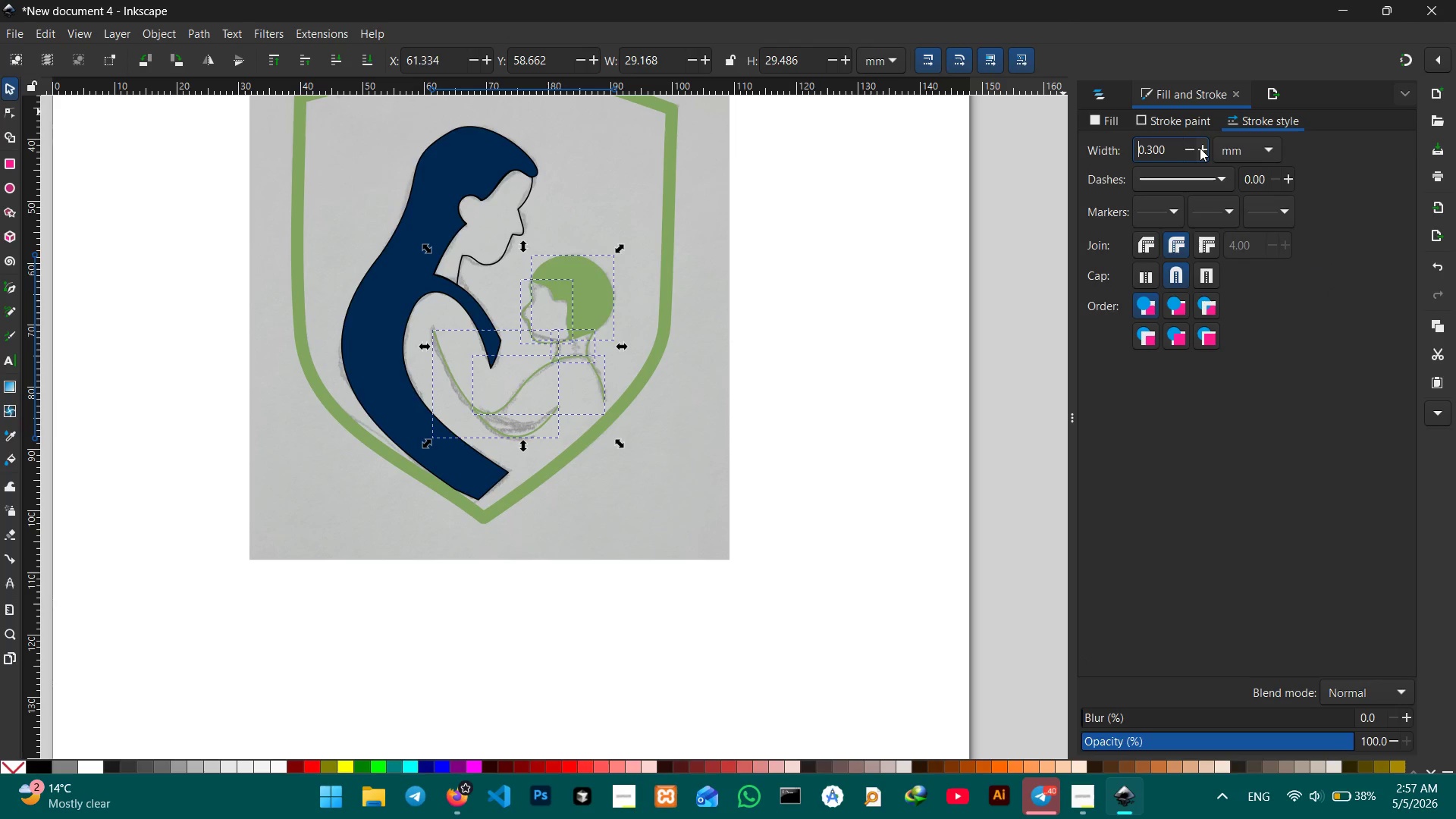 
double_click([1200, 148])
 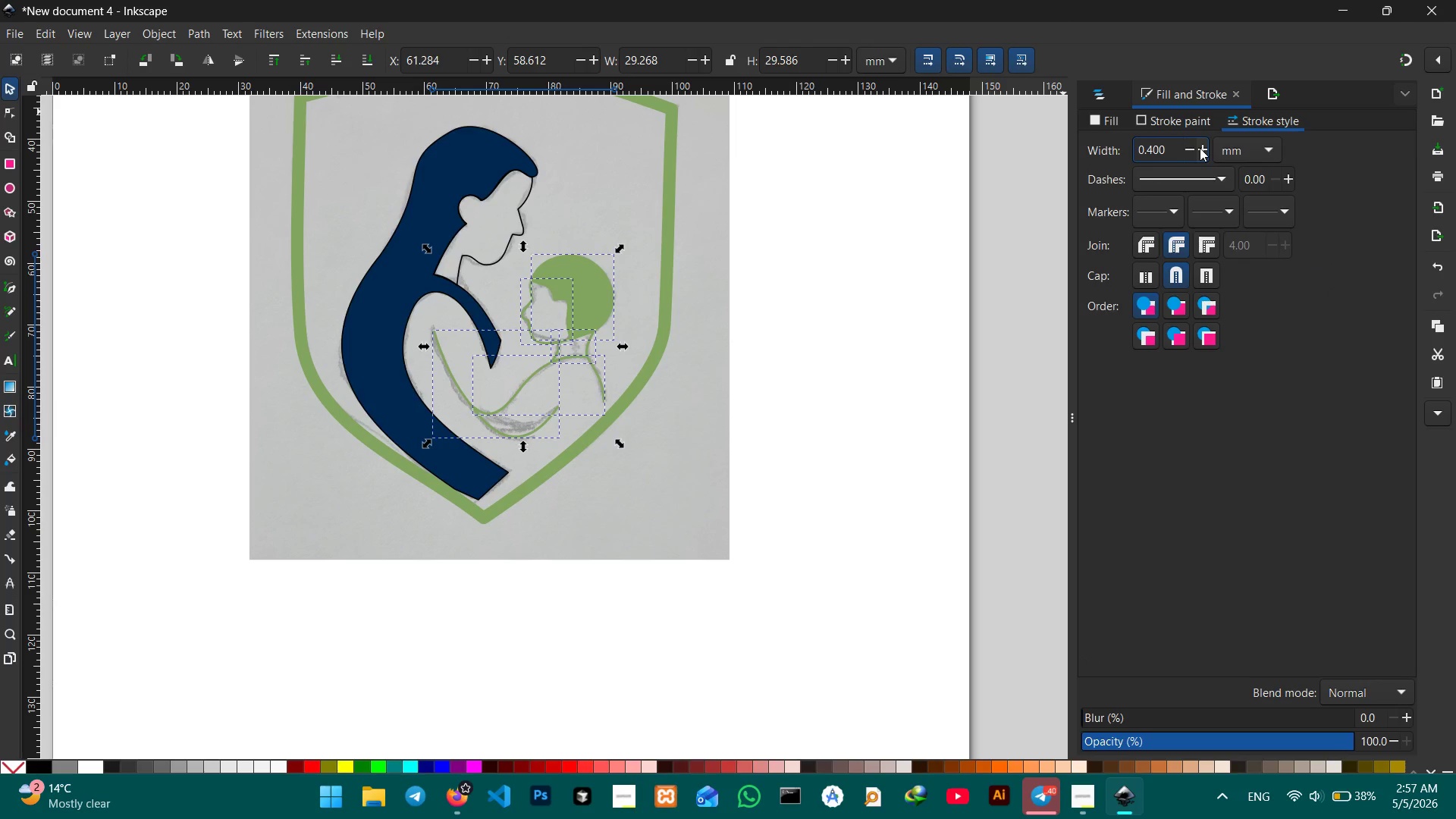 
triple_click([1200, 148])
 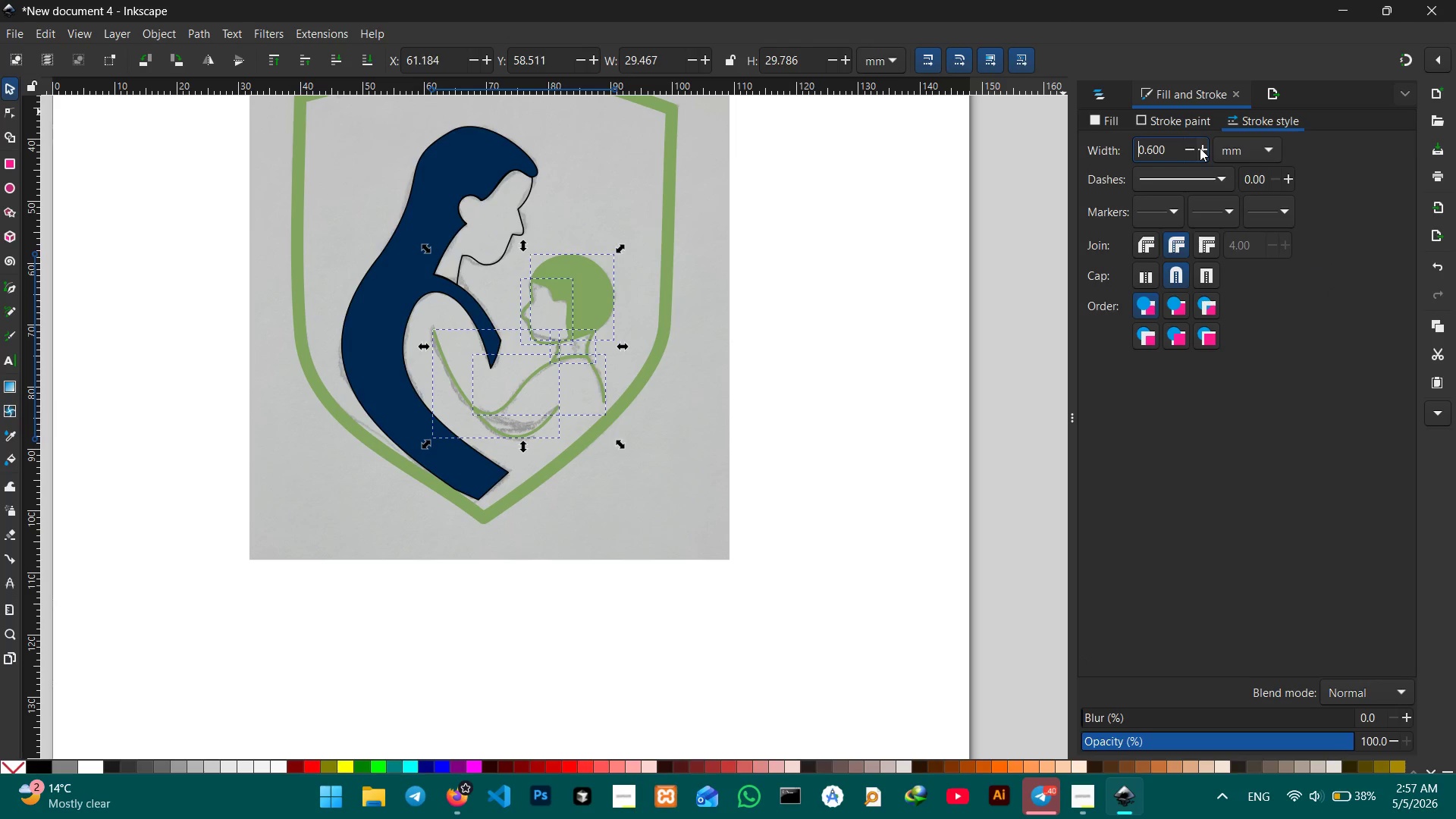 
triple_click([1200, 148])
 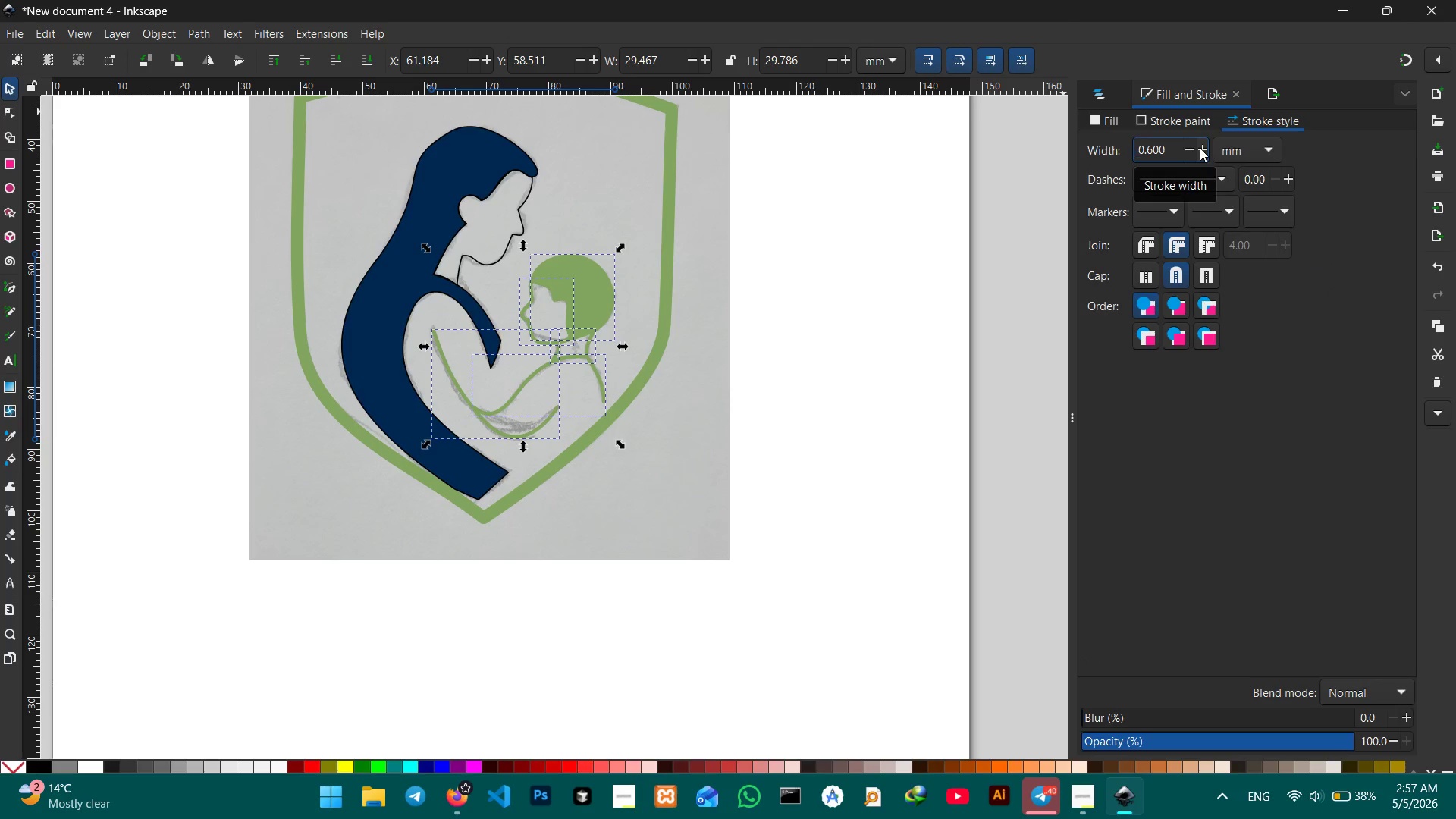 
left_click([1200, 148])
 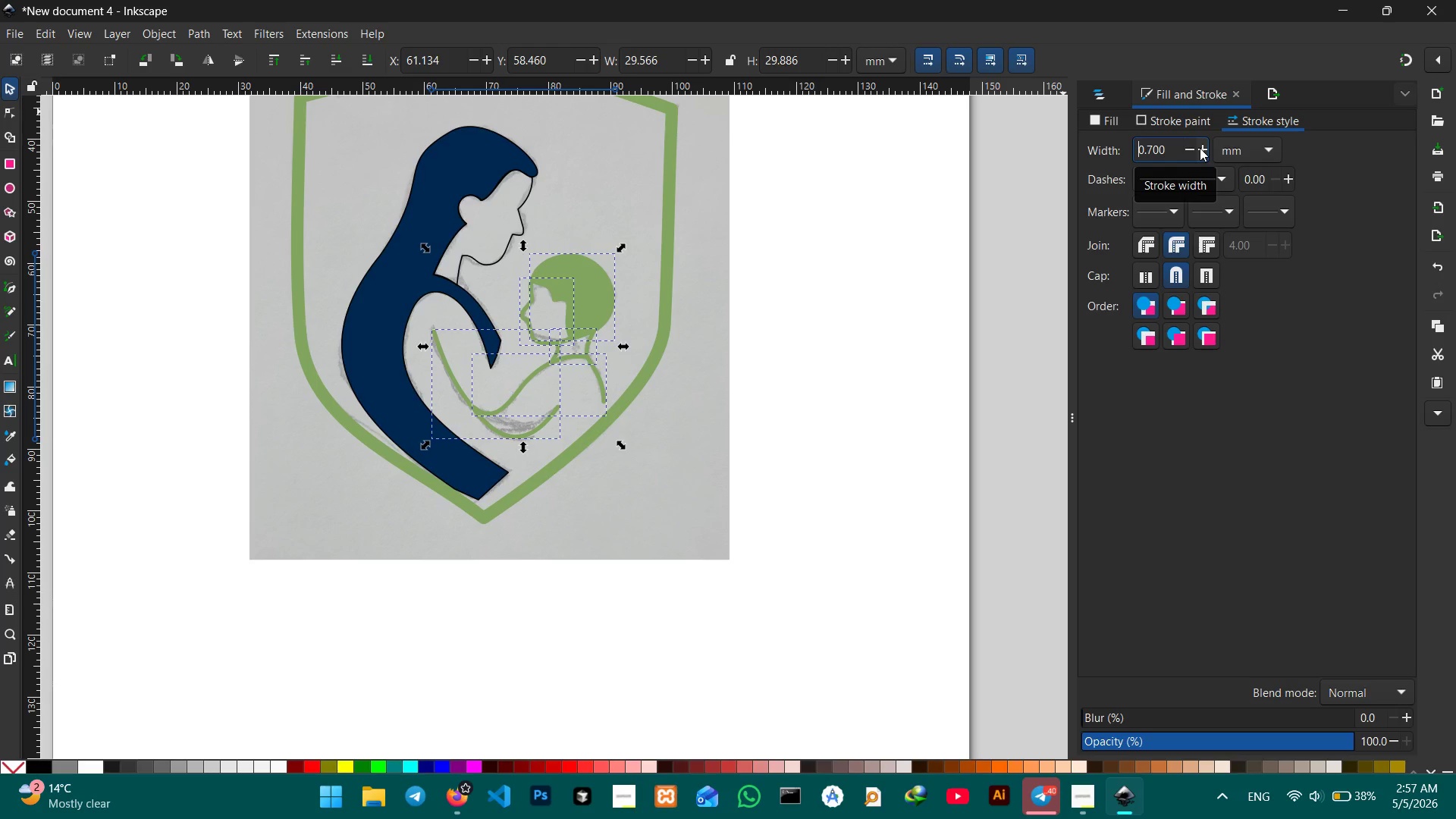 
left_click([1191, 149])
 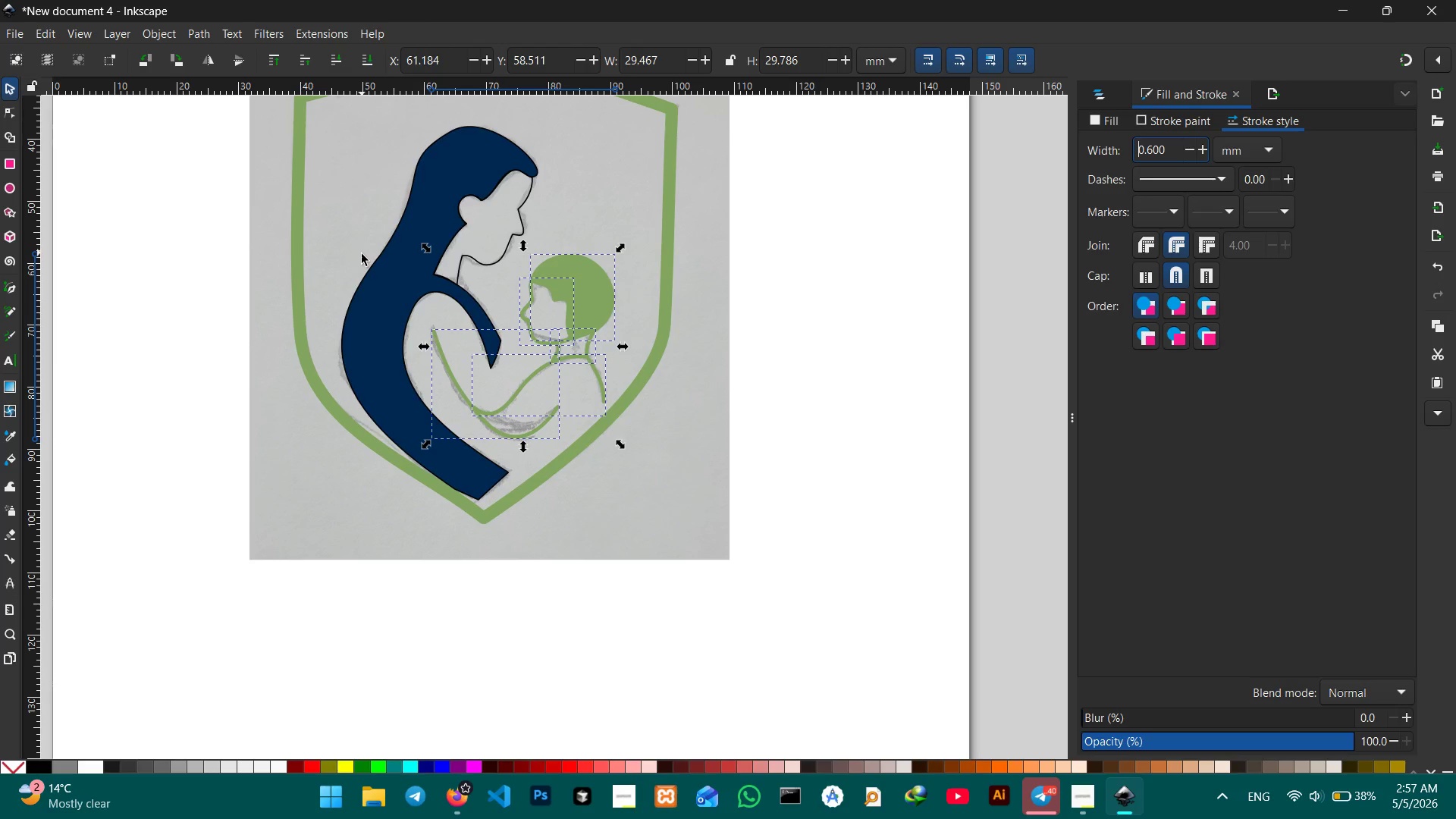 
left_click([673, 386])
 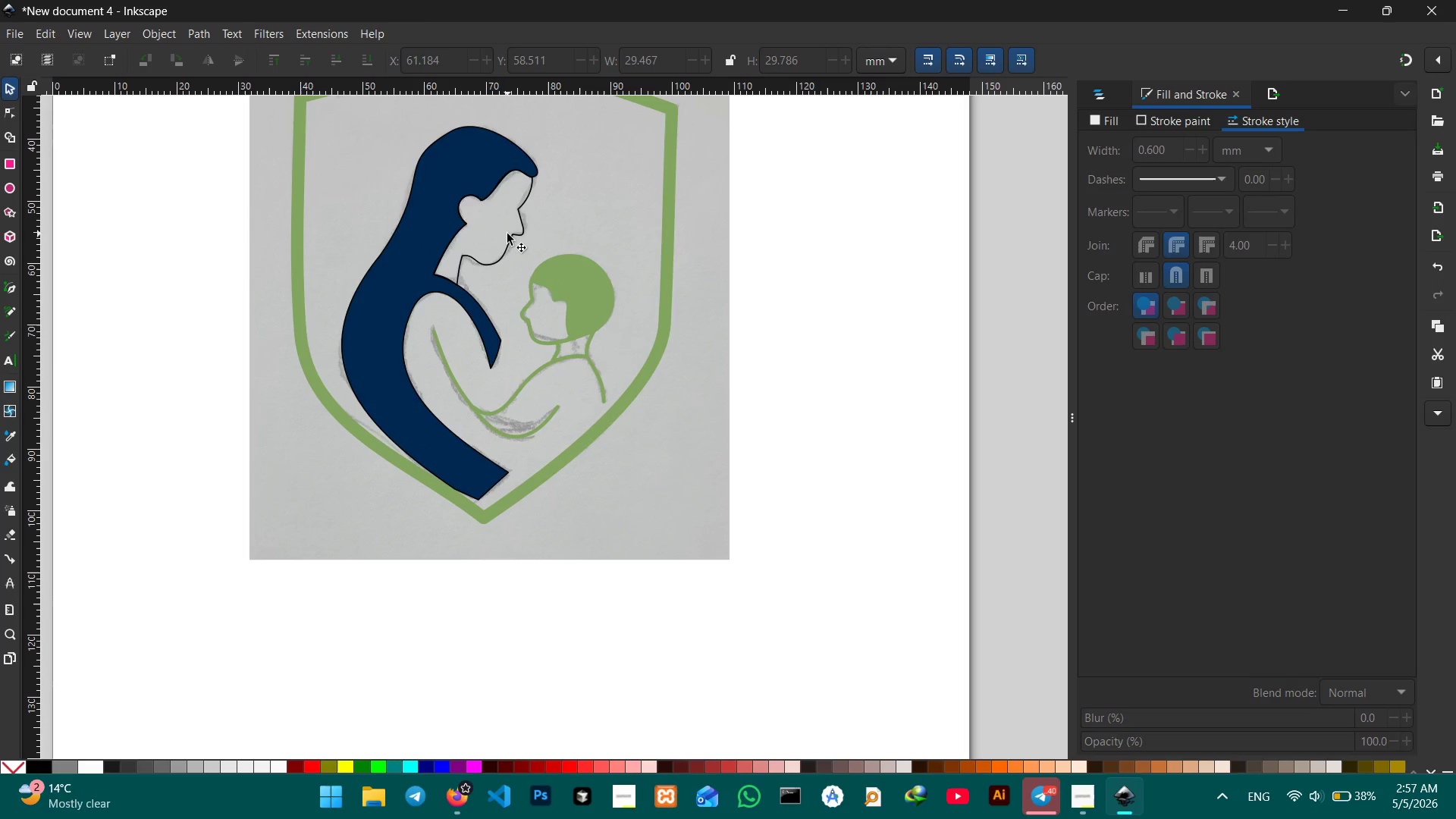 
left_click([507, 240])
 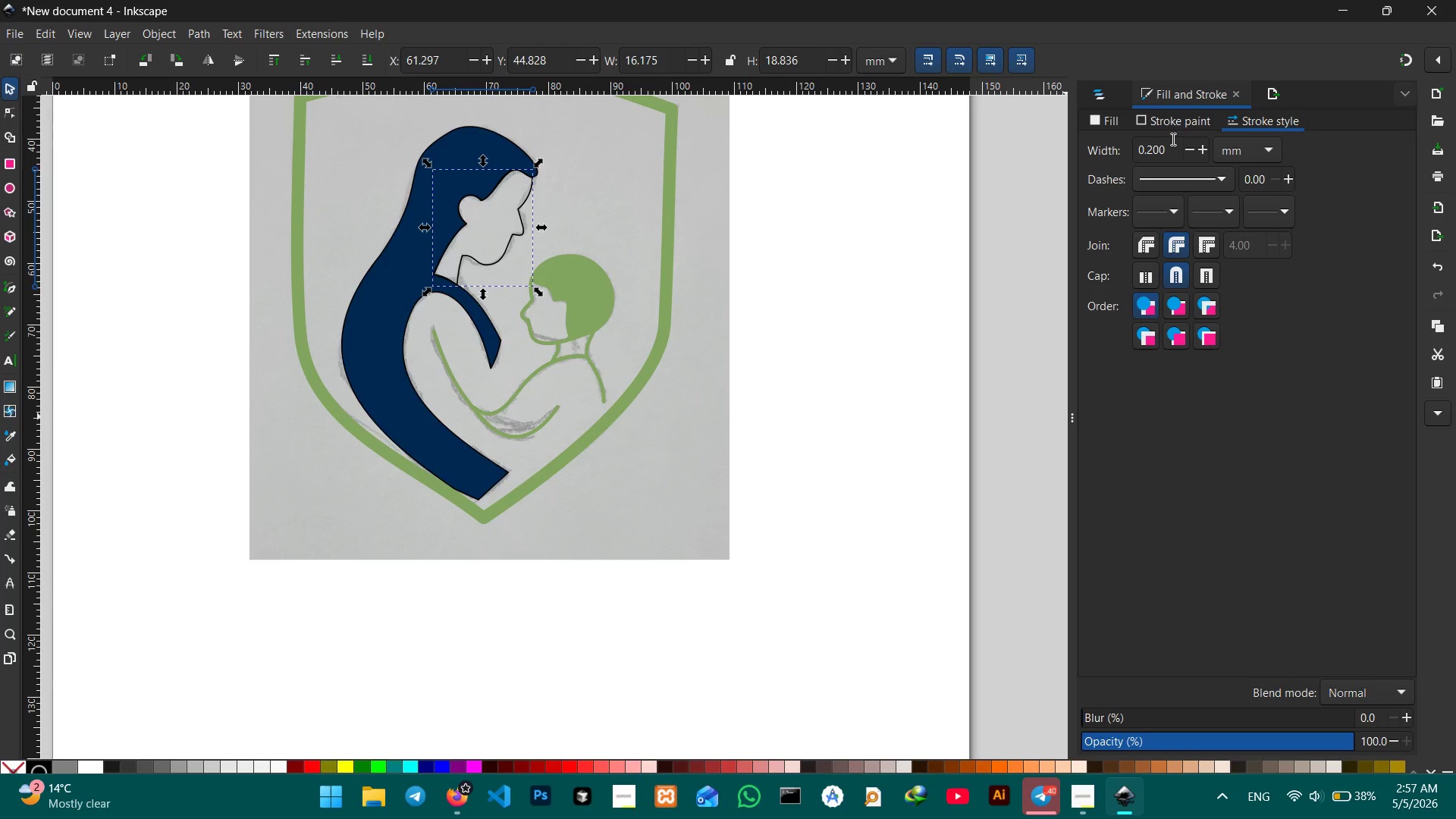 
double_click([1202, 148])
 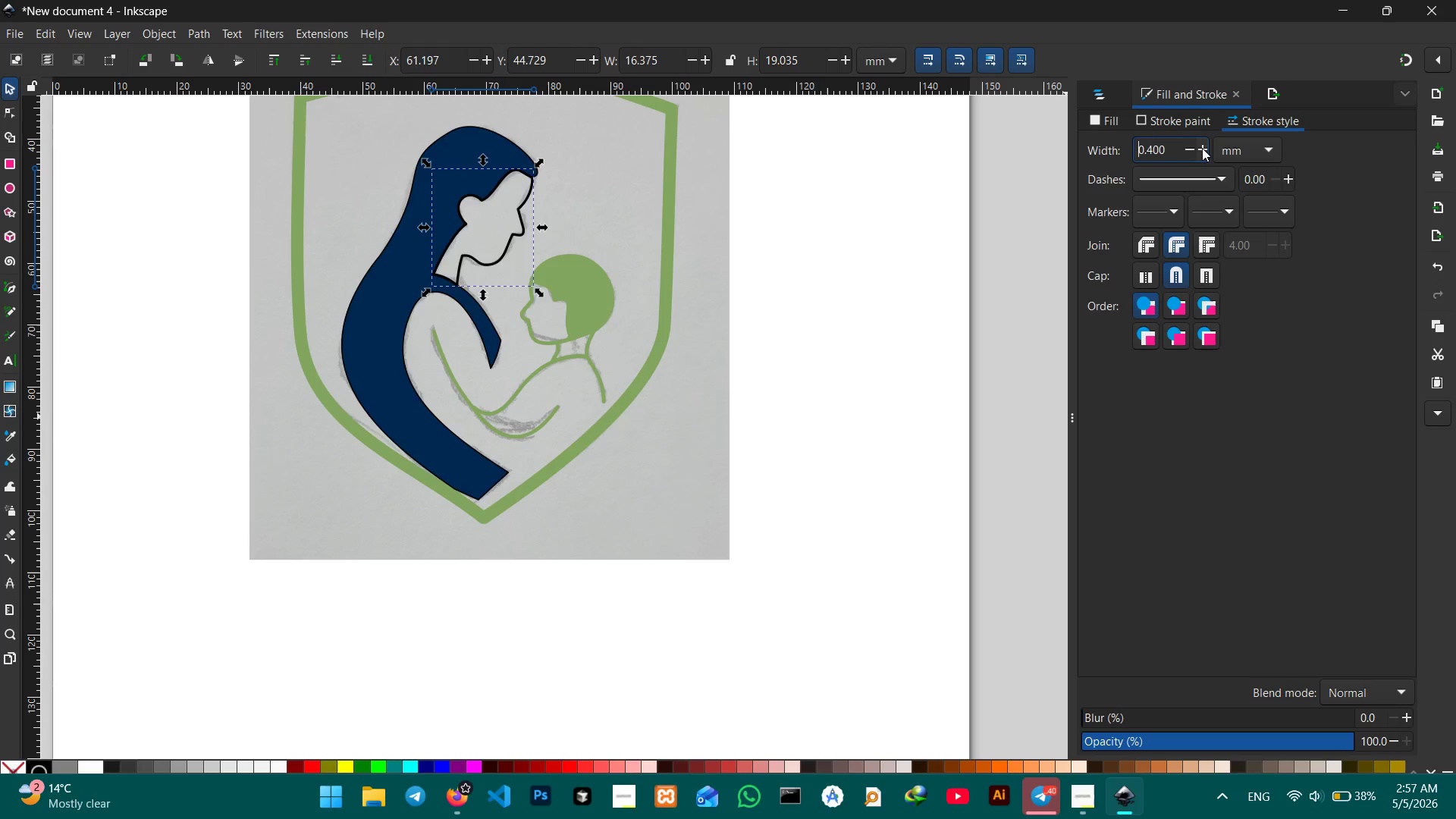 
triple_click([1202, 148])
 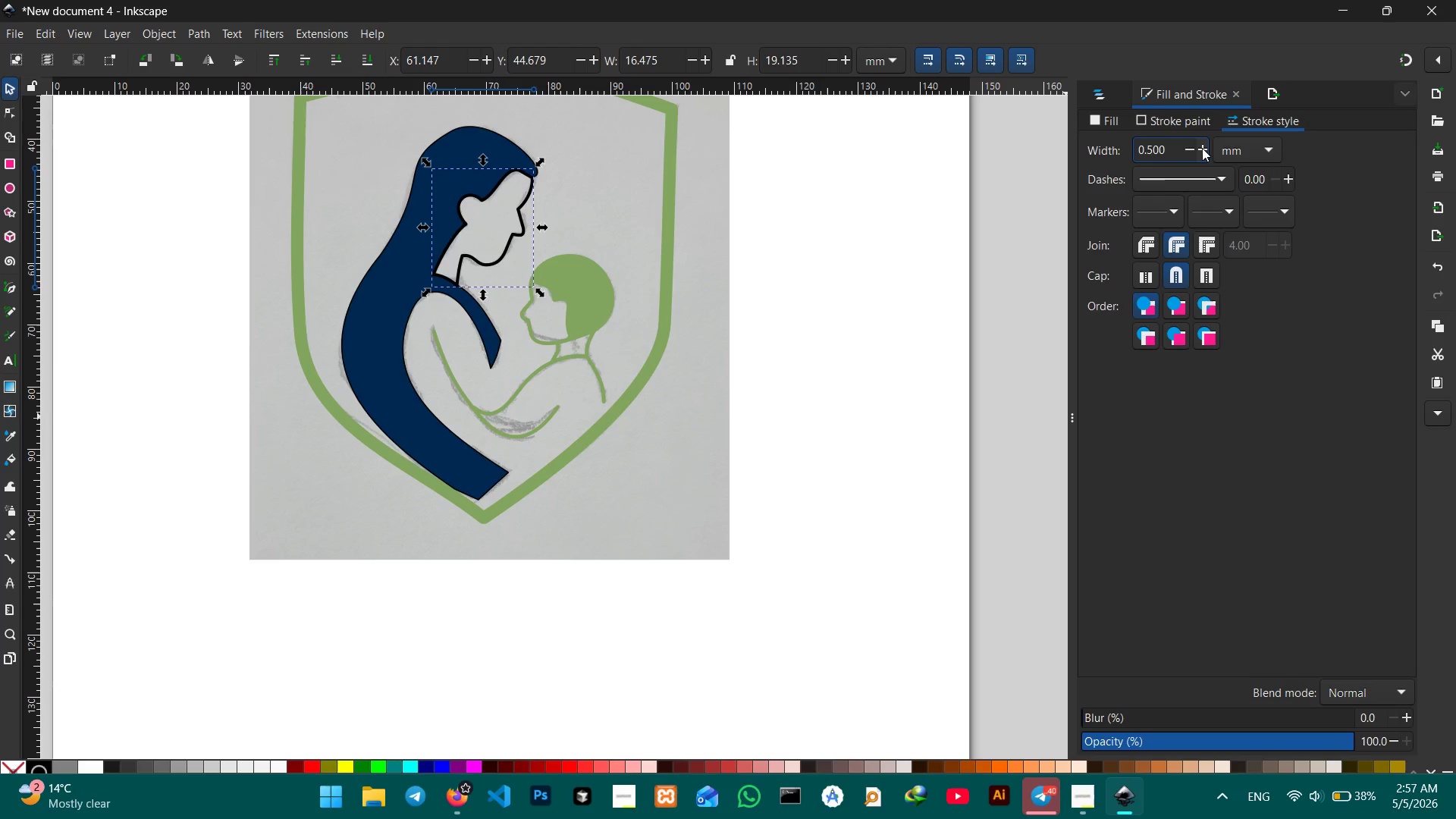 
triple_click([1202, 148])
 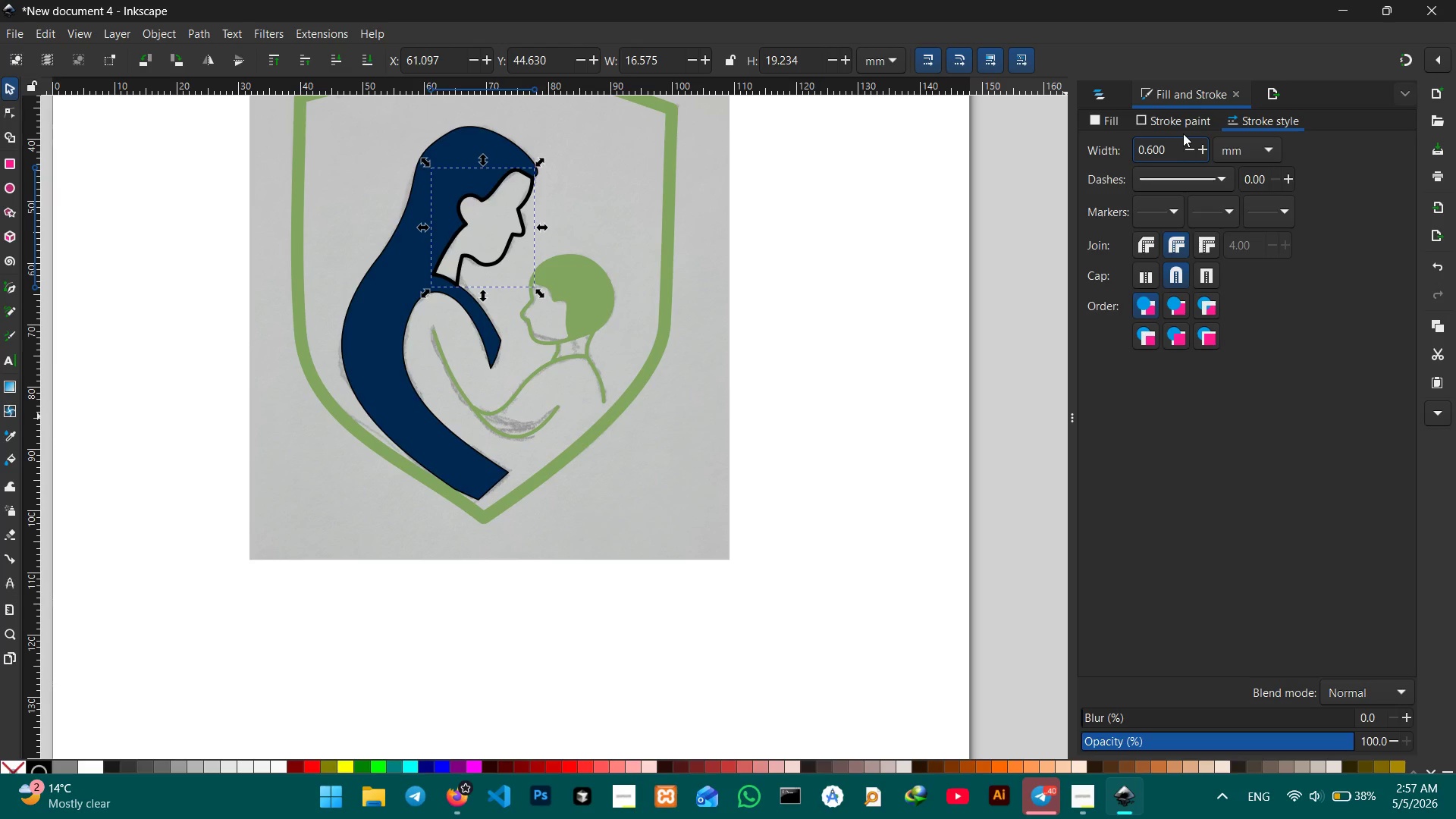 
left_click([1174, 125])
 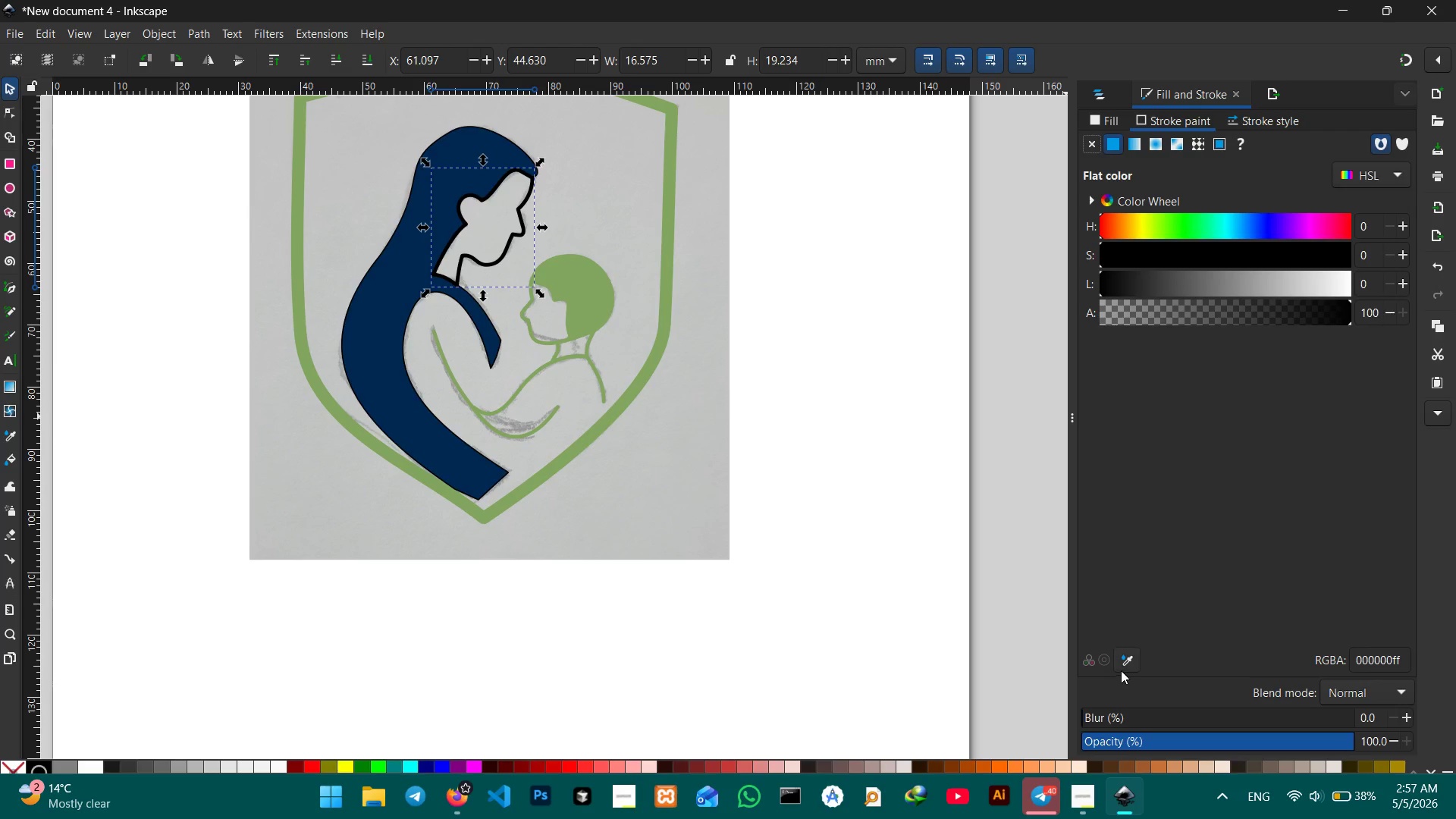 
left_click([1125, 665])
 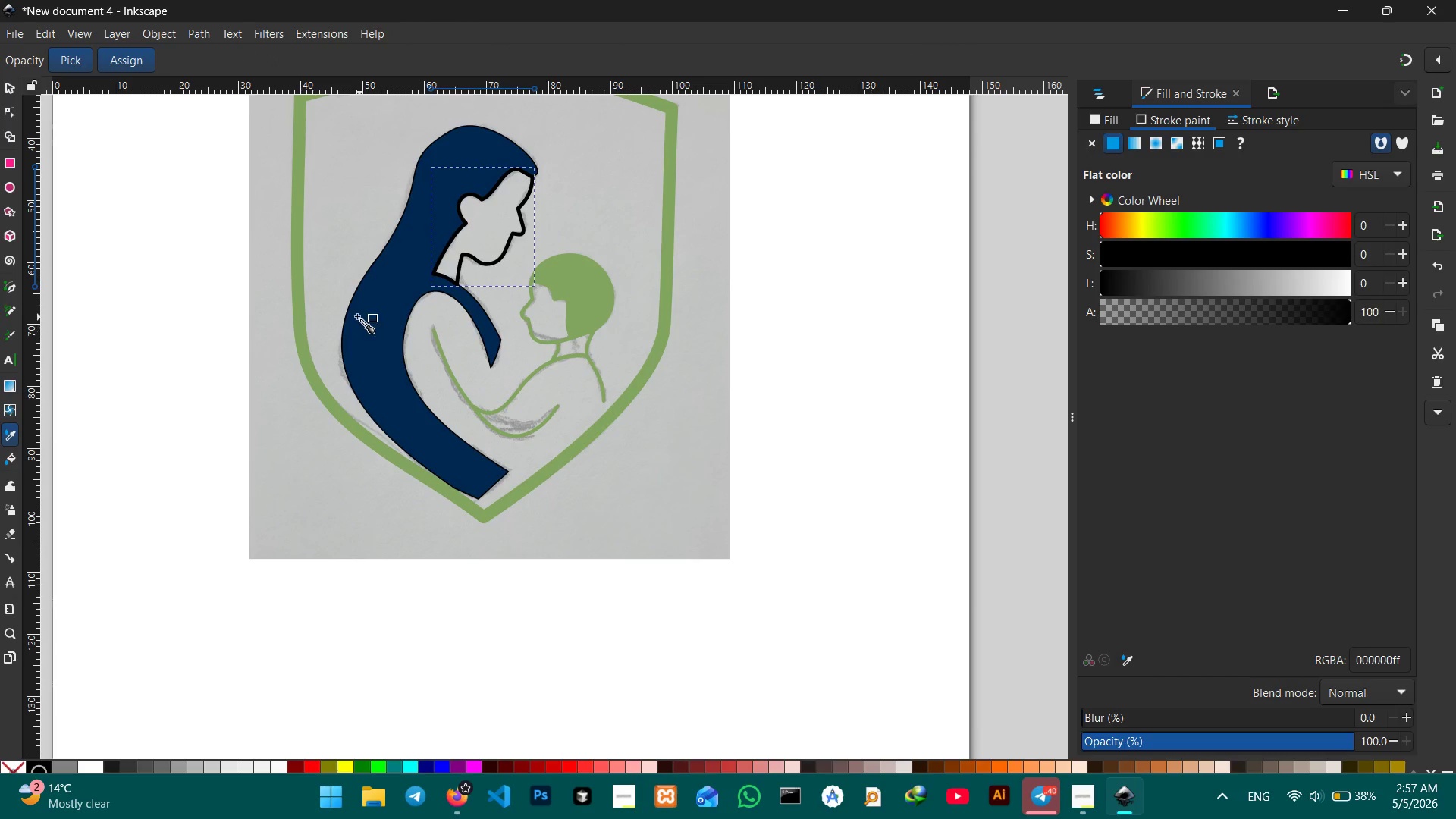 
left_click([357, 316])
 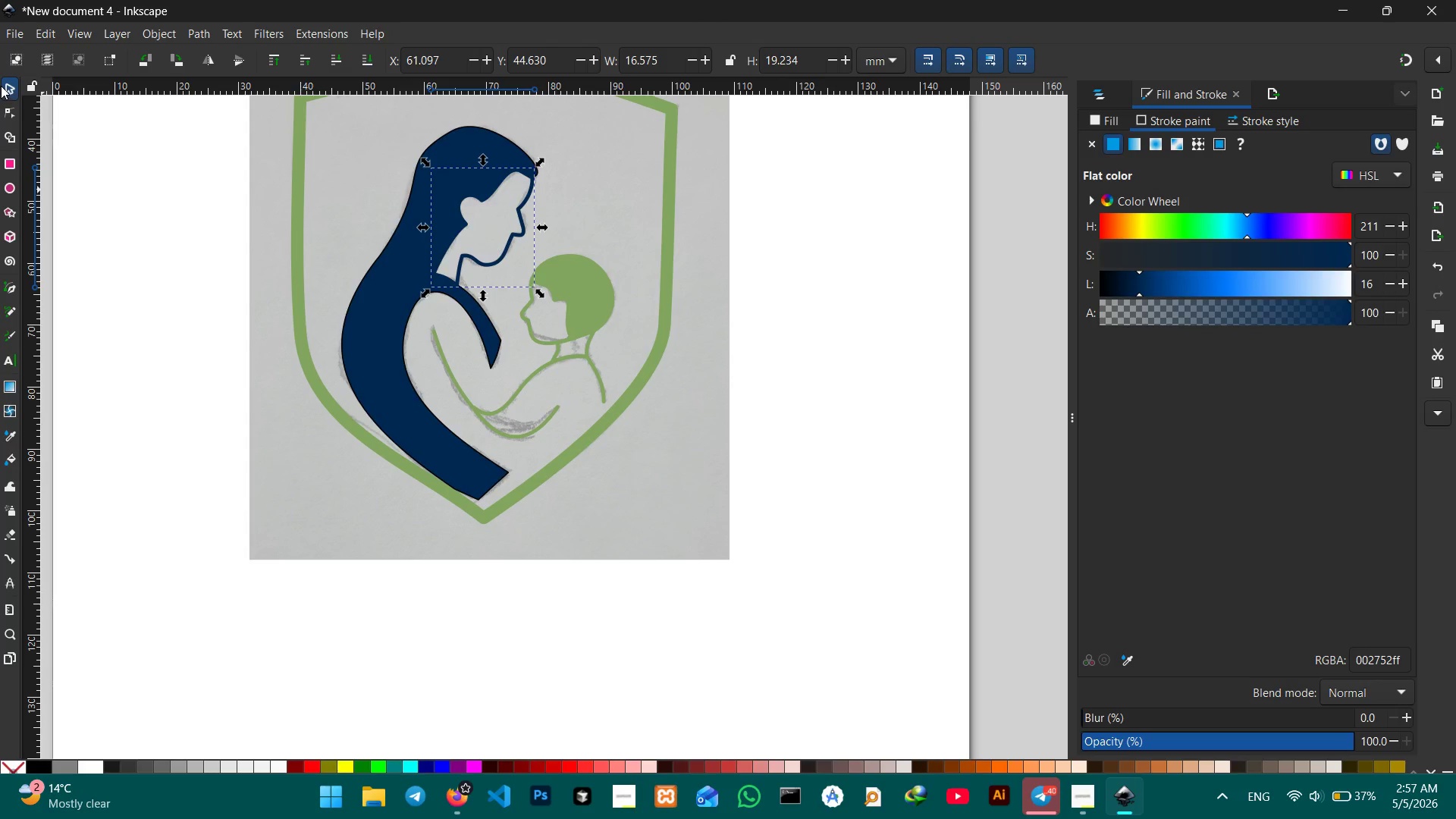 
double_click([187, 249])
 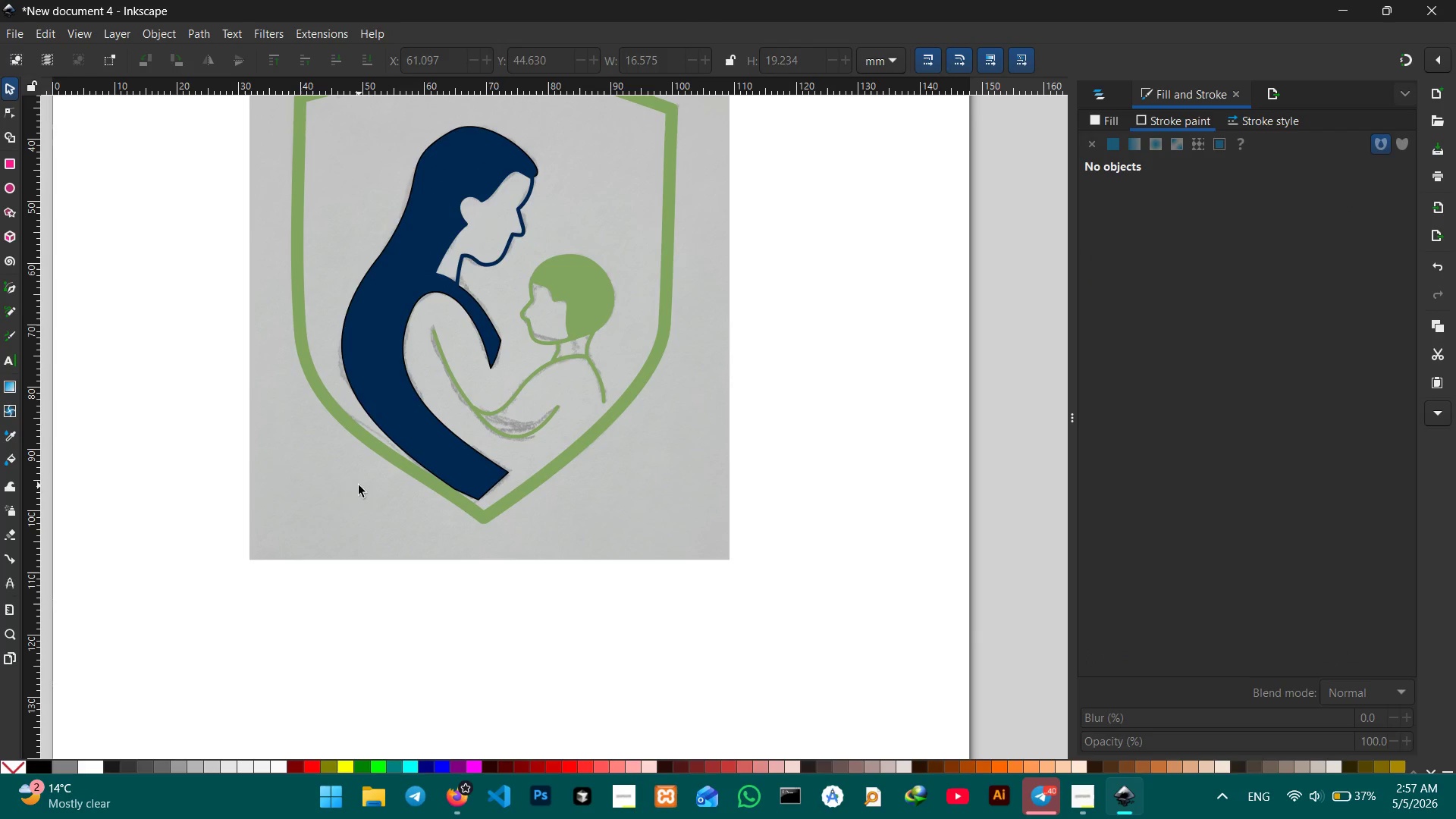 
scroll: coordinate [383, 463], scroll_direction: up, amount: 4.0
 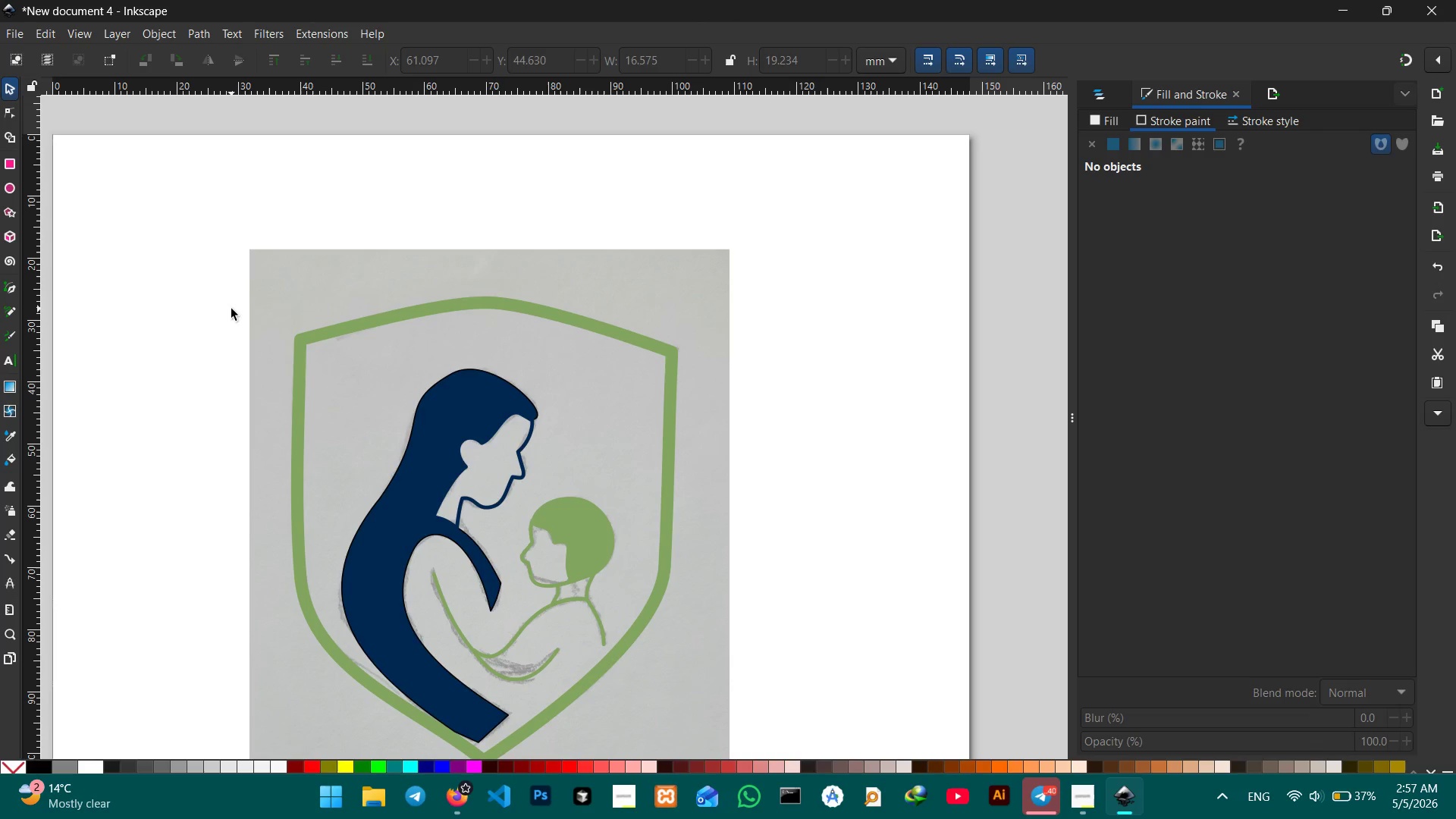 
left_click([231, 309])
 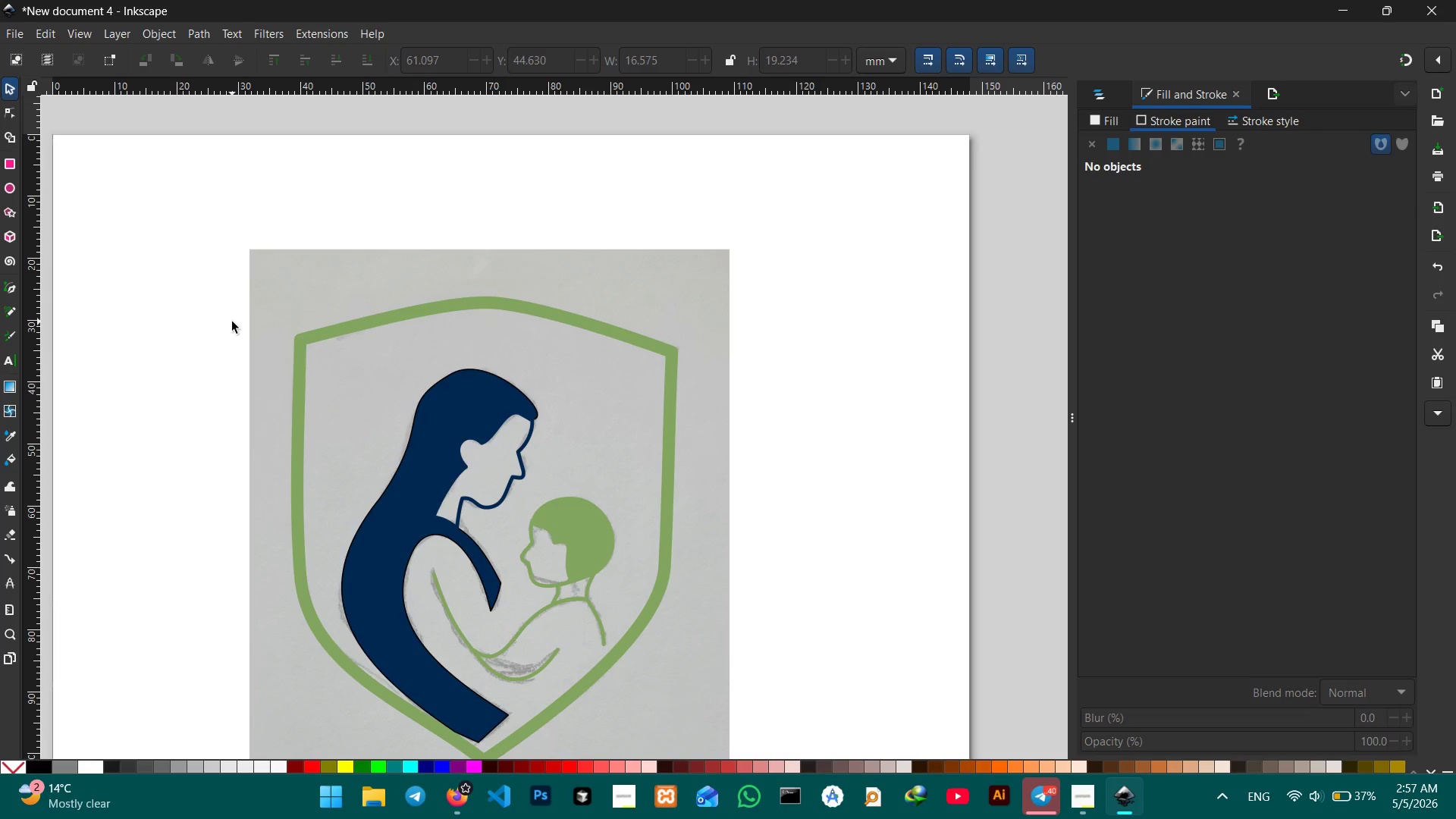 
key(Control+ControlLeft)
 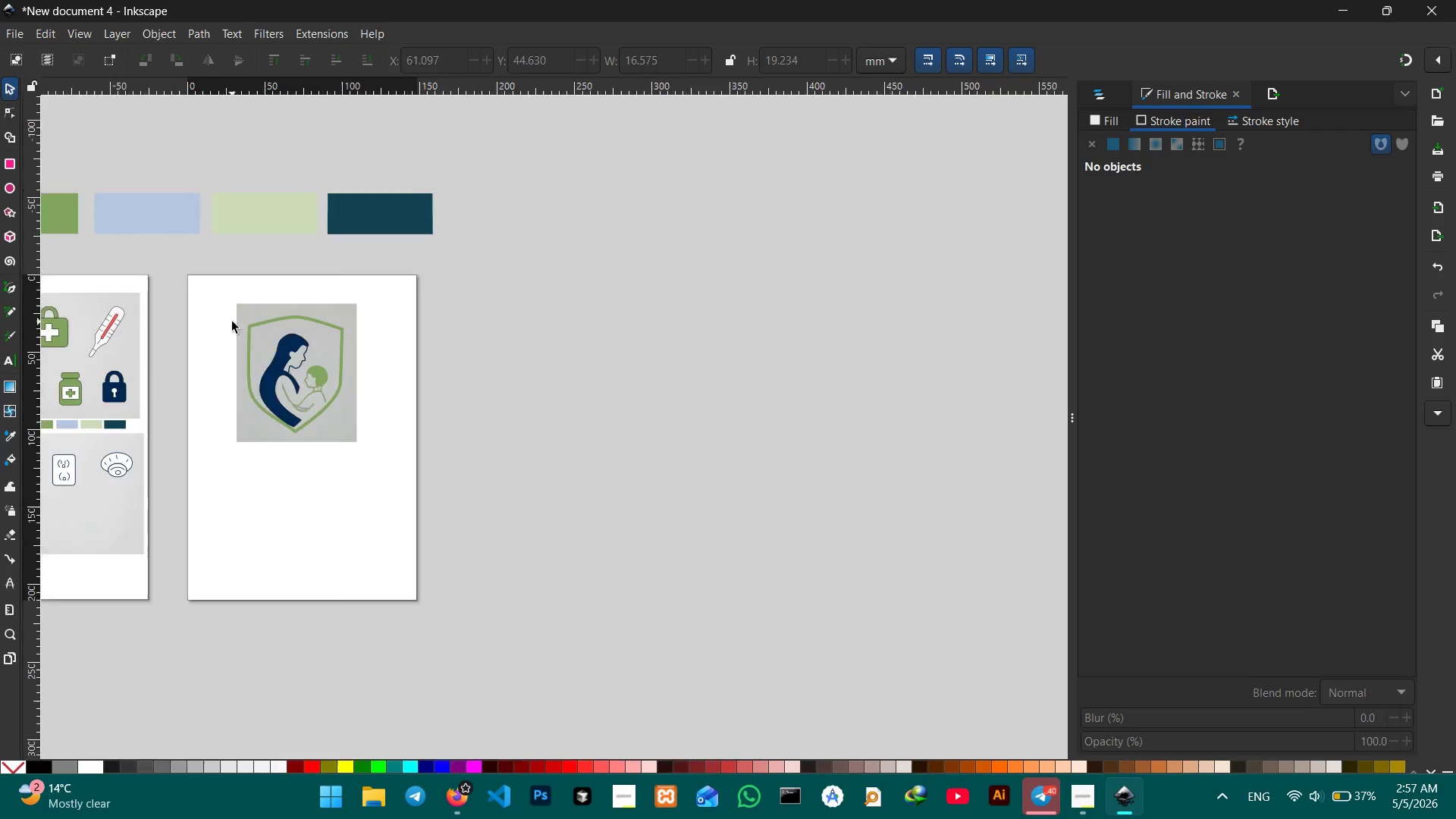 
scroll: coordinate [232, 322], scroll_direction: down, amount: 3.0
 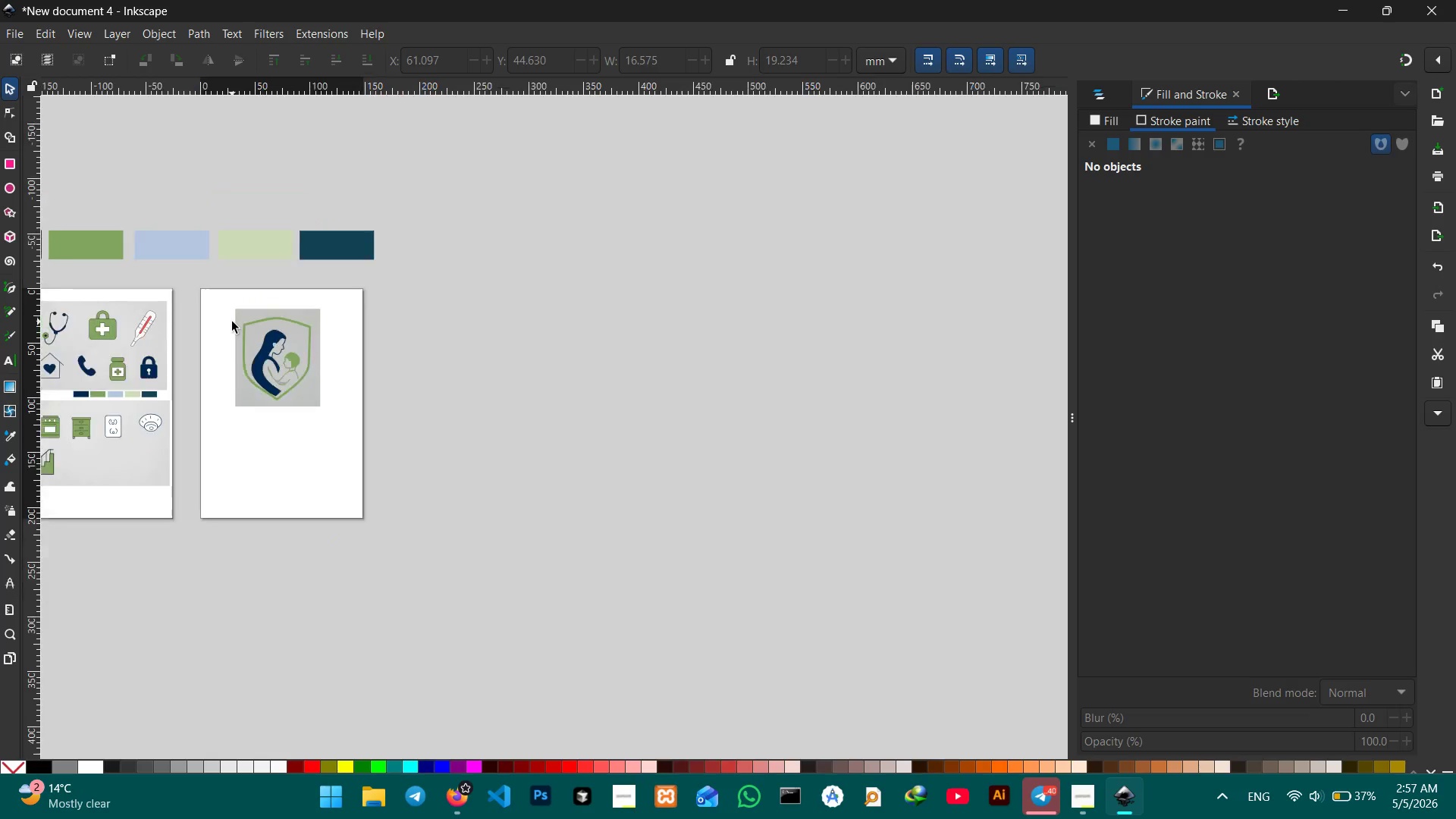 
key(Control+ControlLeft)
 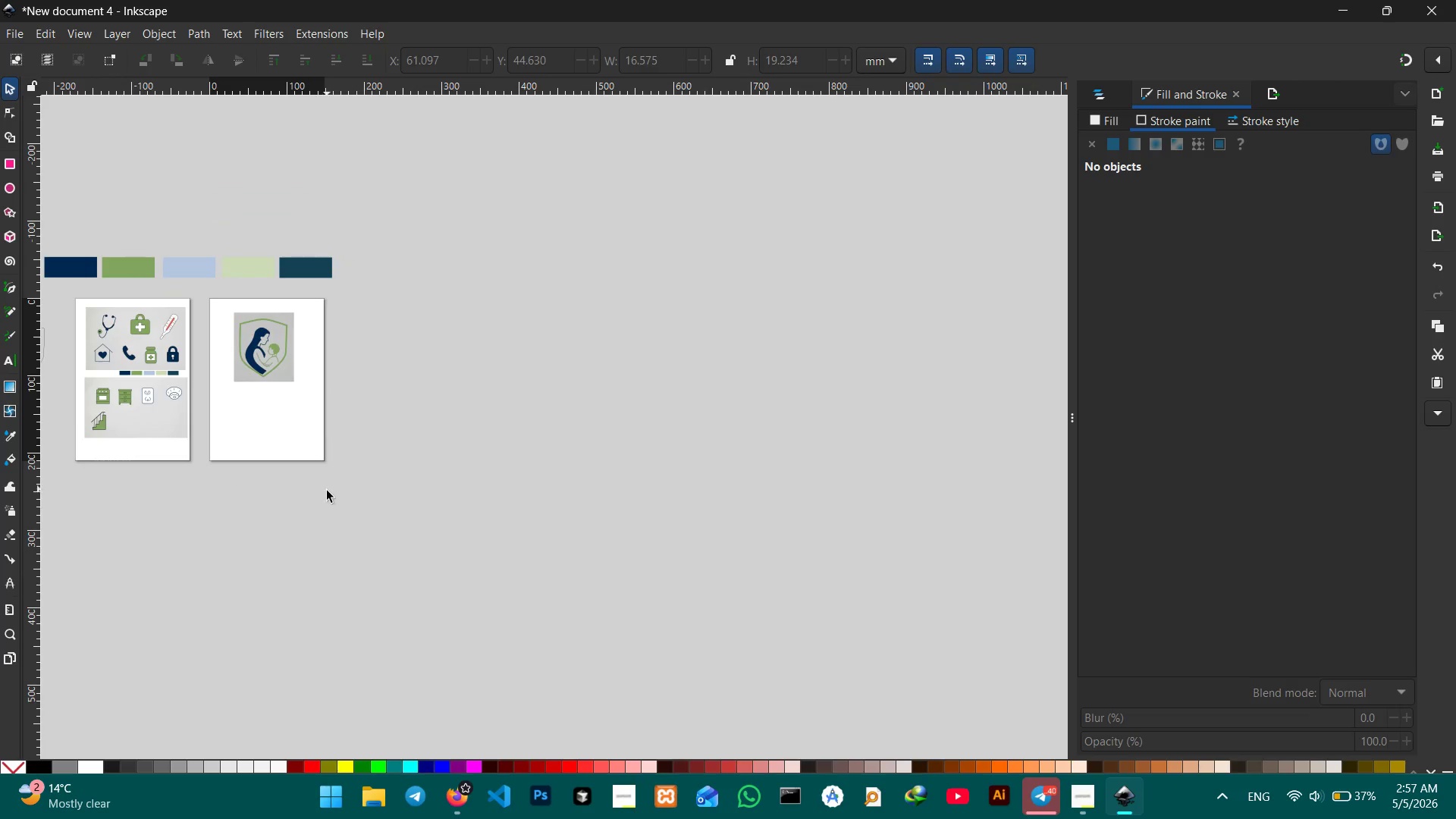 
hold_key(key=Space, duration=0.84)
 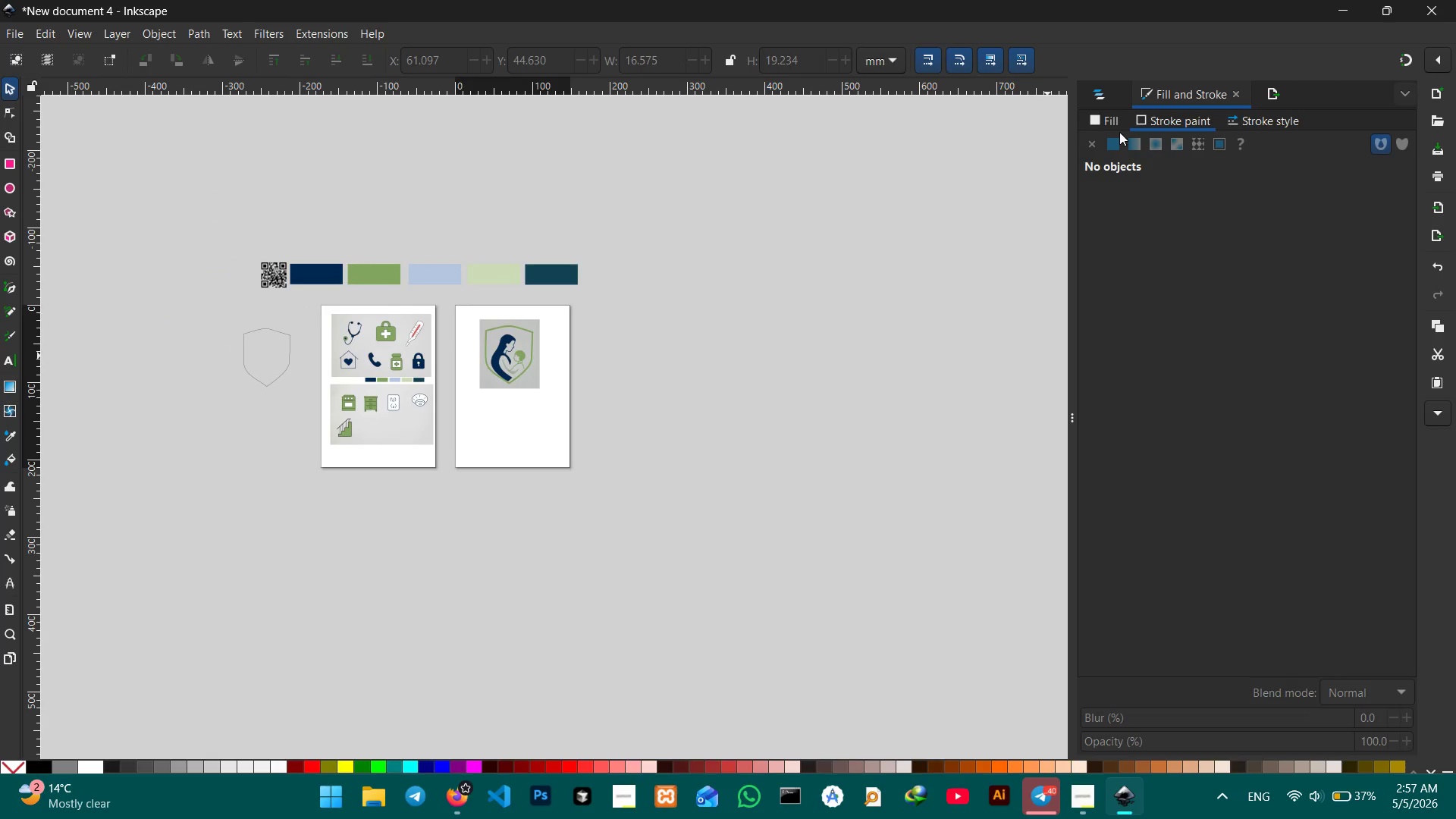 
left_click_drag(start_coordinate=[328, 516], to_coordinate=[573, 519])
 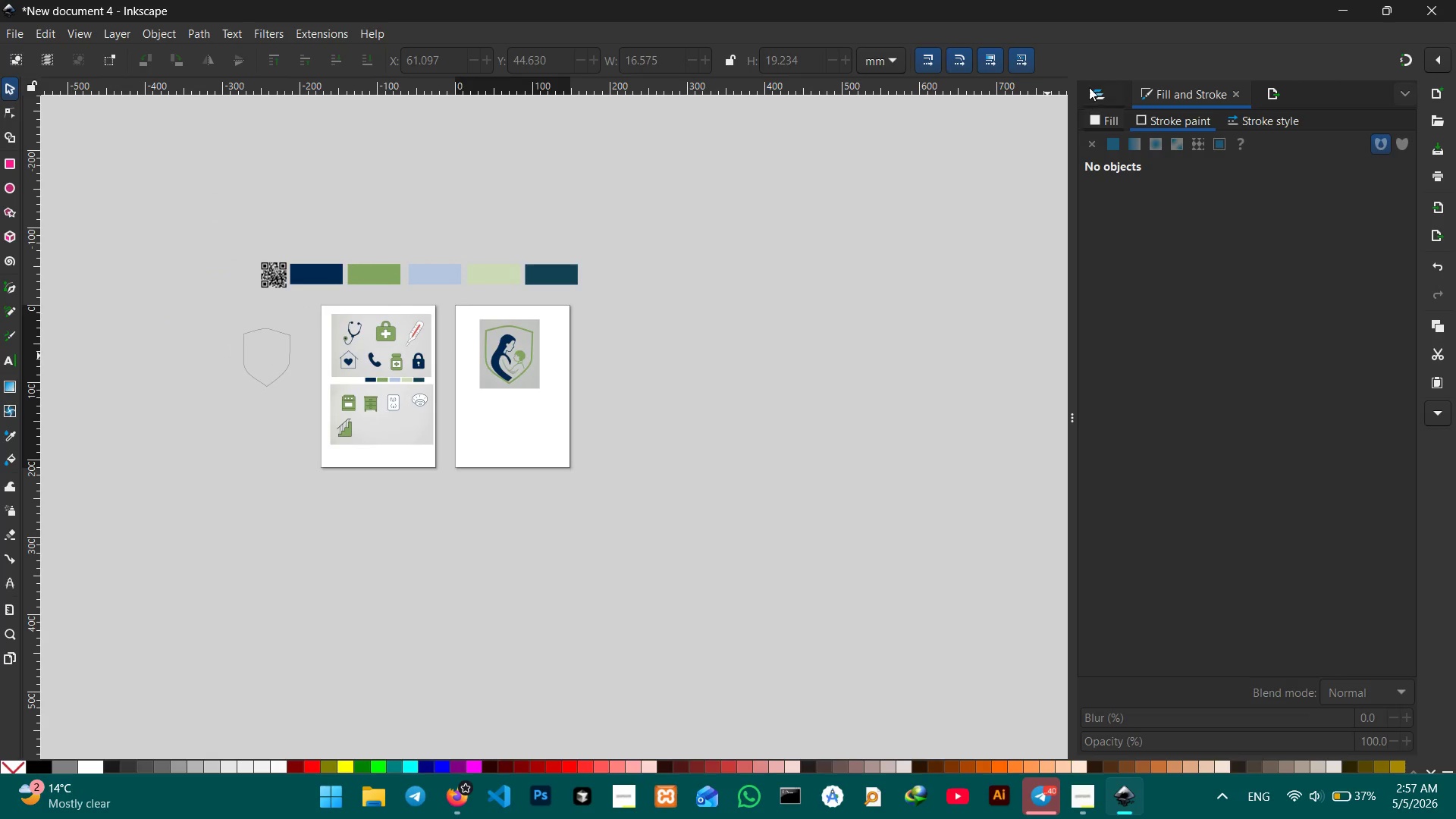 
left_click([1089, 87])
 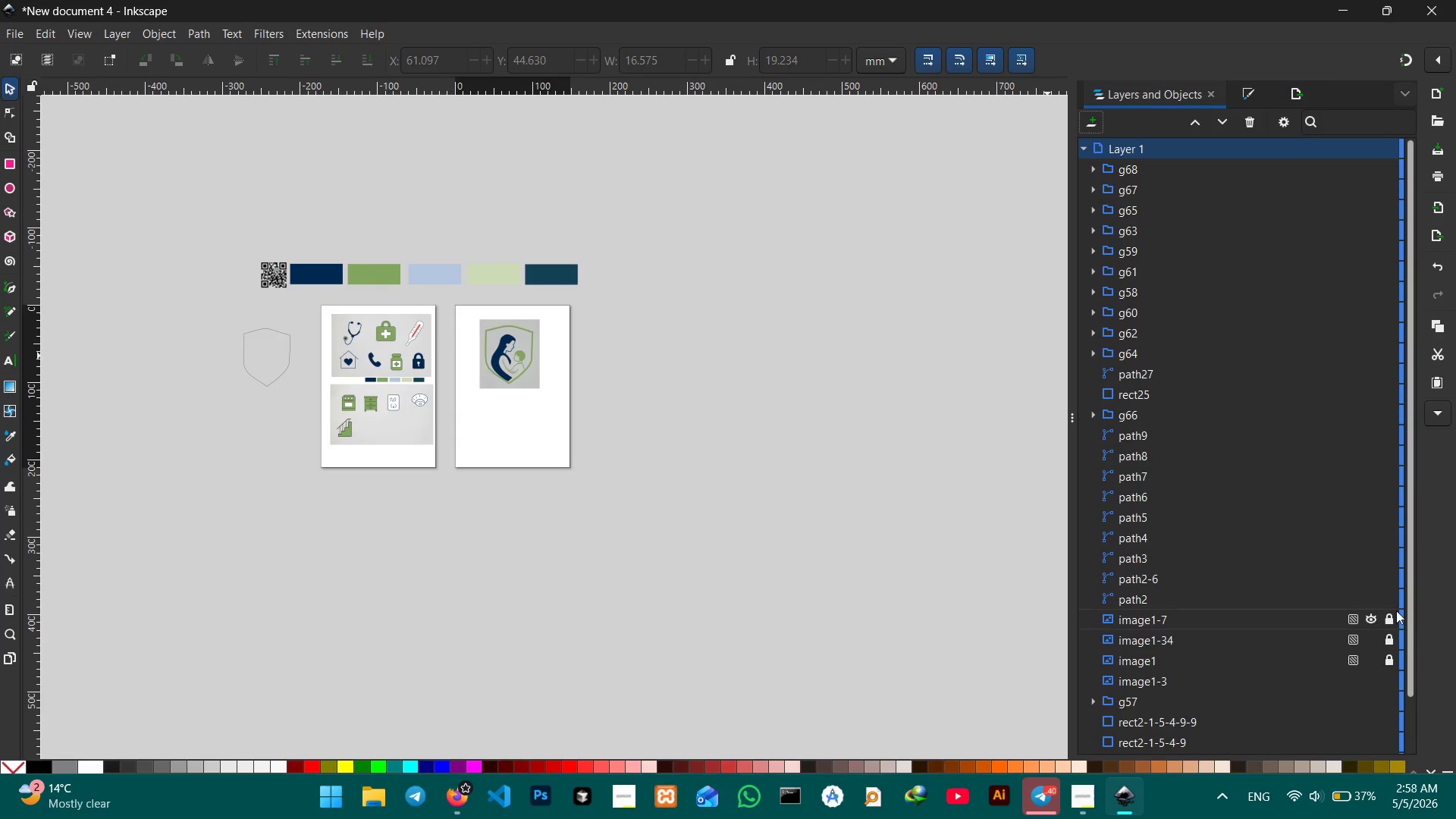 
left_click([1392, 612])
 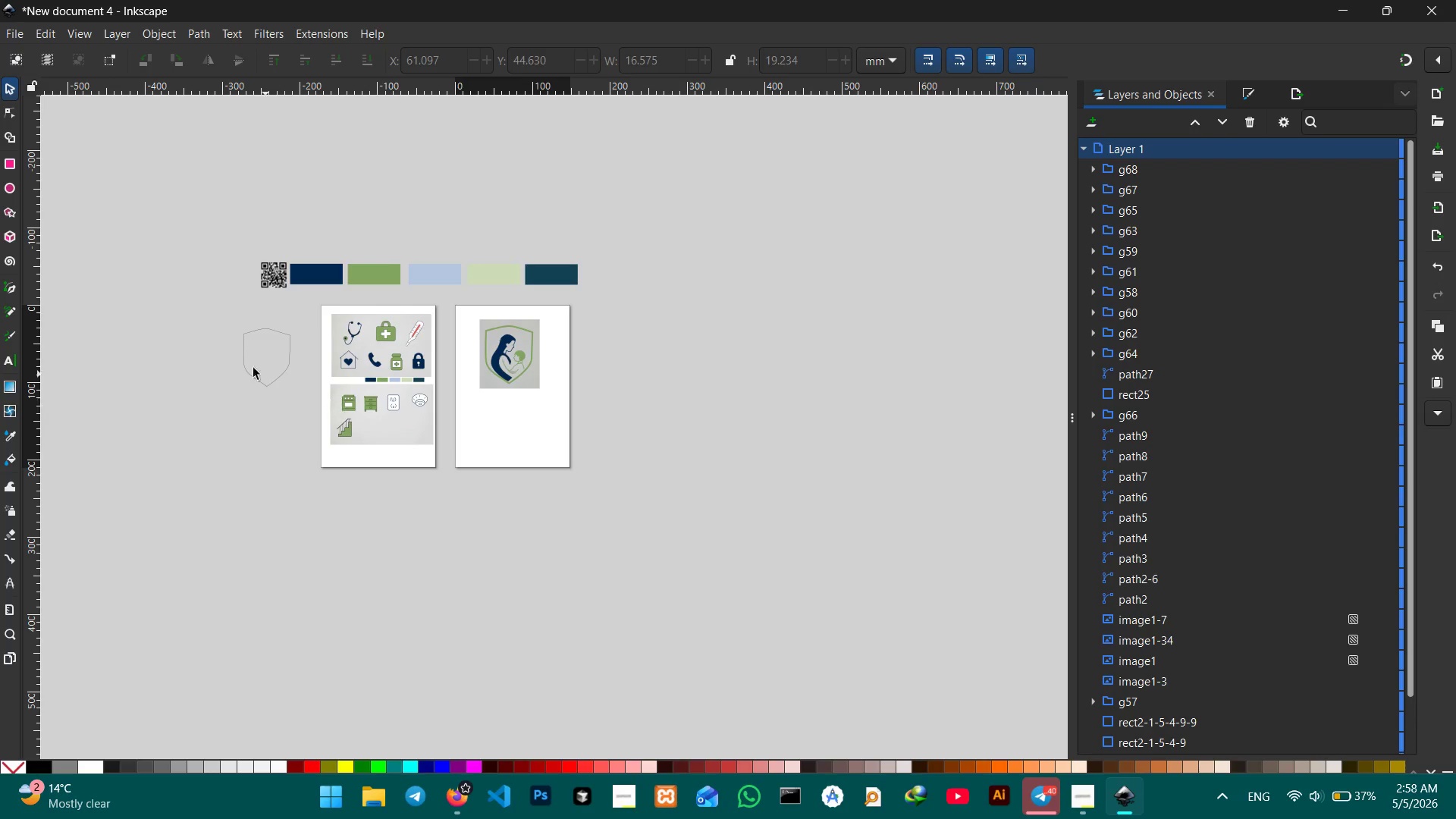 
left_click([256, 330])
 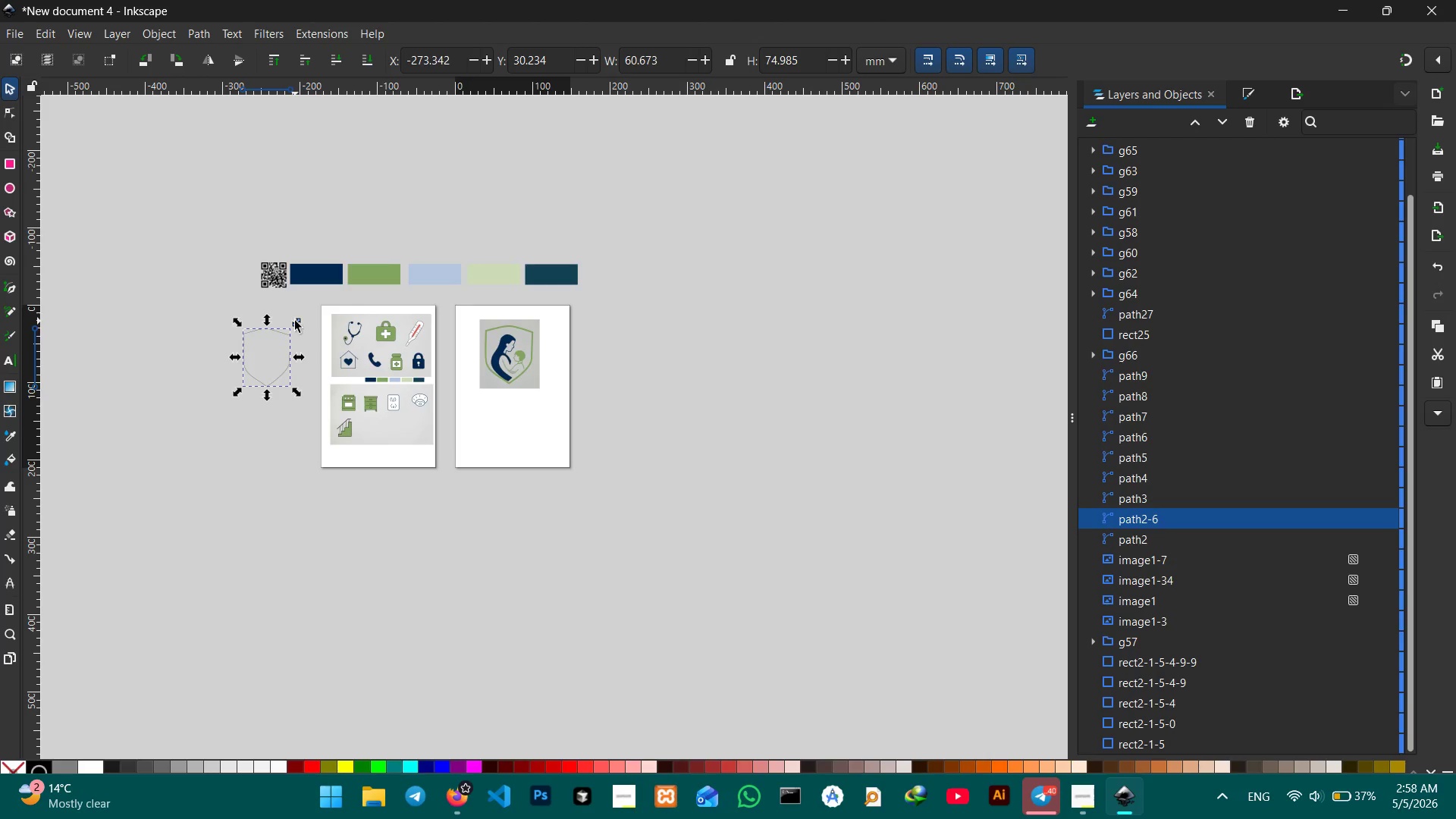 
left_click_drag(start_coordinate=[295, 321], to_coordinate=[264, 356])
 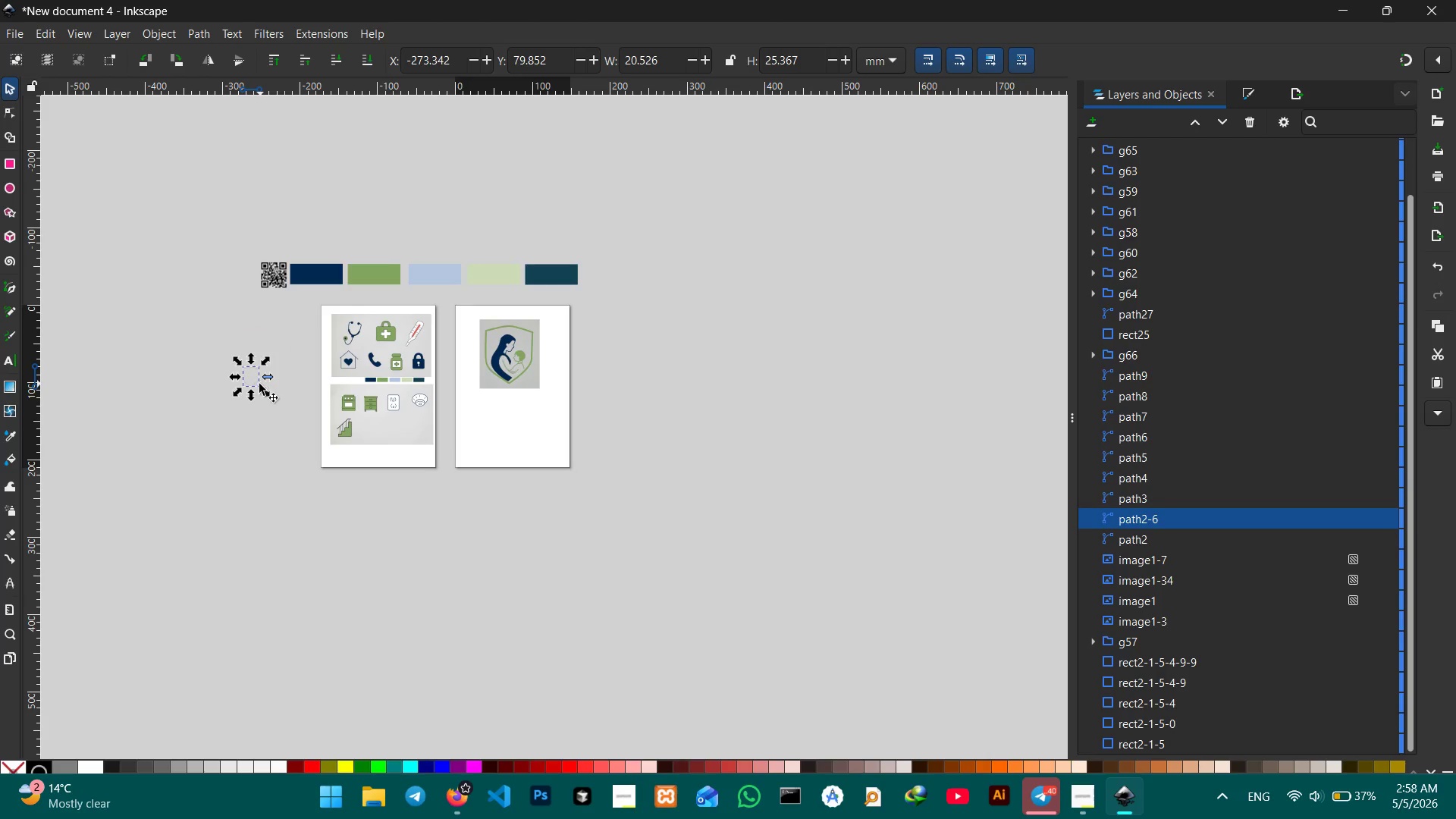 
hold_key(key=ControlLeft, duration=1.19)
 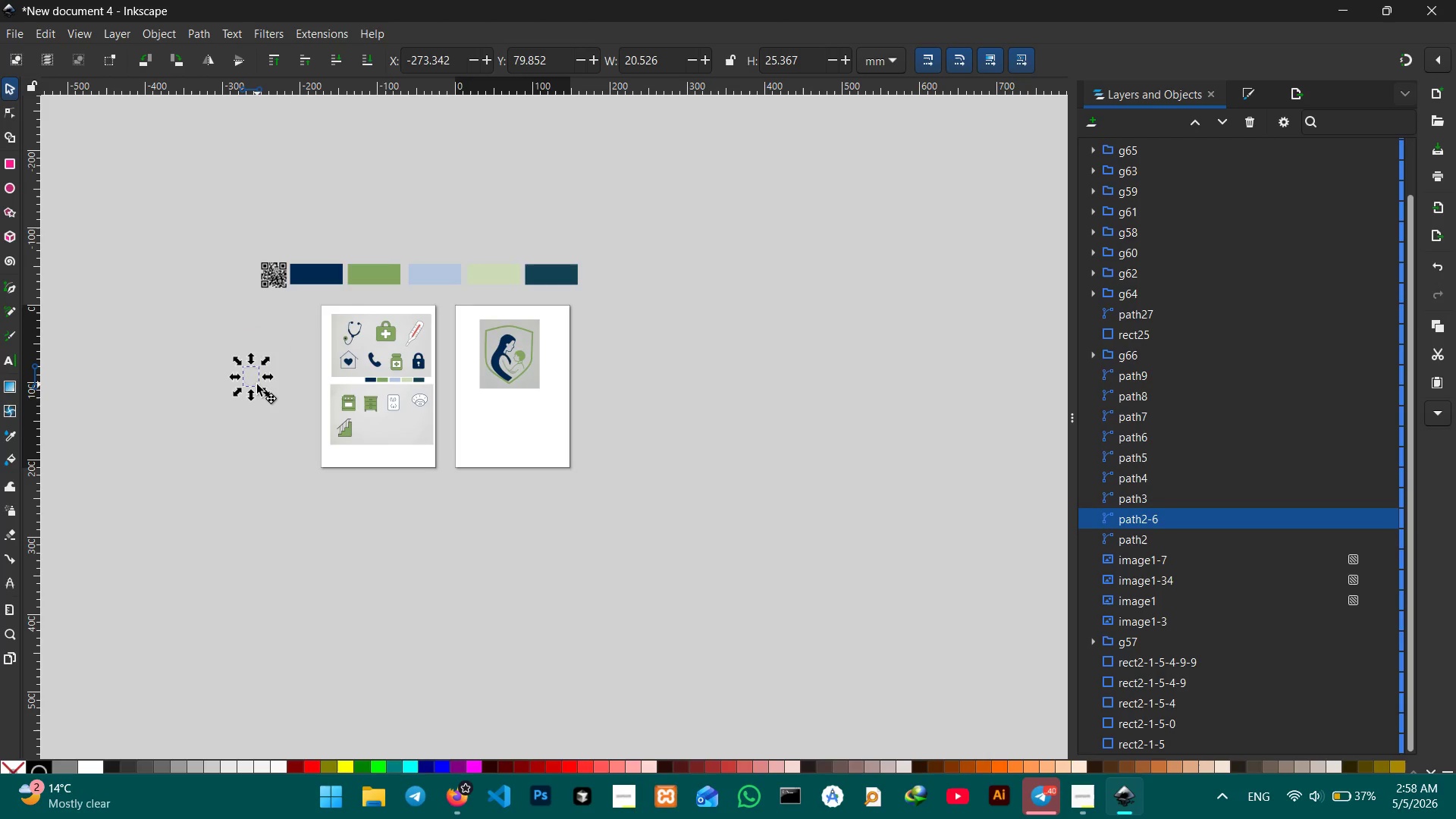 
left_click_drag(start_coordinate=[257, 384], to_coordinate=[375, 224])
 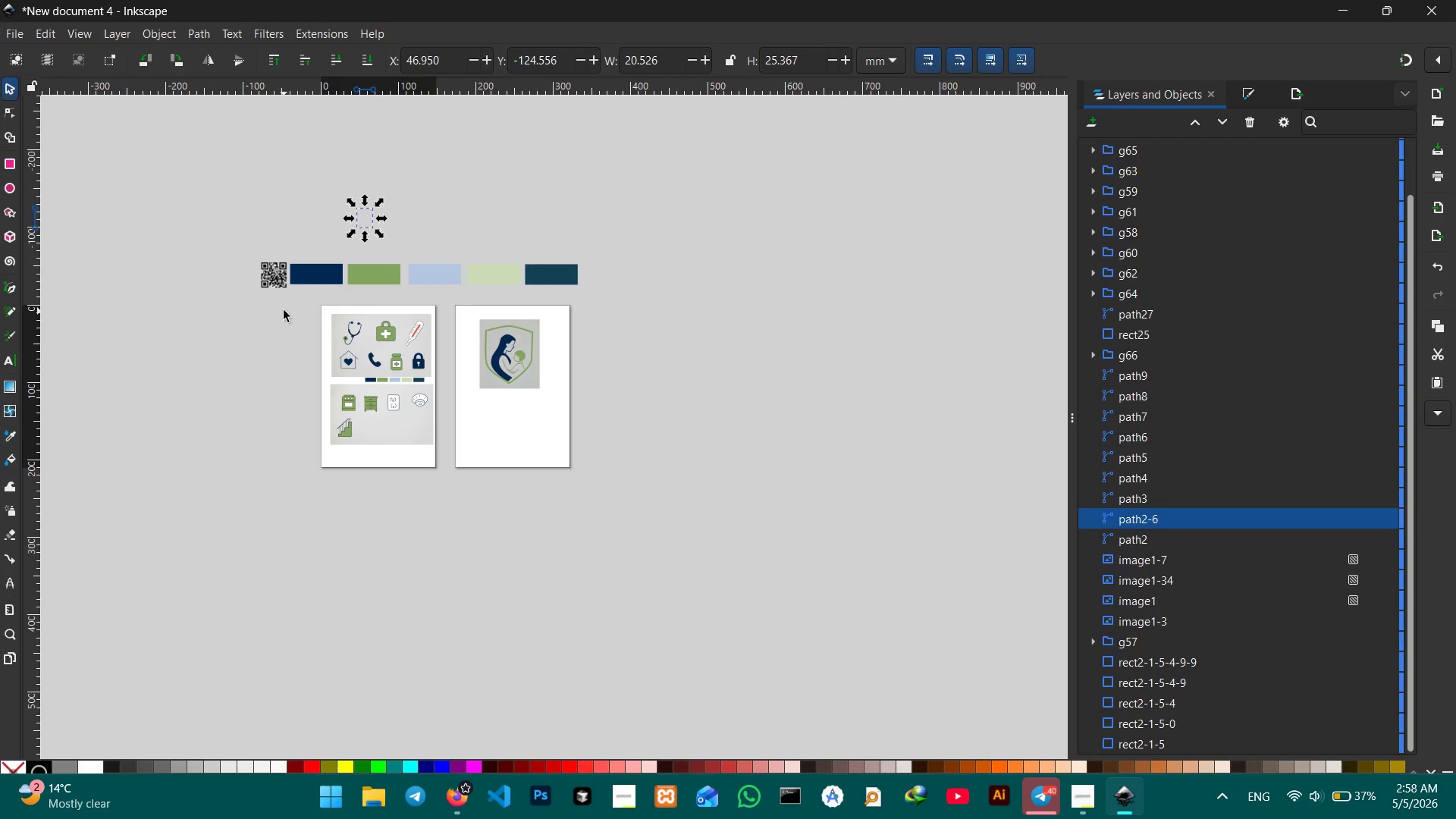 
left_click_drag(start_coordinate=[284, 311], to_coordinate=[590, 383])
 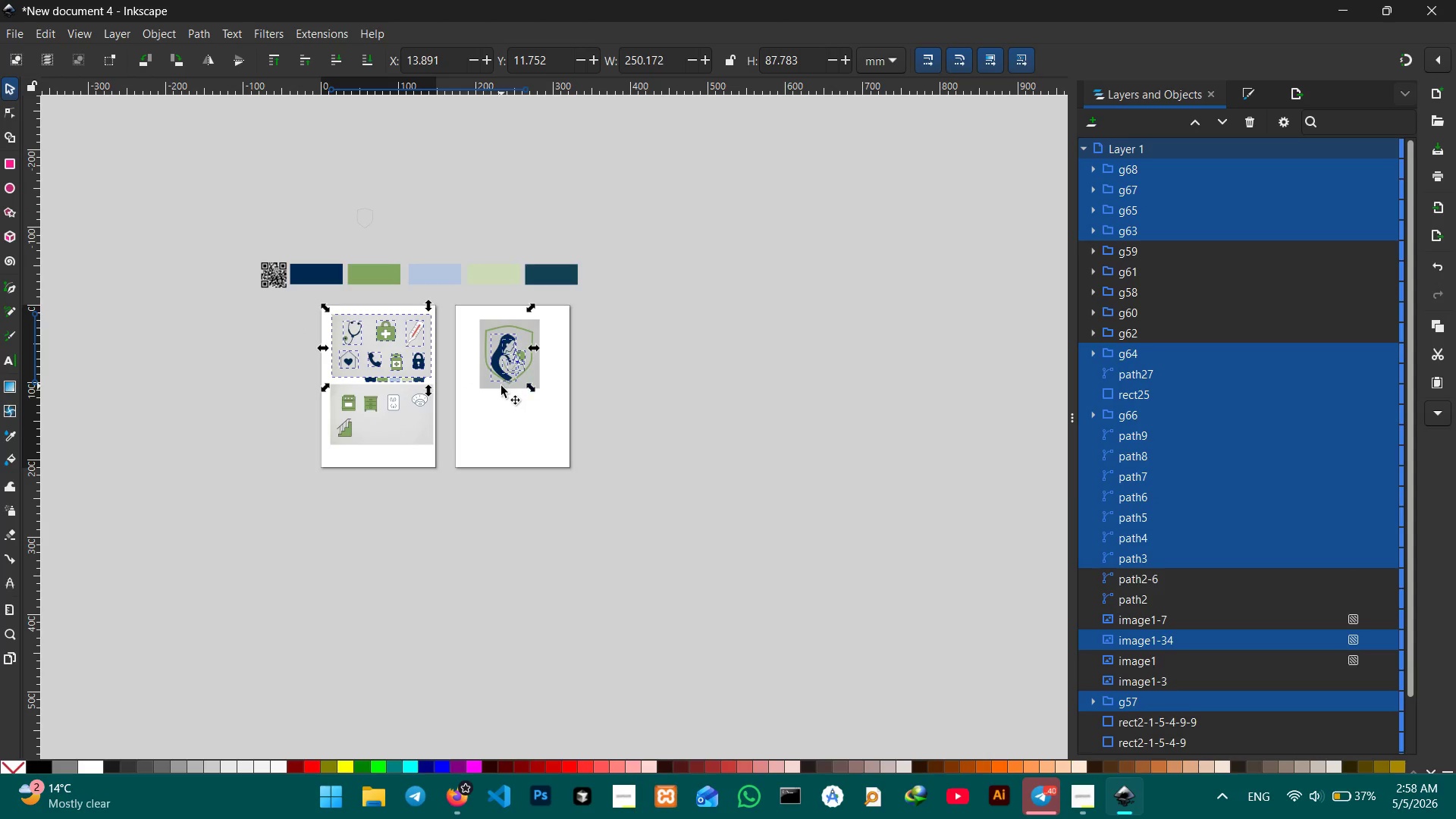 
hold_key(key=ControlLeft, duration=1.05)
 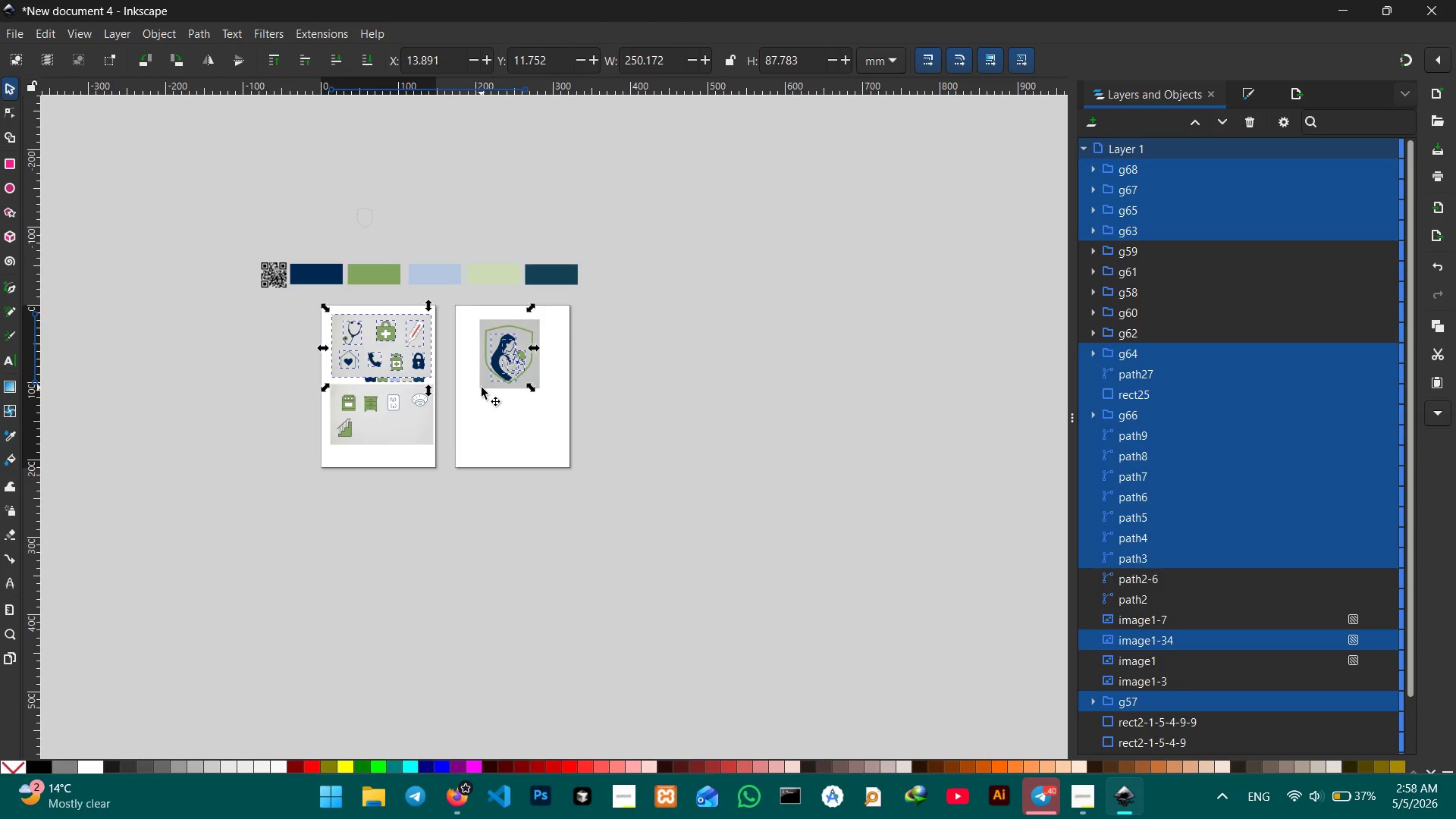 
hold_key(key=ShiftLeft, duration=1.75)
left_click([482, 384])
 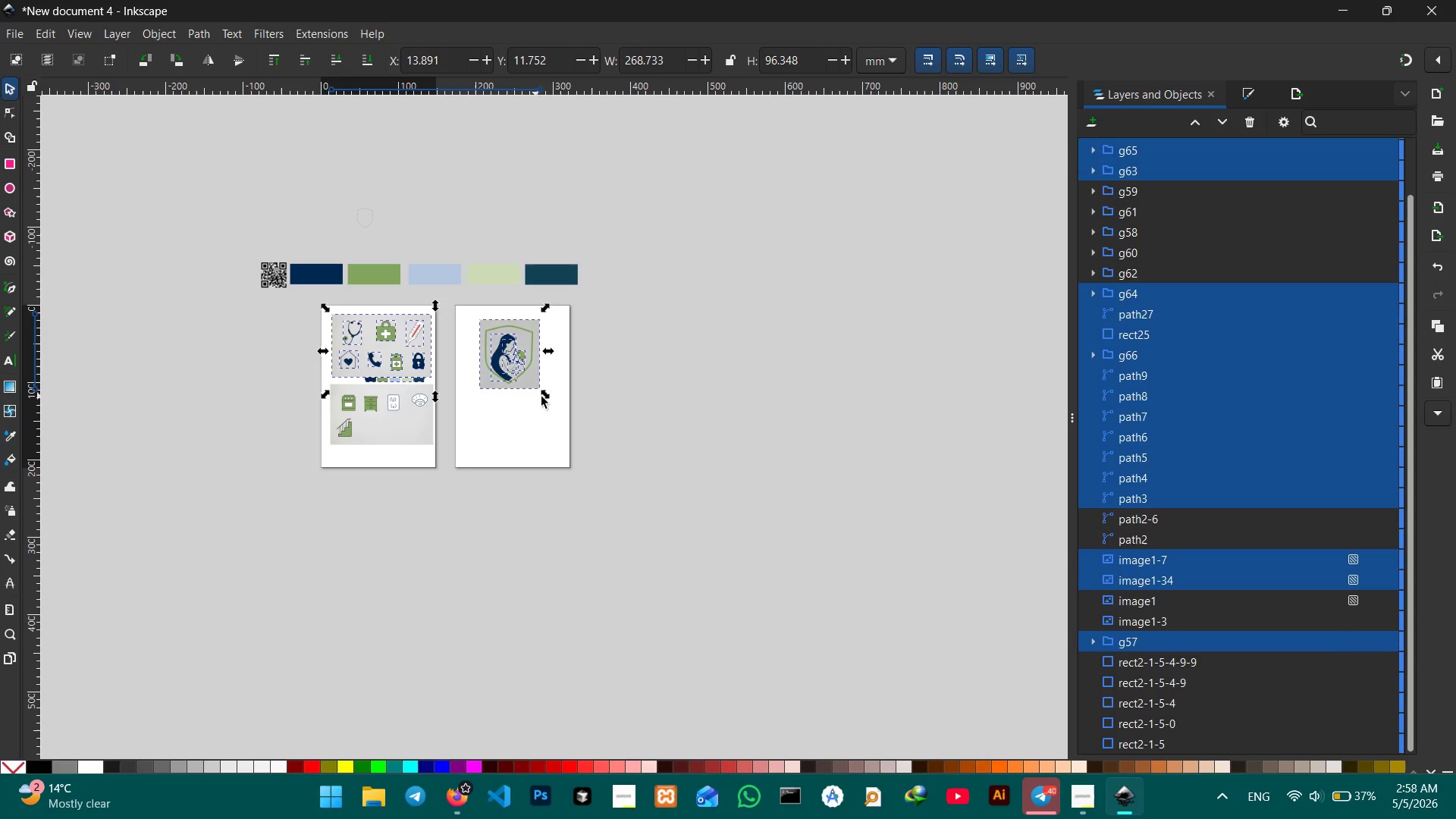 
key(Control+C)
 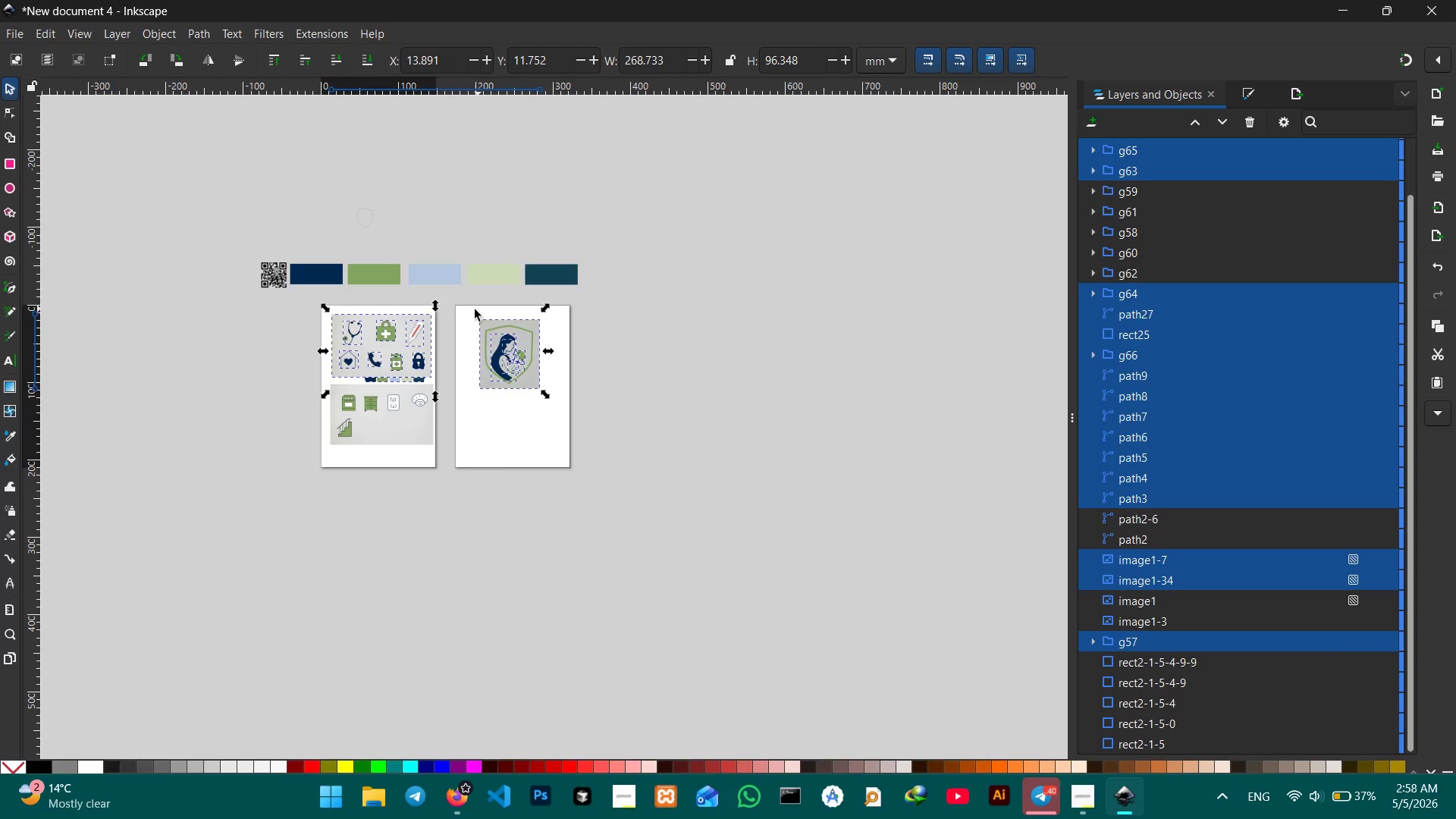 
scroll: coordinate [450, 293], scroll_direction: none, amount: 0.0
 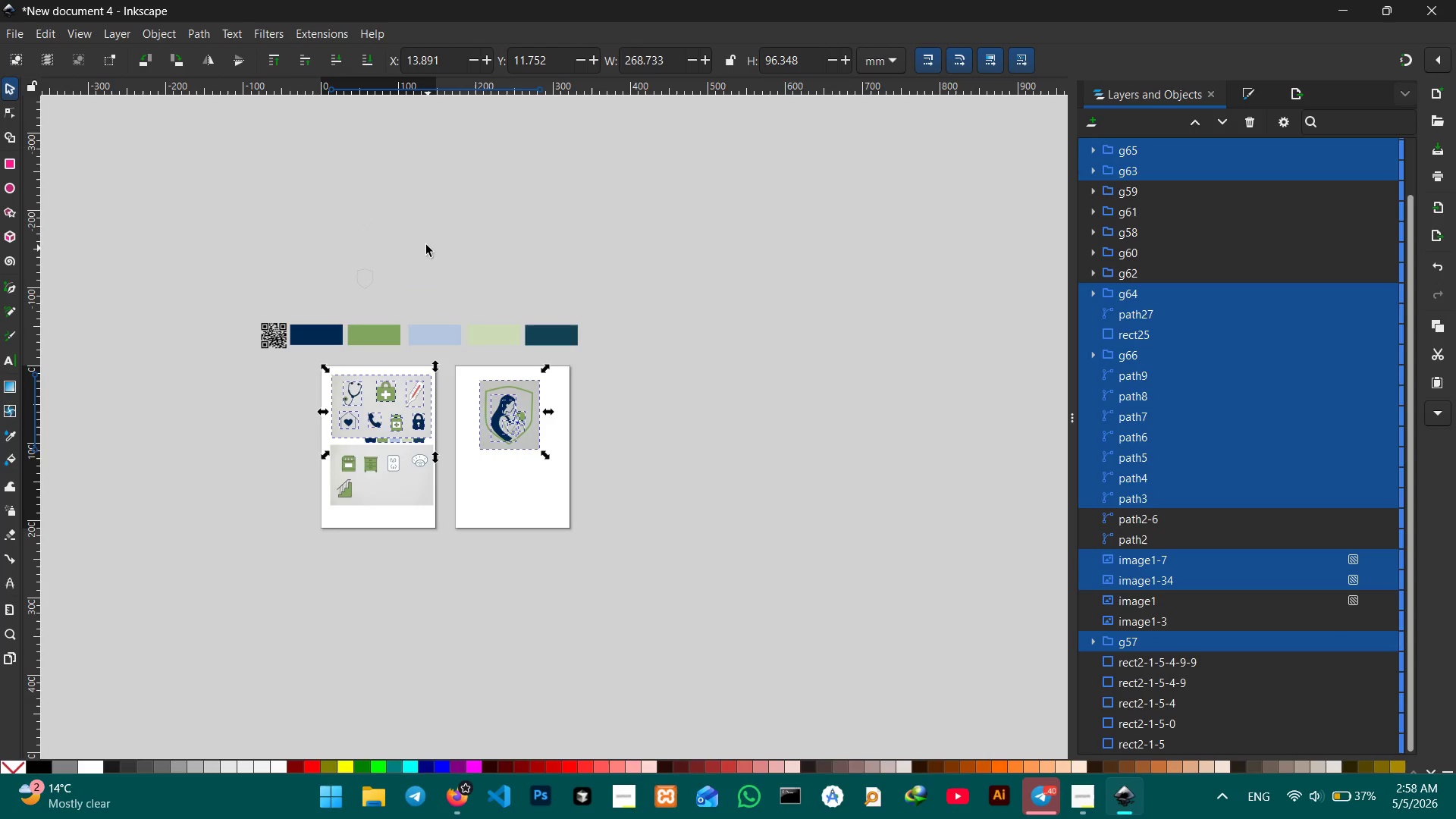 
key(Control+C)
 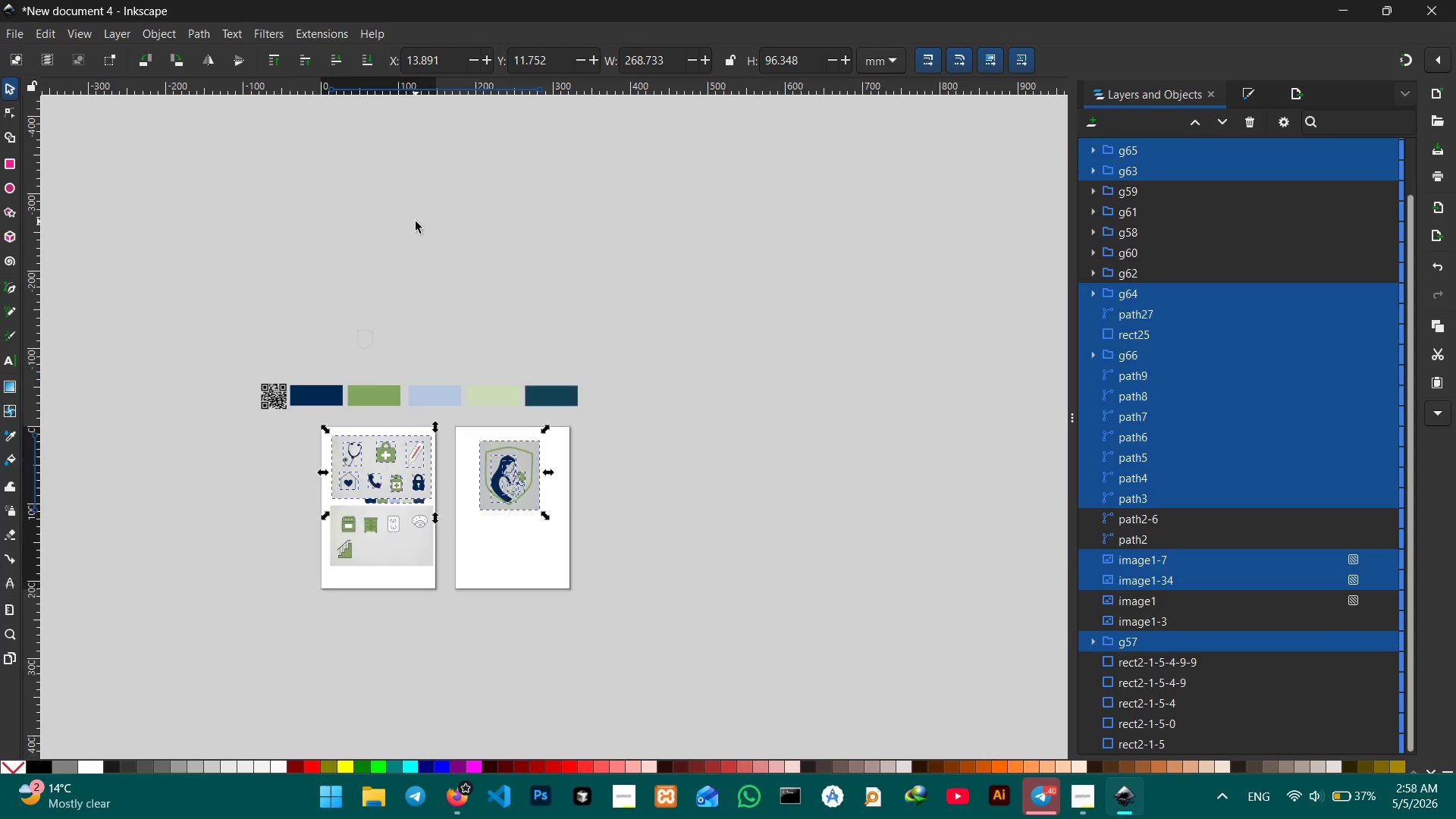 
scroll: coordinate [416, 221], scroll_direction: up, amount: 1.0
 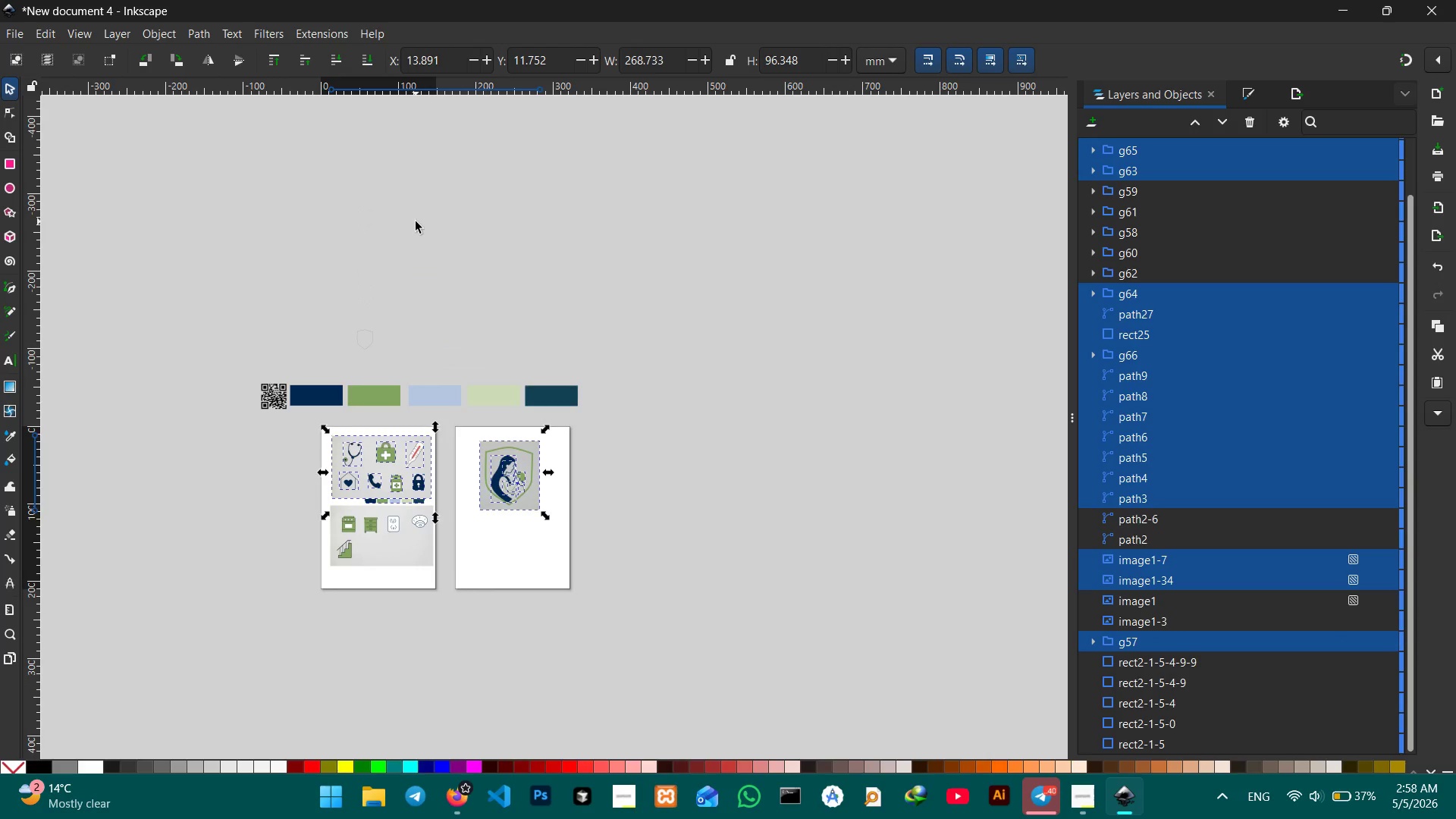 
key(Control+V)
 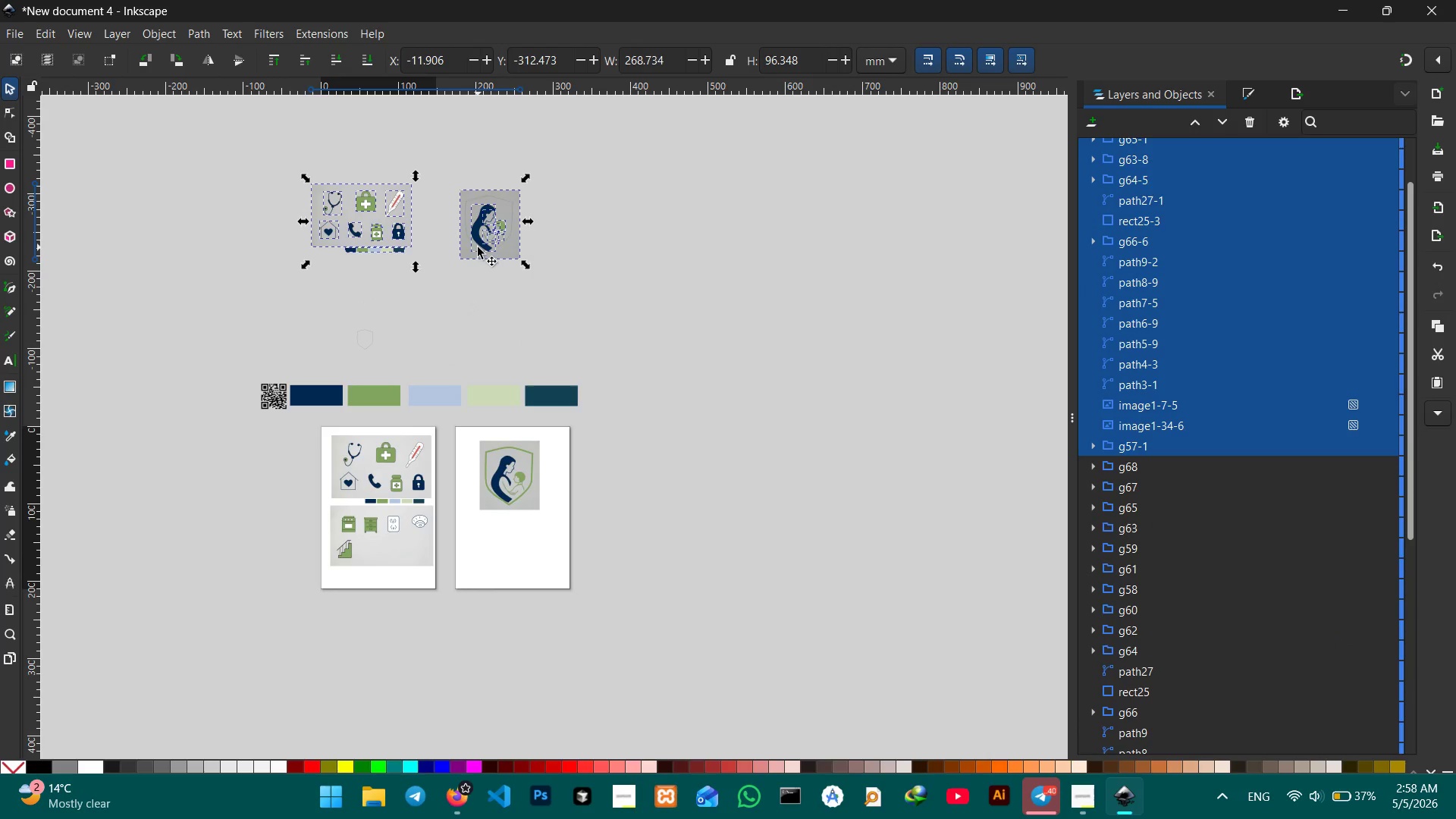 
left_click_drag(start_coordinate=[478, 243], to_coordinate=[497, 285])
 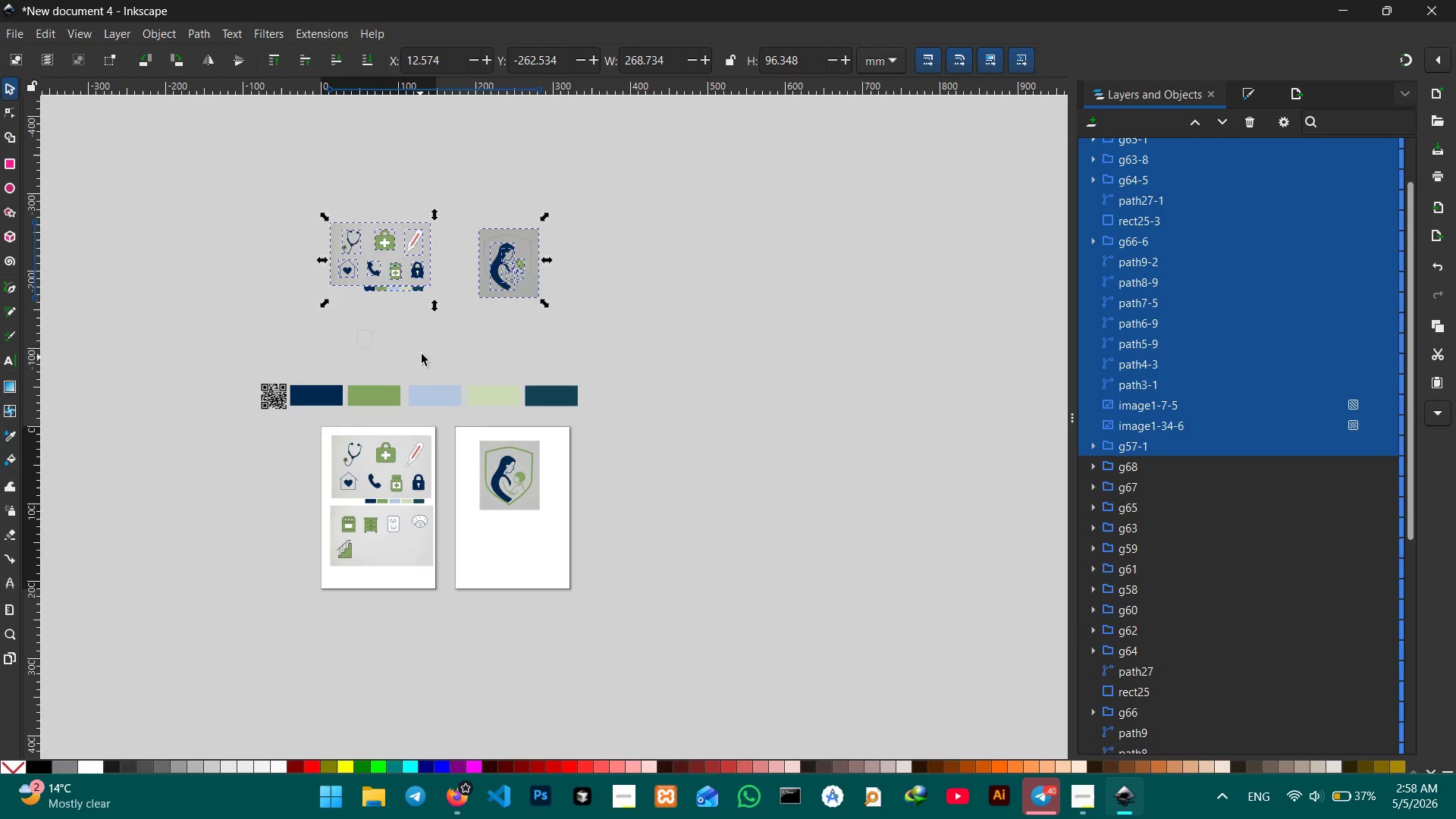 
left_click([424, 346])
 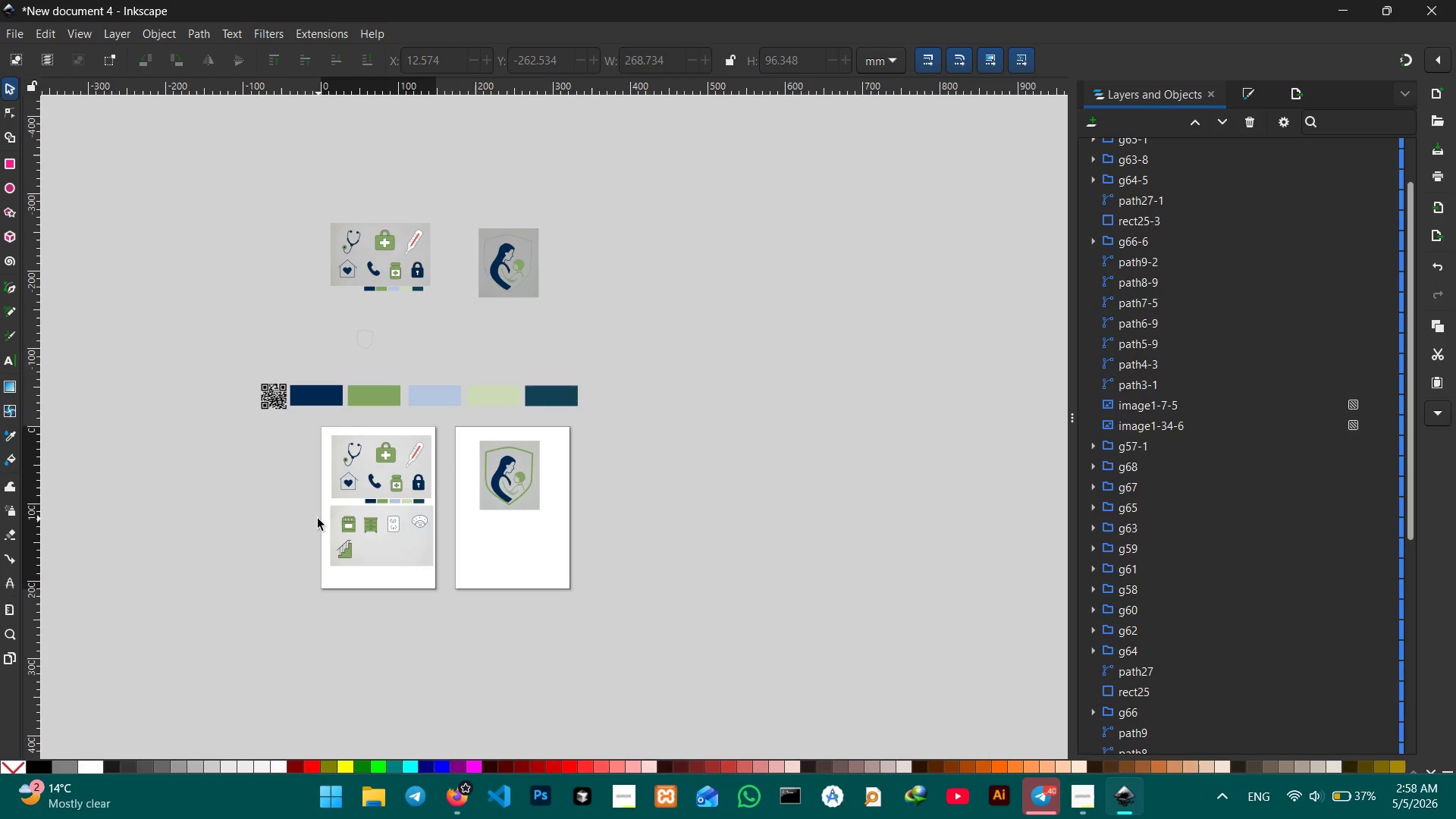 
left_click_drag(start_coordinate=[318, 507], to_coordinate=[441, 590])
 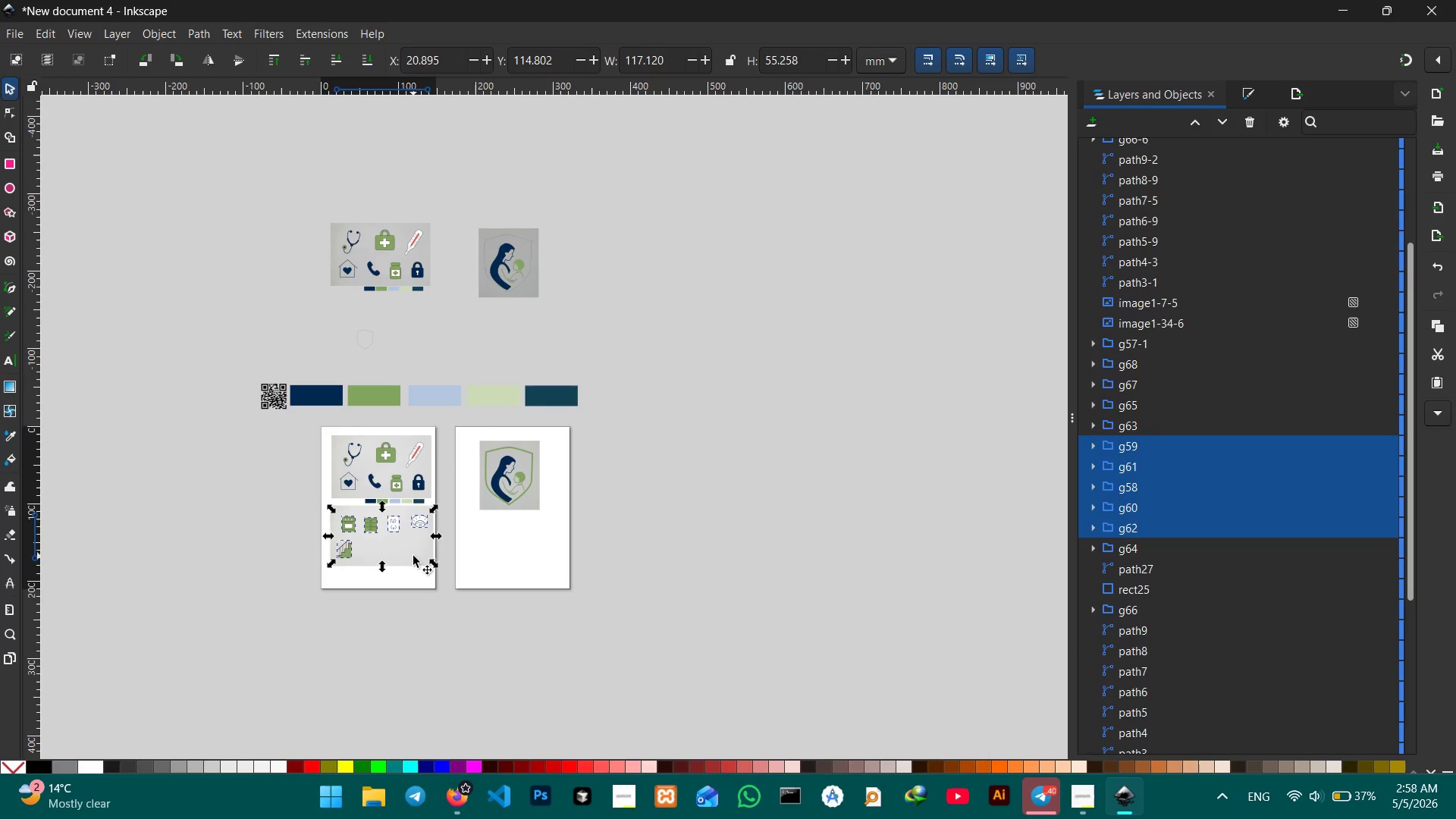 
hold_key(key=ControlLeft, duration=1.33)
left_click([413, 561])
 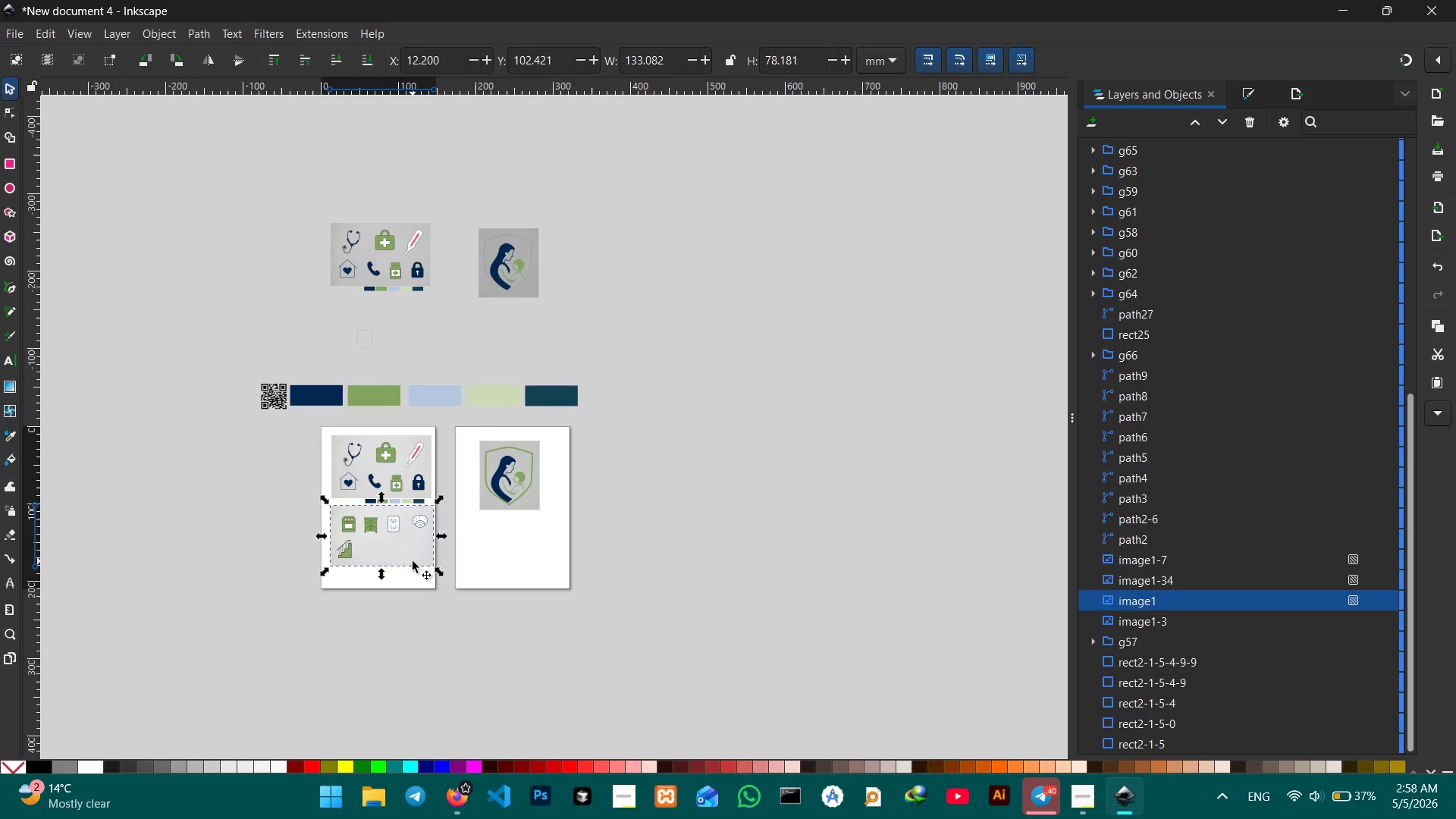 
key(Control+C)
 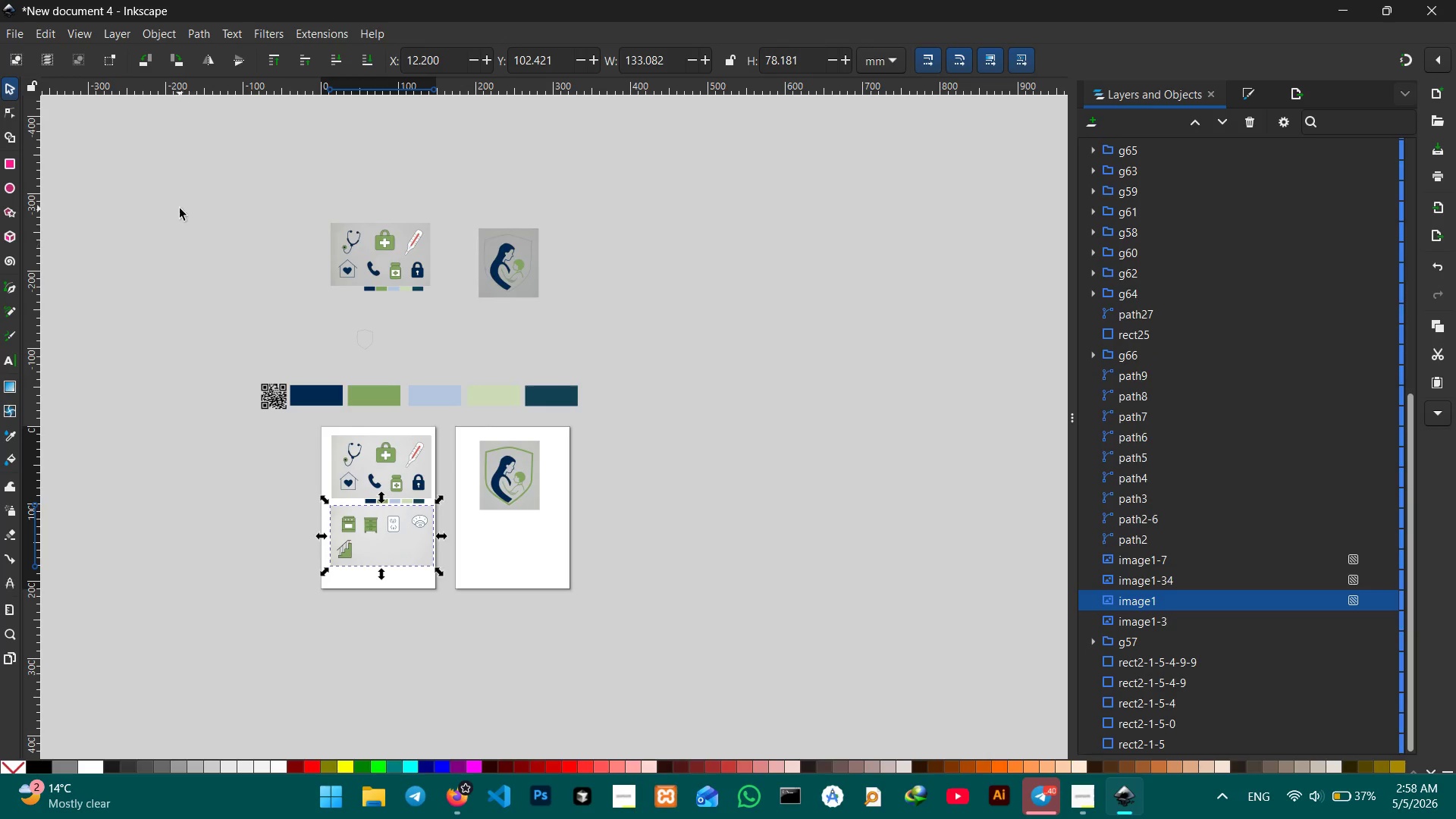 
key(Control+V)
 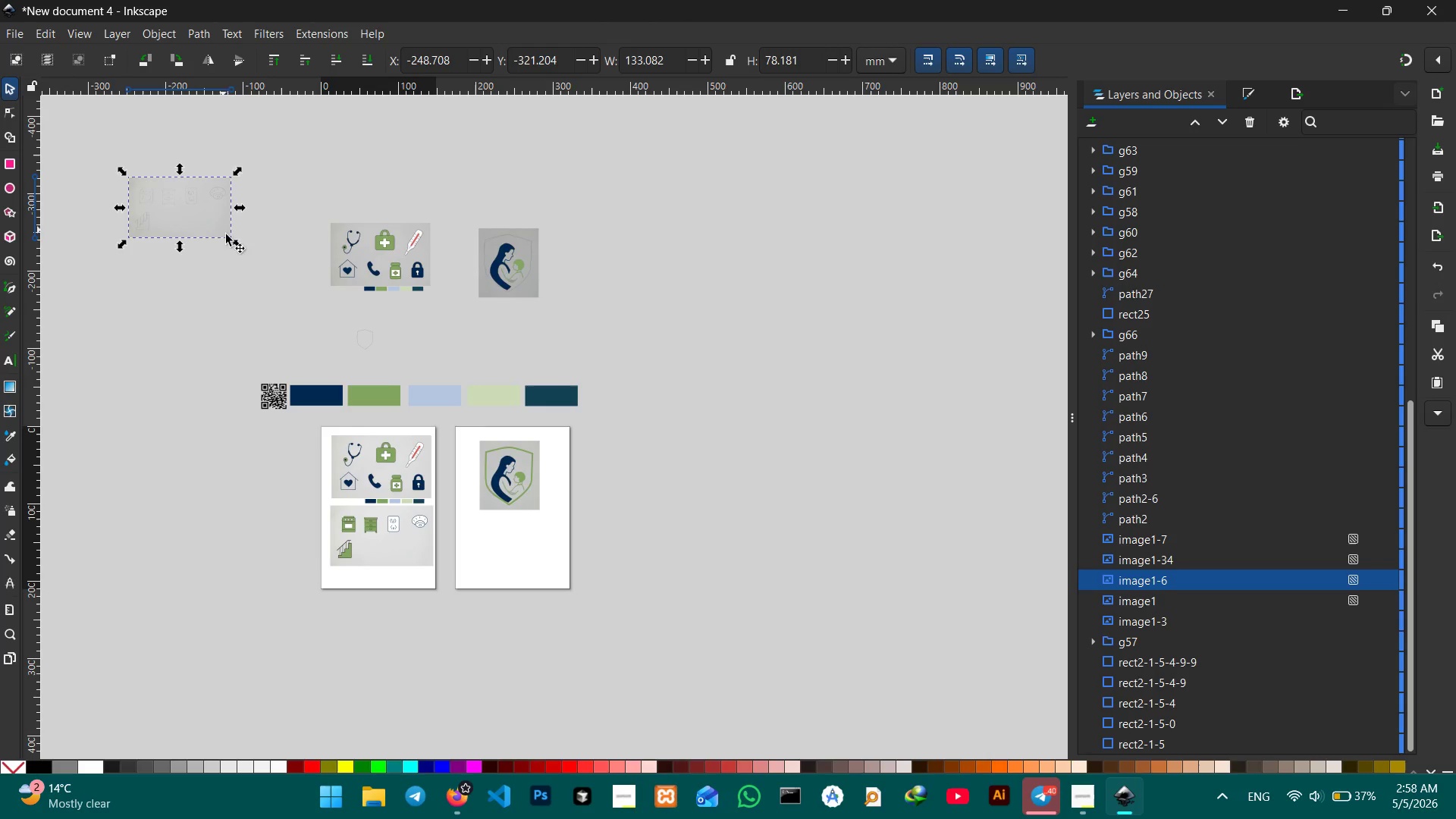 
key(Control+Z)
 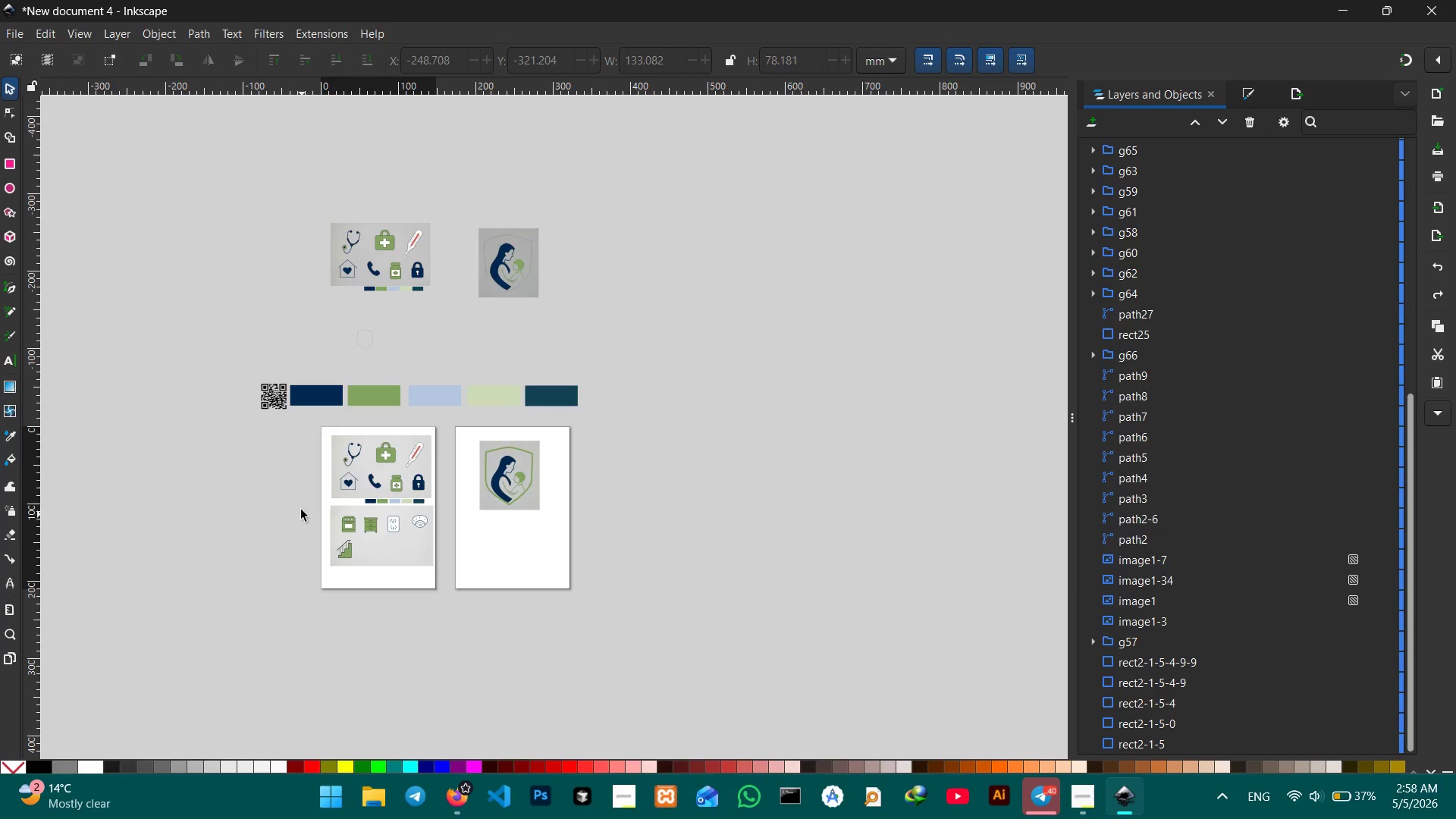 
left_click_drag(start_coordinate=[300, 507], to_coordinate=[444, 592])
 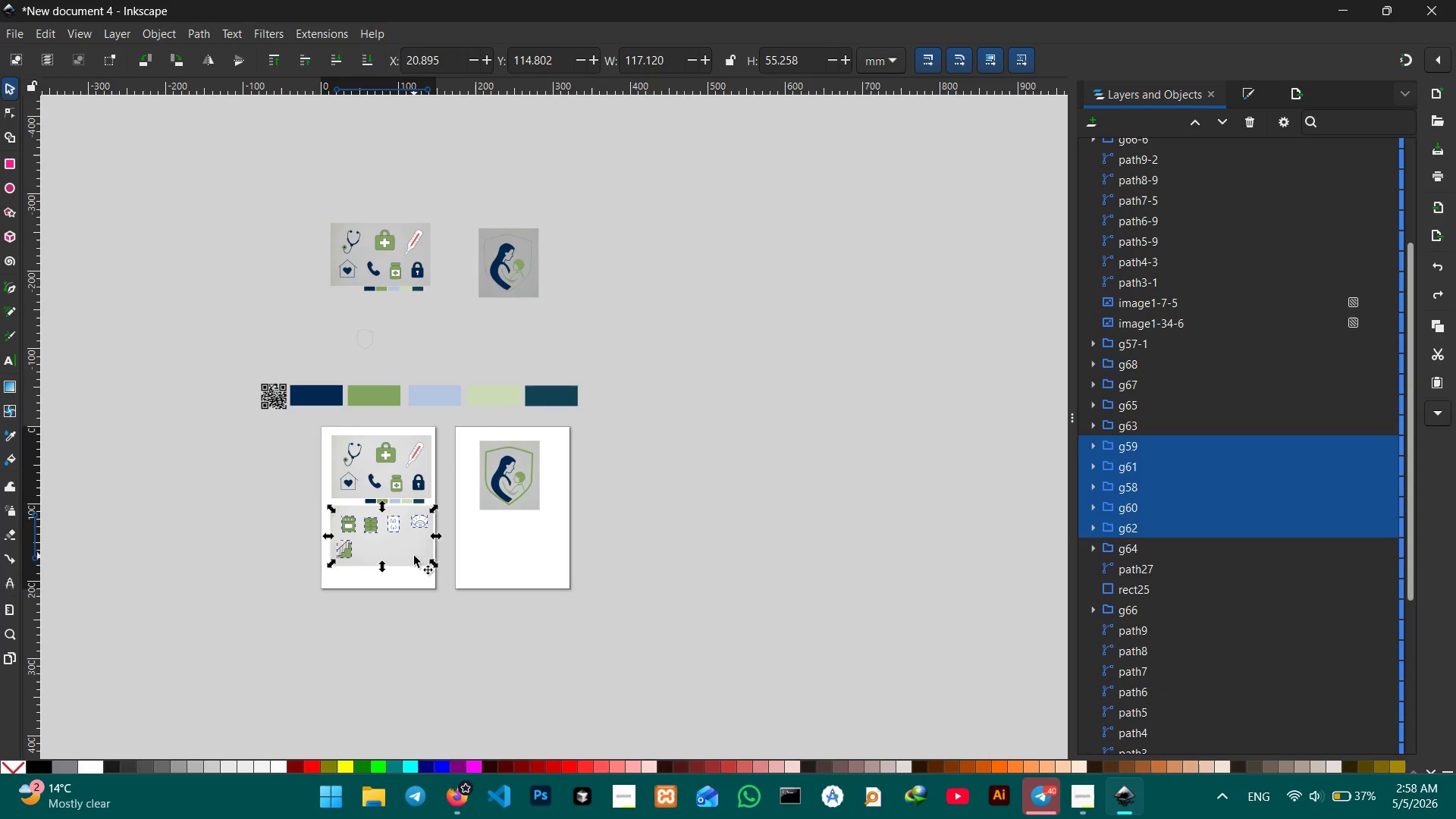 
hold_key(key=ControlLeft, duration=0.94)
left_click([414, 556])
 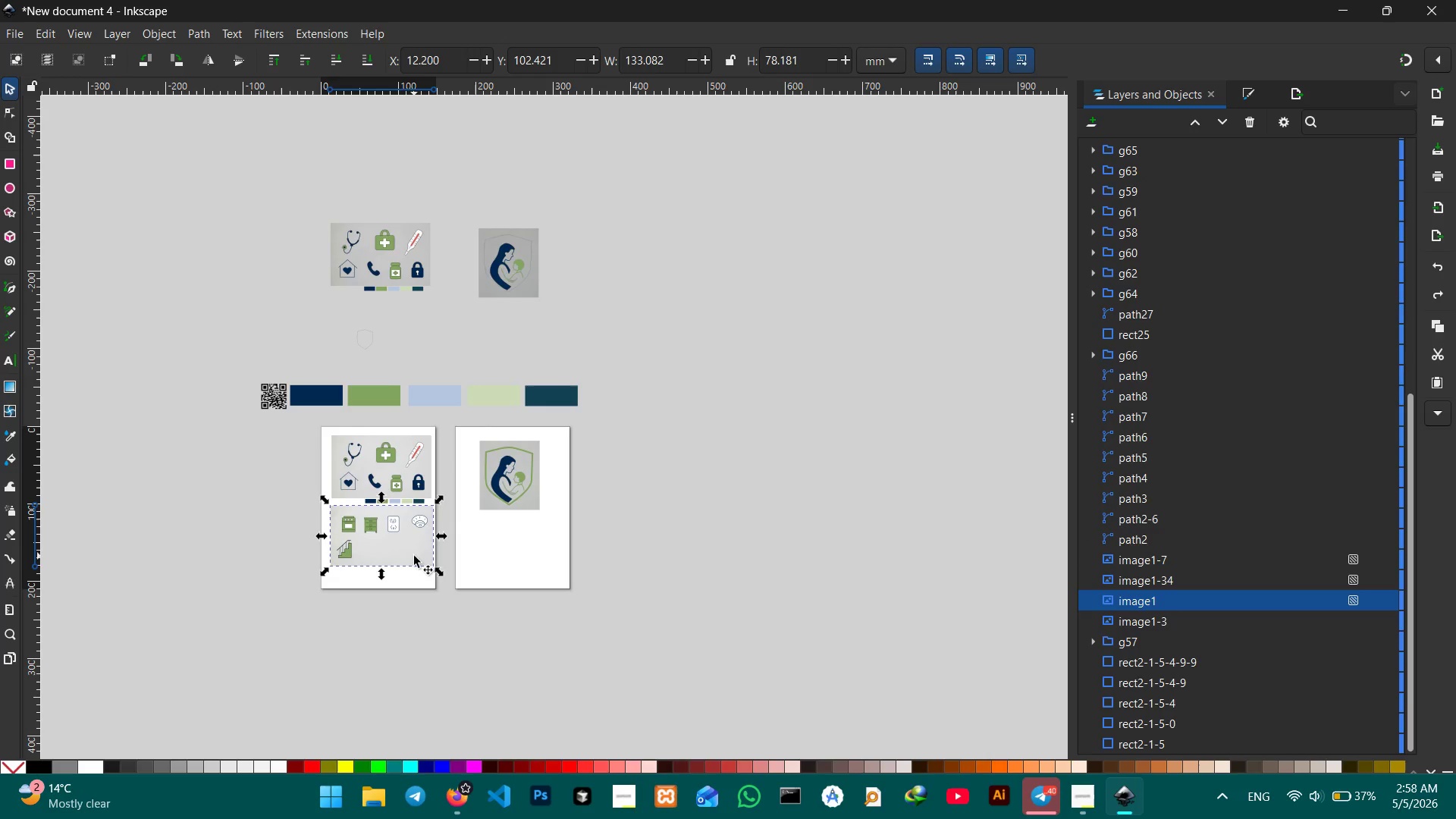 
left_click([264, 513])
 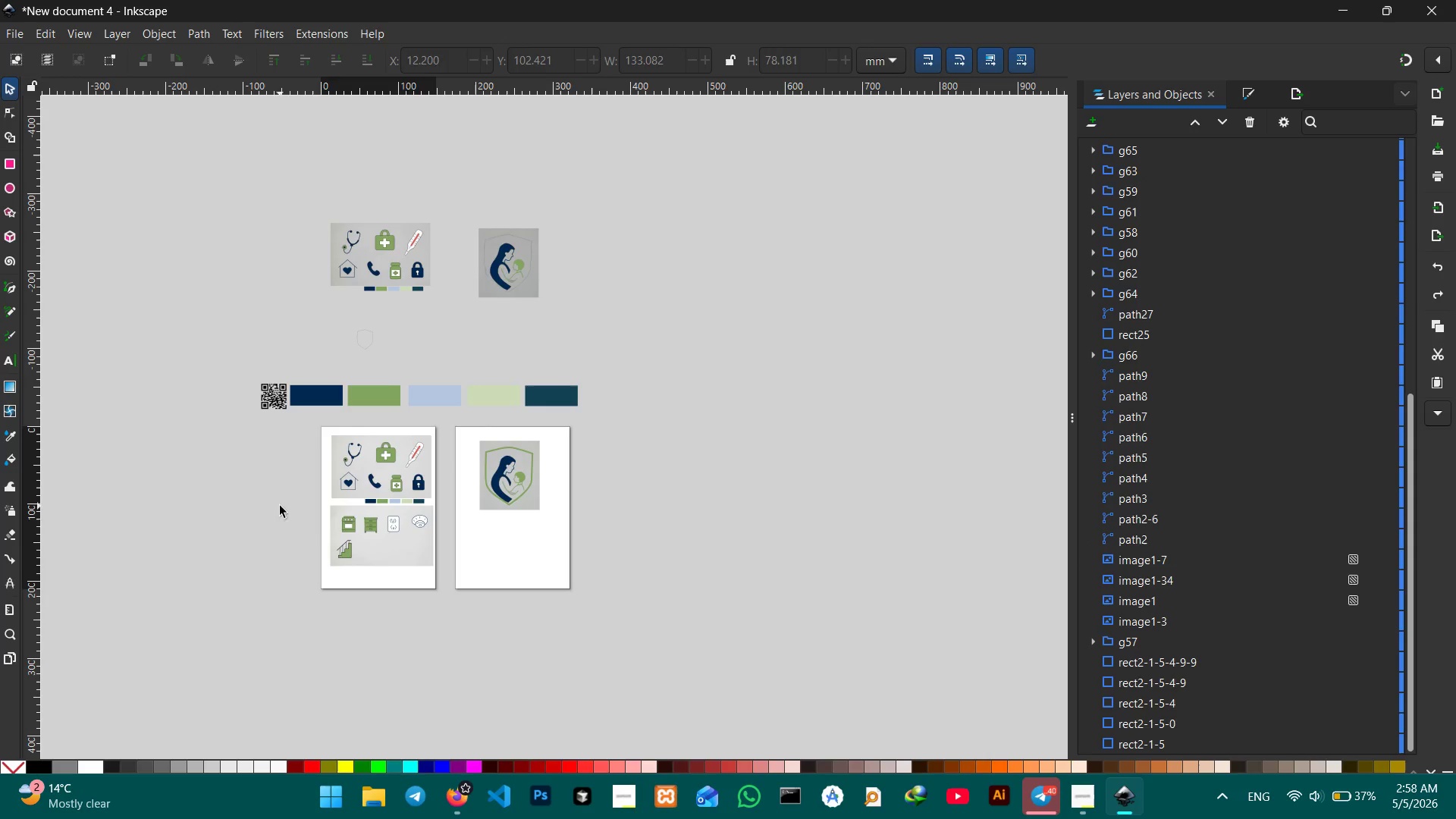 
left_click_drag(start_coordinate=[280, 506], to_coordinate=[452, 598])
 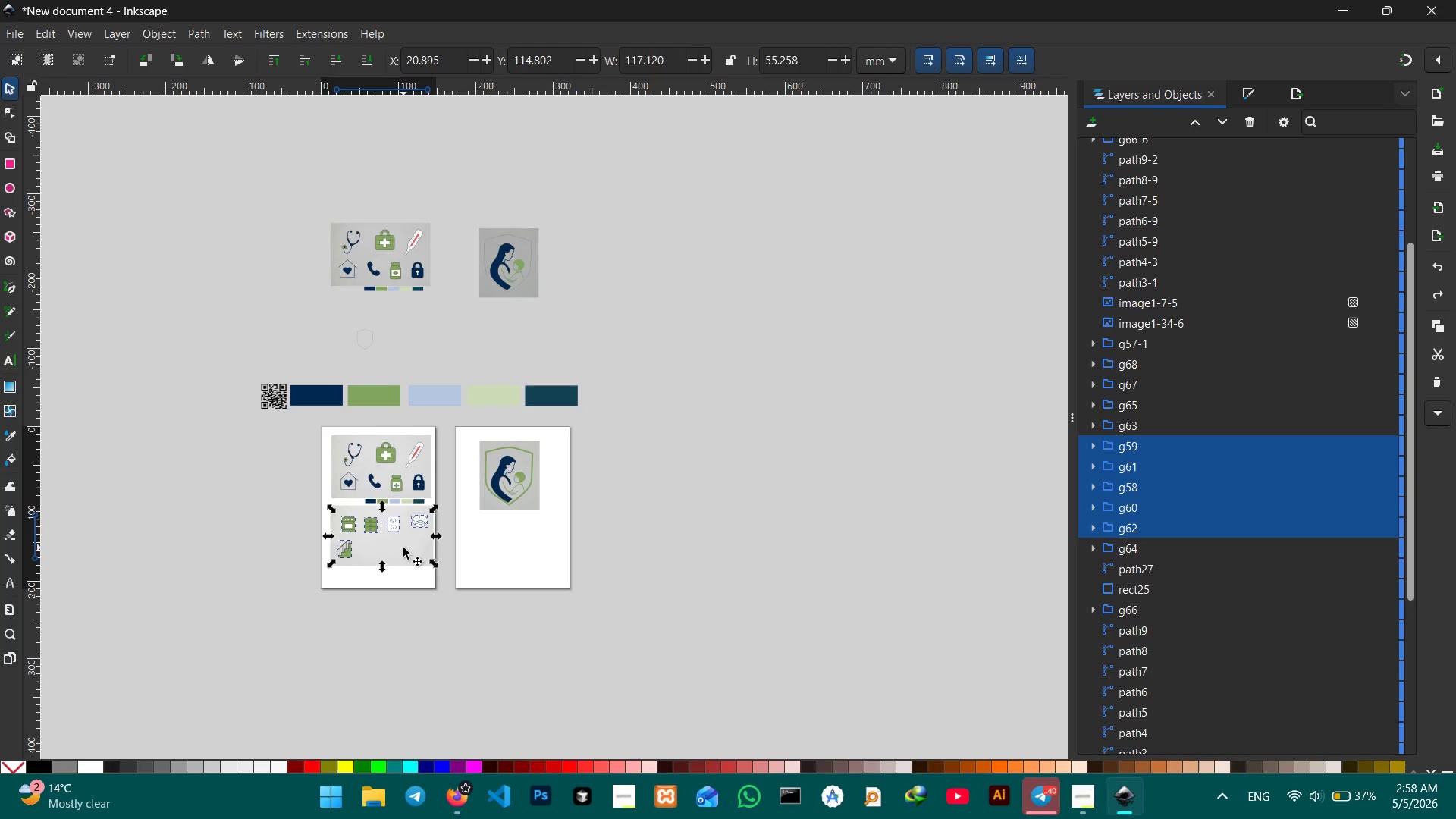 
hold_key(key=ShiftLeft, duration=1.06)
left_click([407, 546])
 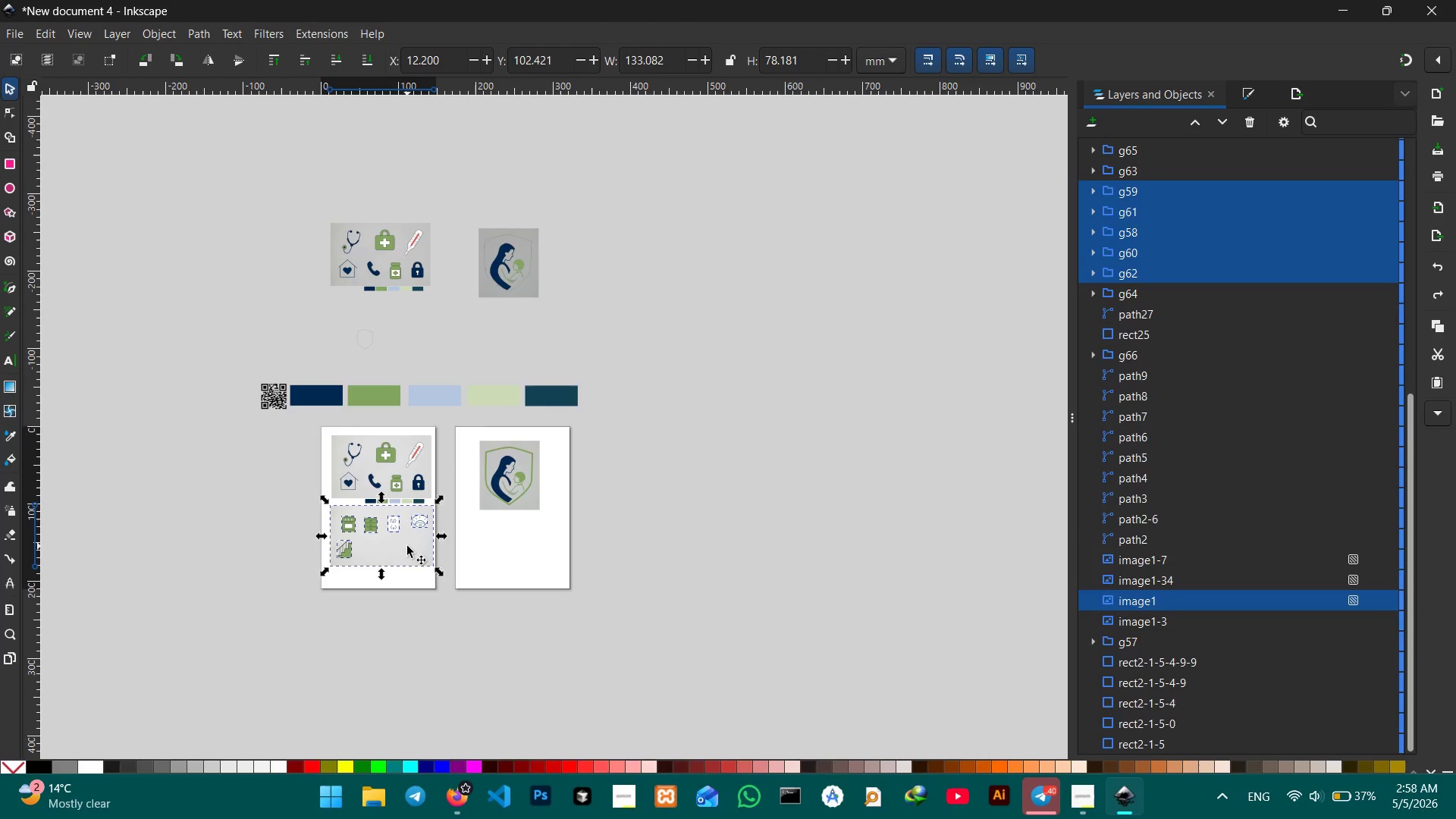 
key(Control+C)
 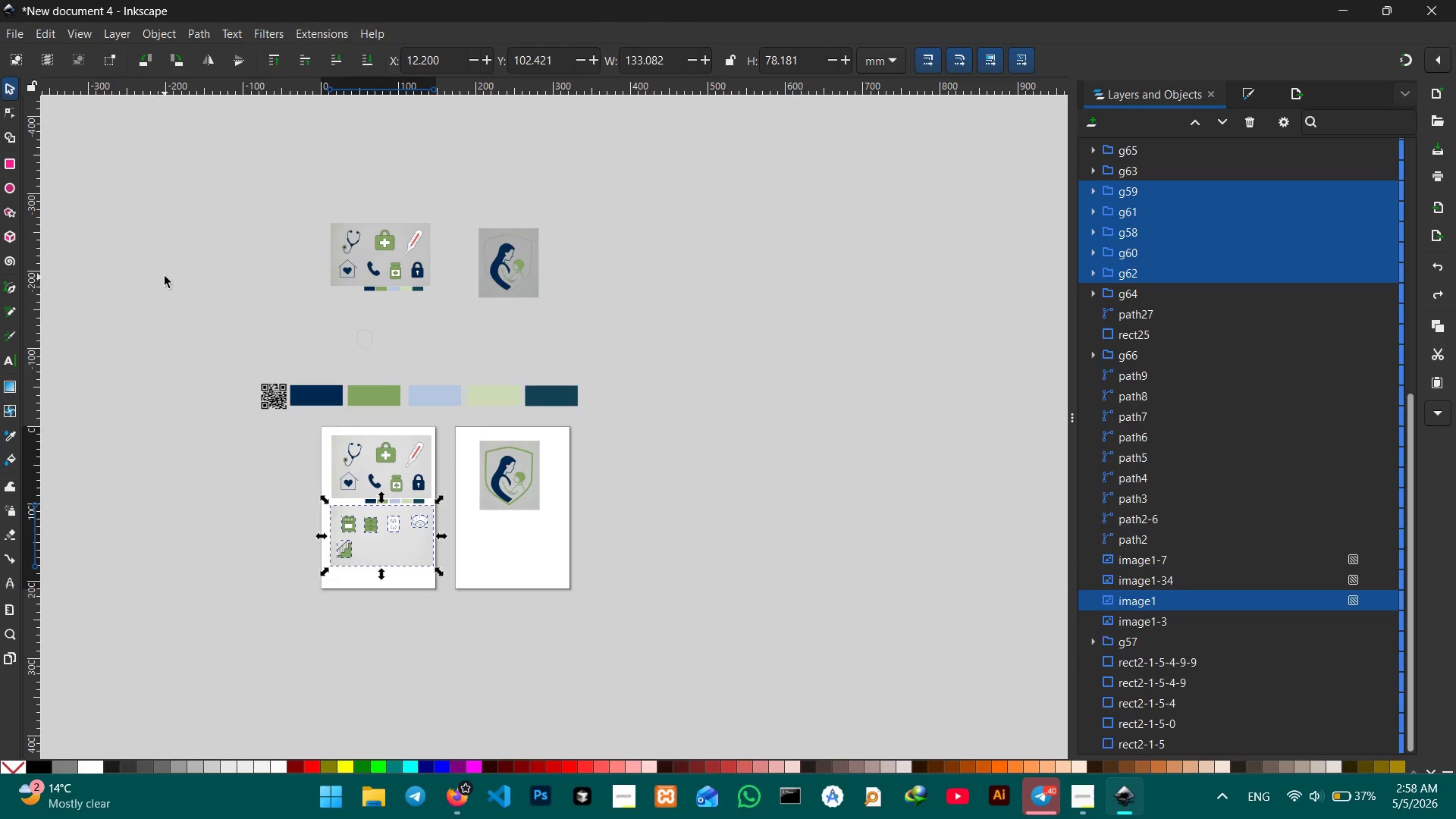 
left_click_drag(start_coordinate=[165, 276], to_coordinate=[161, 266])
 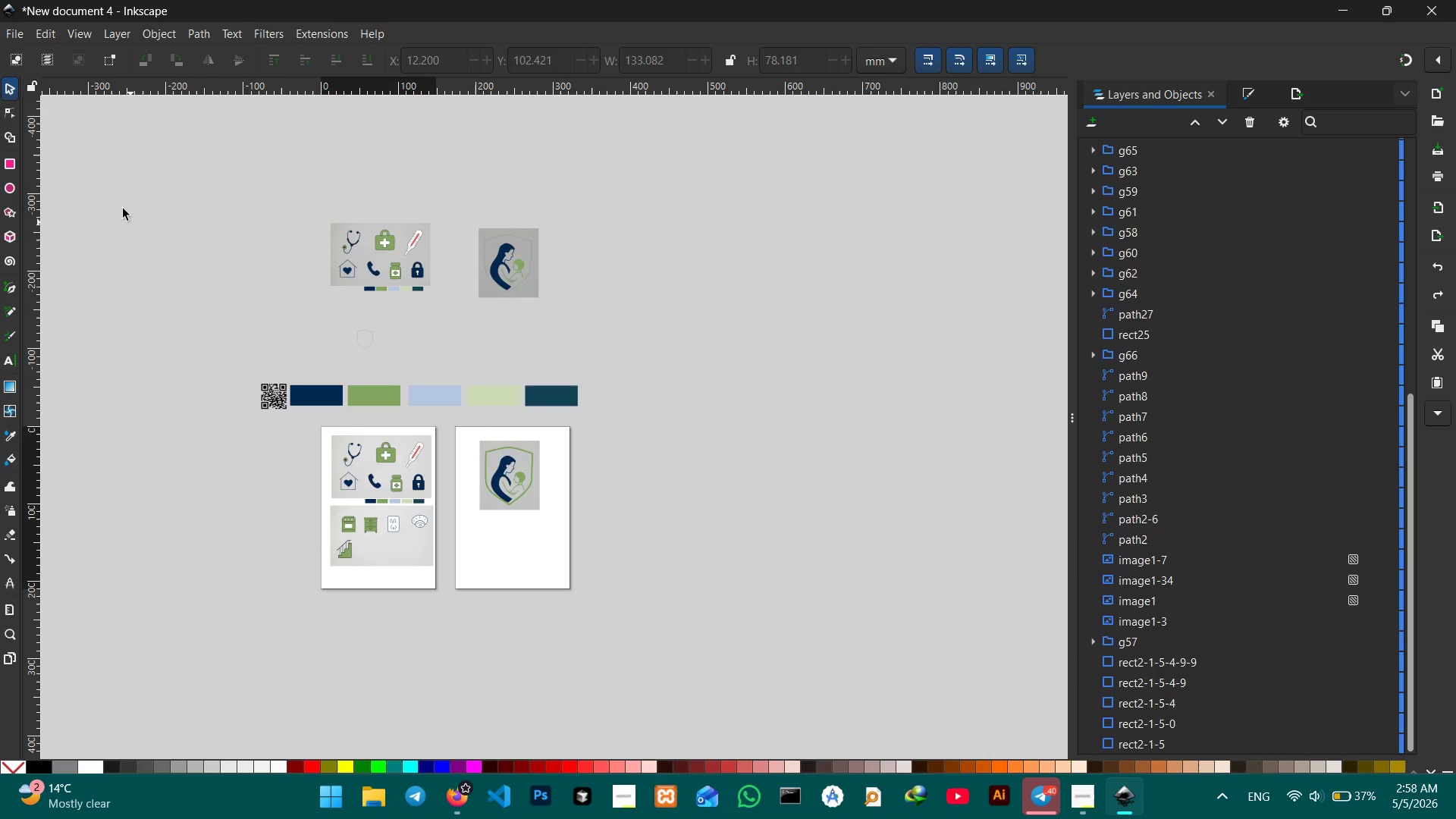 
key(Control+V)
 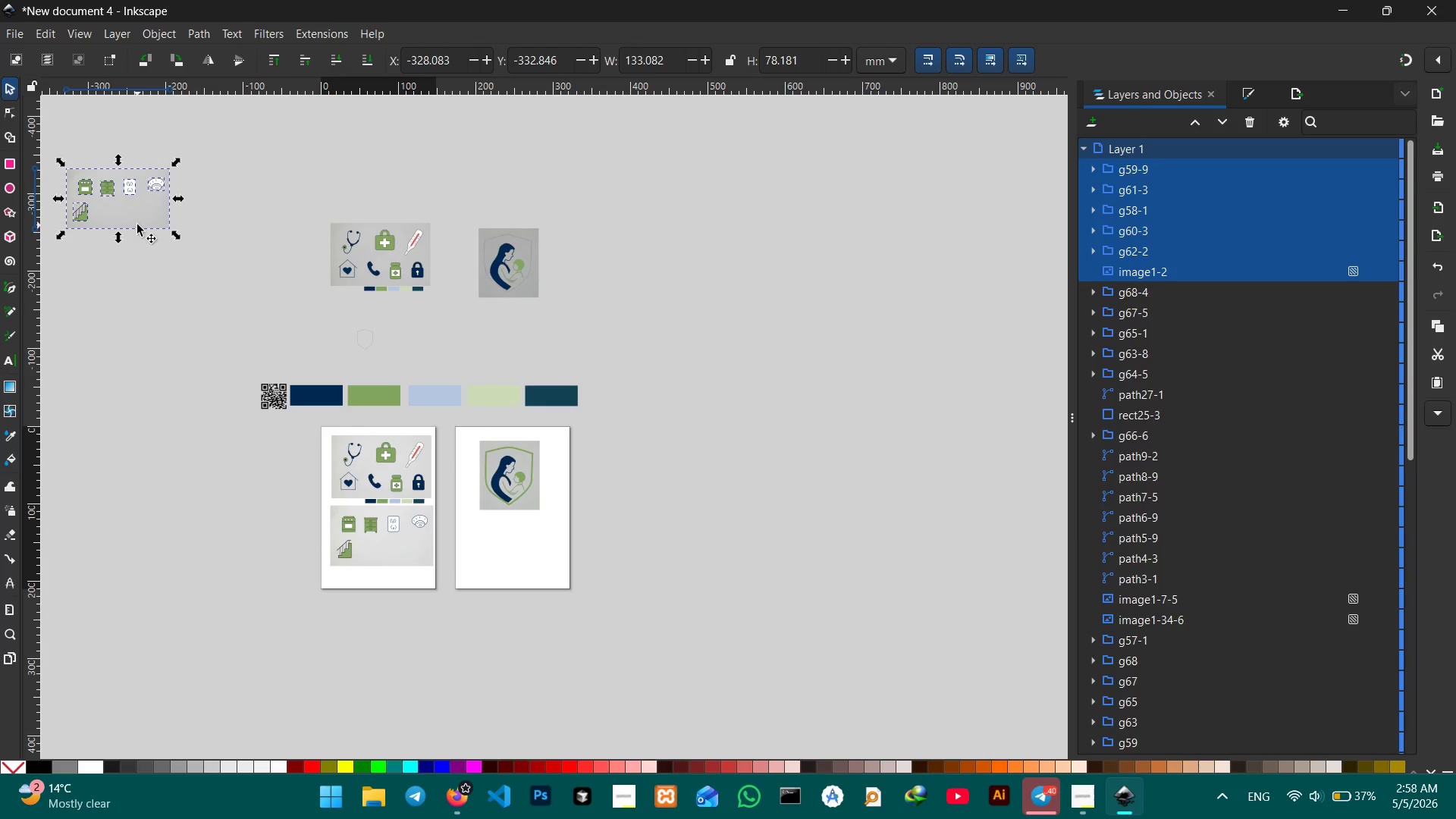 
left_click_drag(start_coordinate=[136, 201], to_coordinate=[292, 257])
 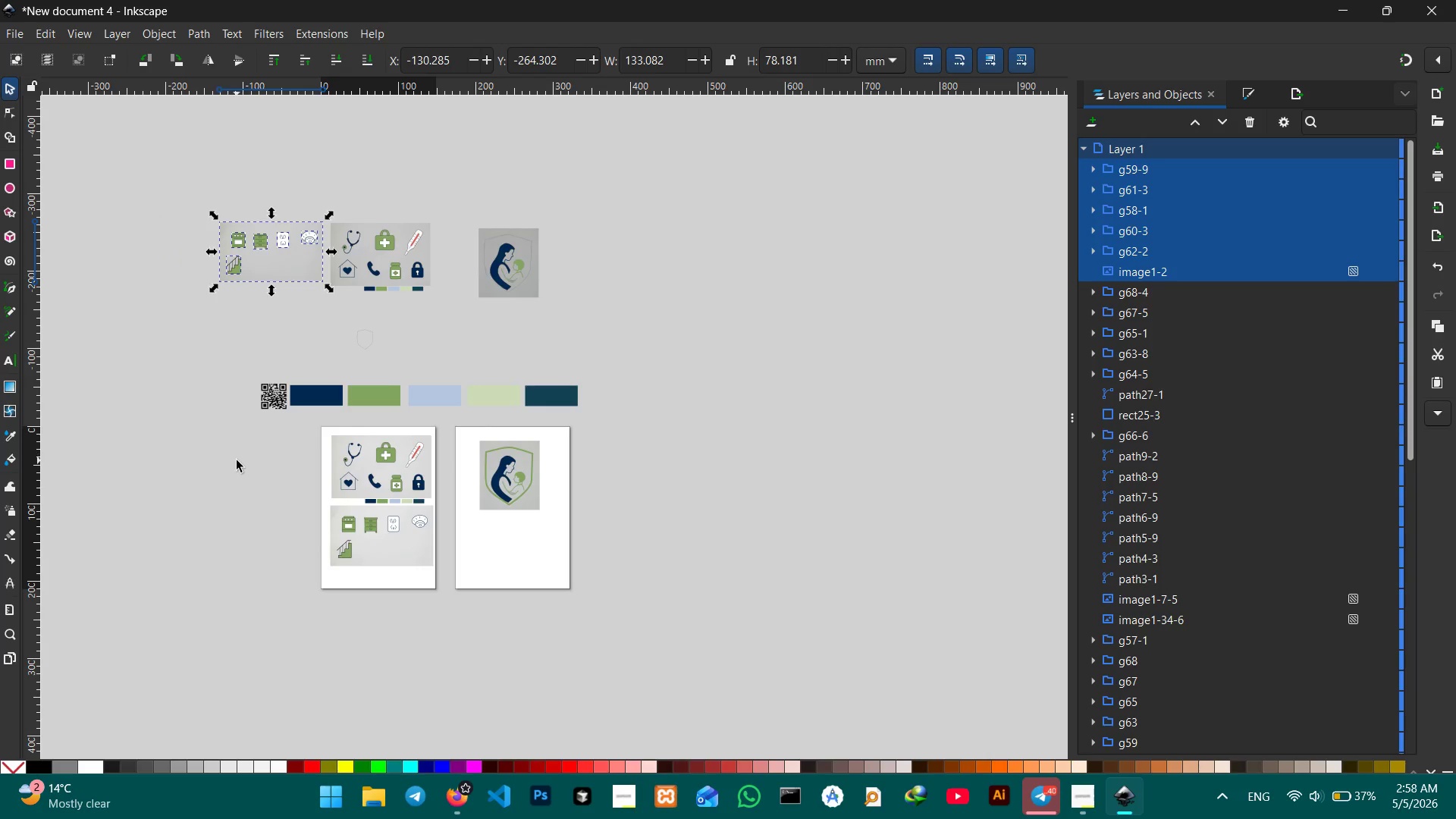 
left_click([237, 460])
 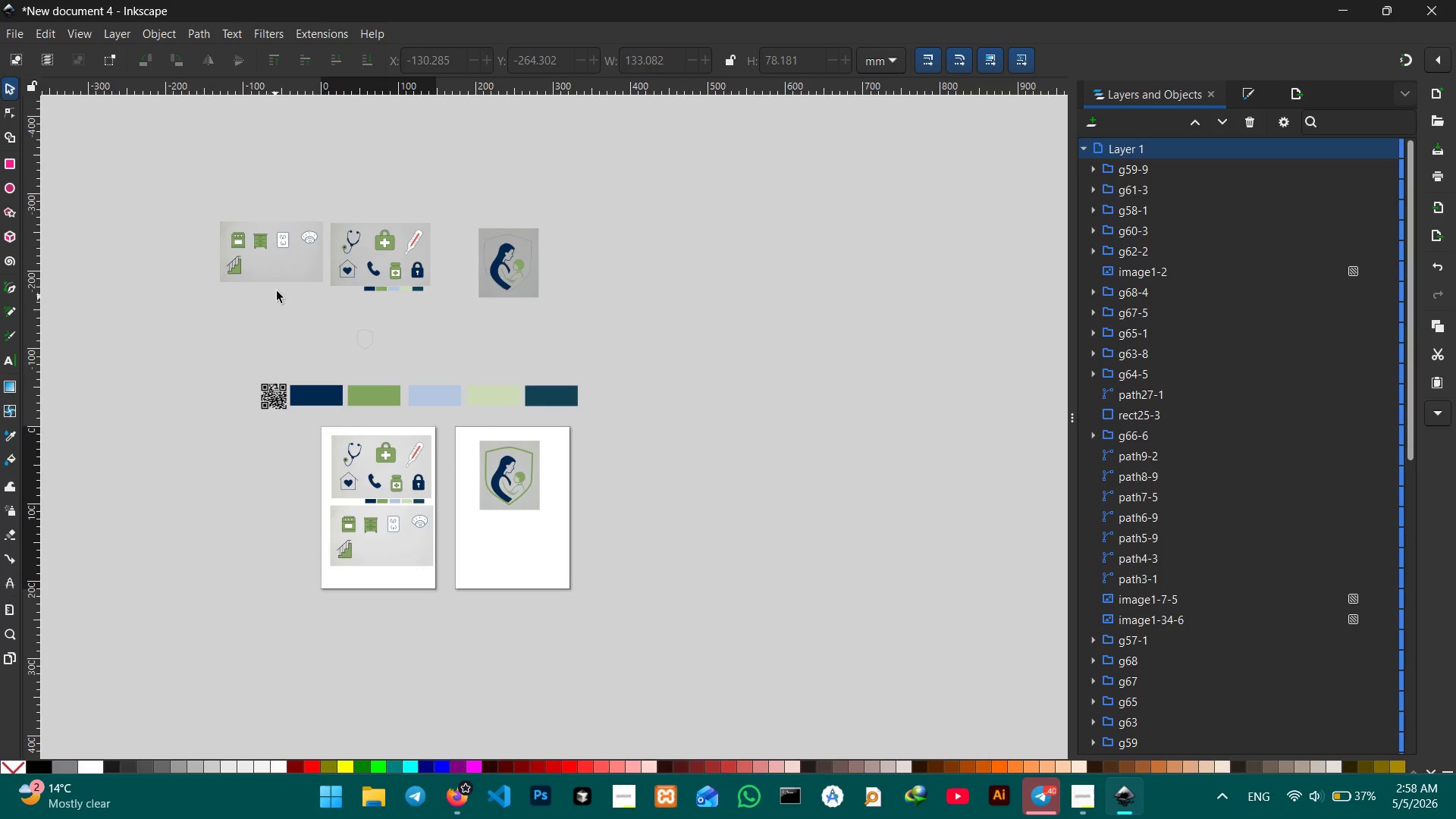 
left_click([286, 271])
 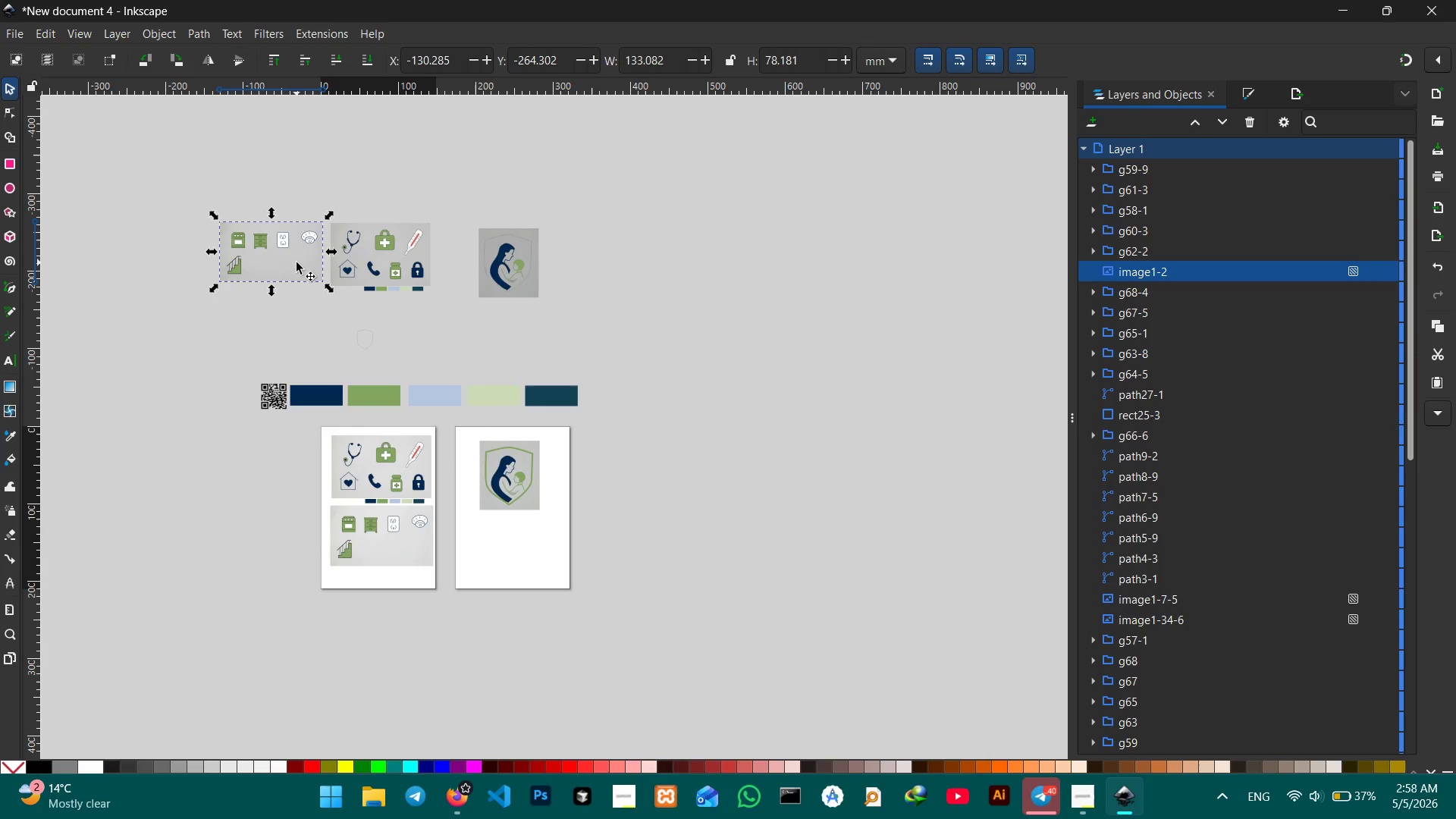 
hold_key(key=ShiftLeft, duration=3.28)
left_click([408, 228])
 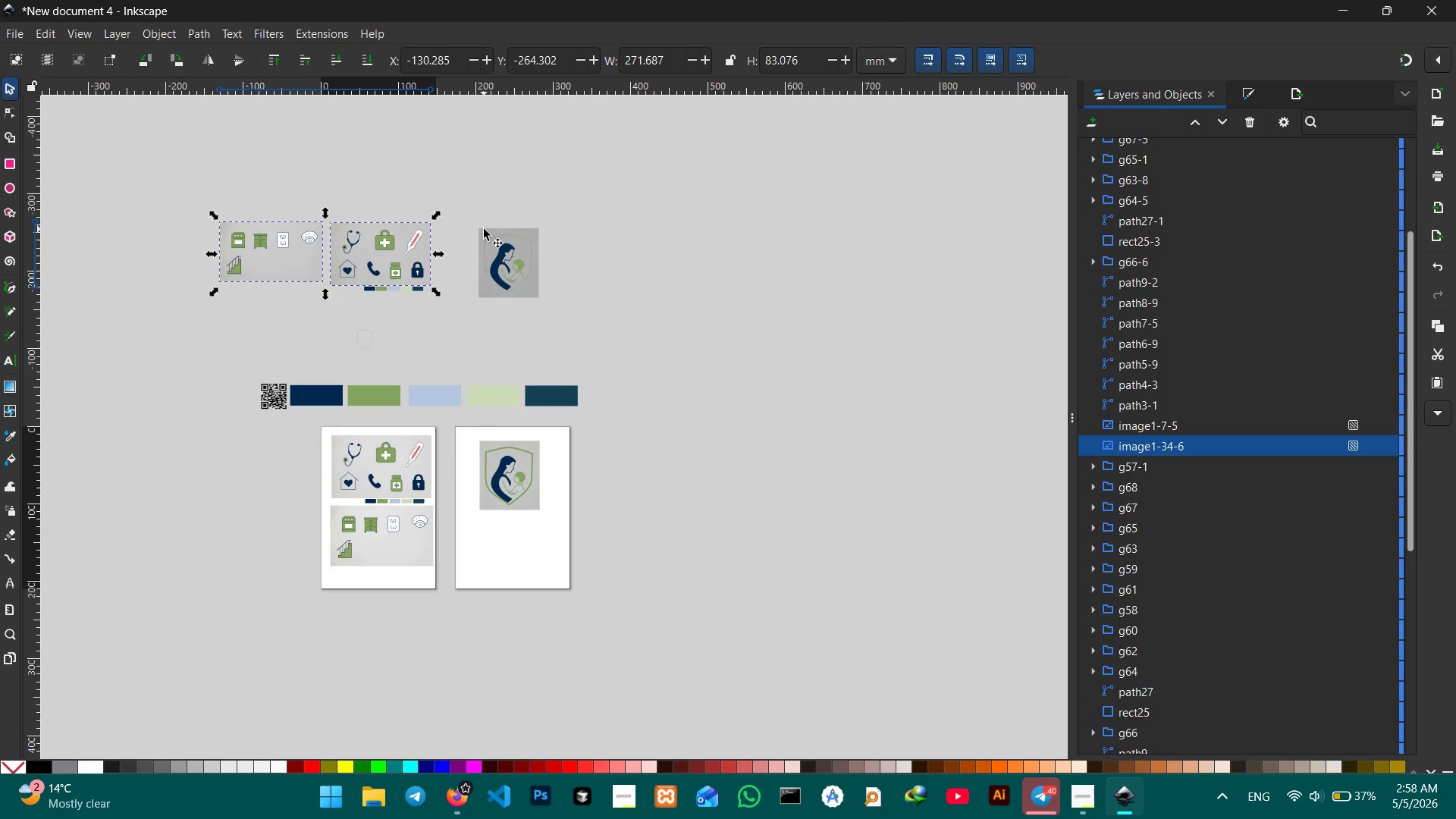 
left_click([485, 237])
 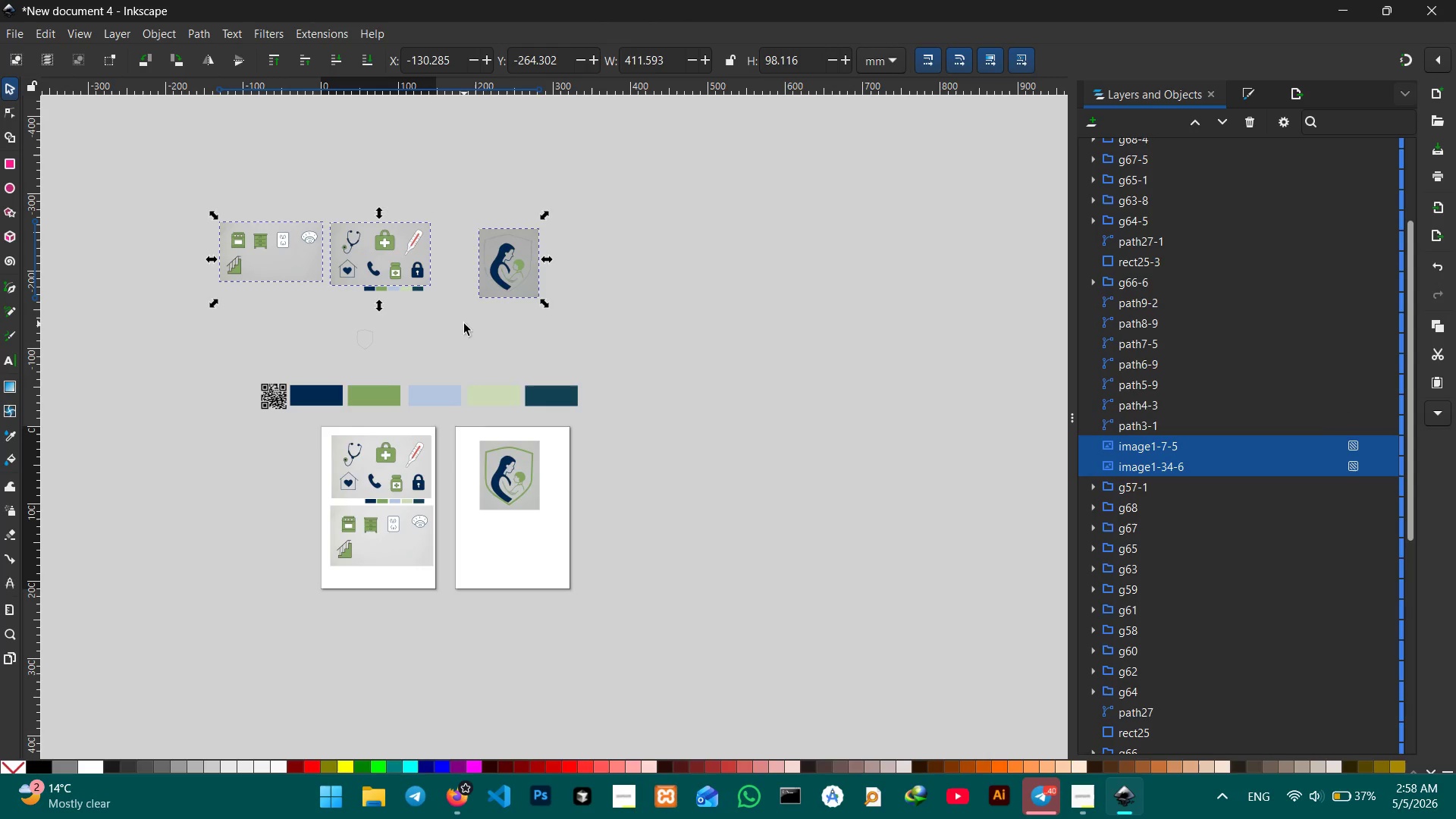 
hold_key(key=ShiftLeft, duration=1.69)
left_click([472, 308])
 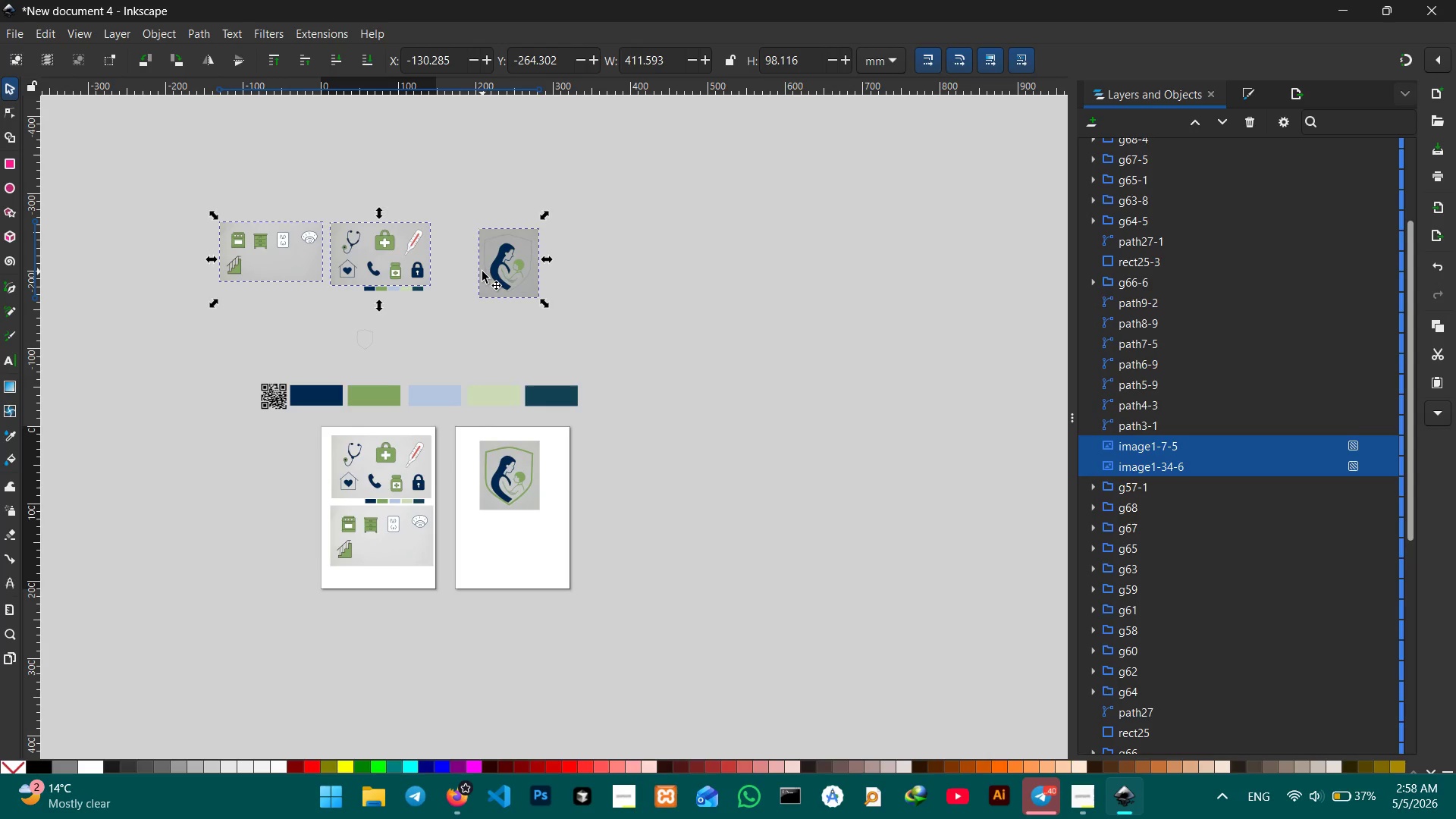 
left_click([482, 272])
 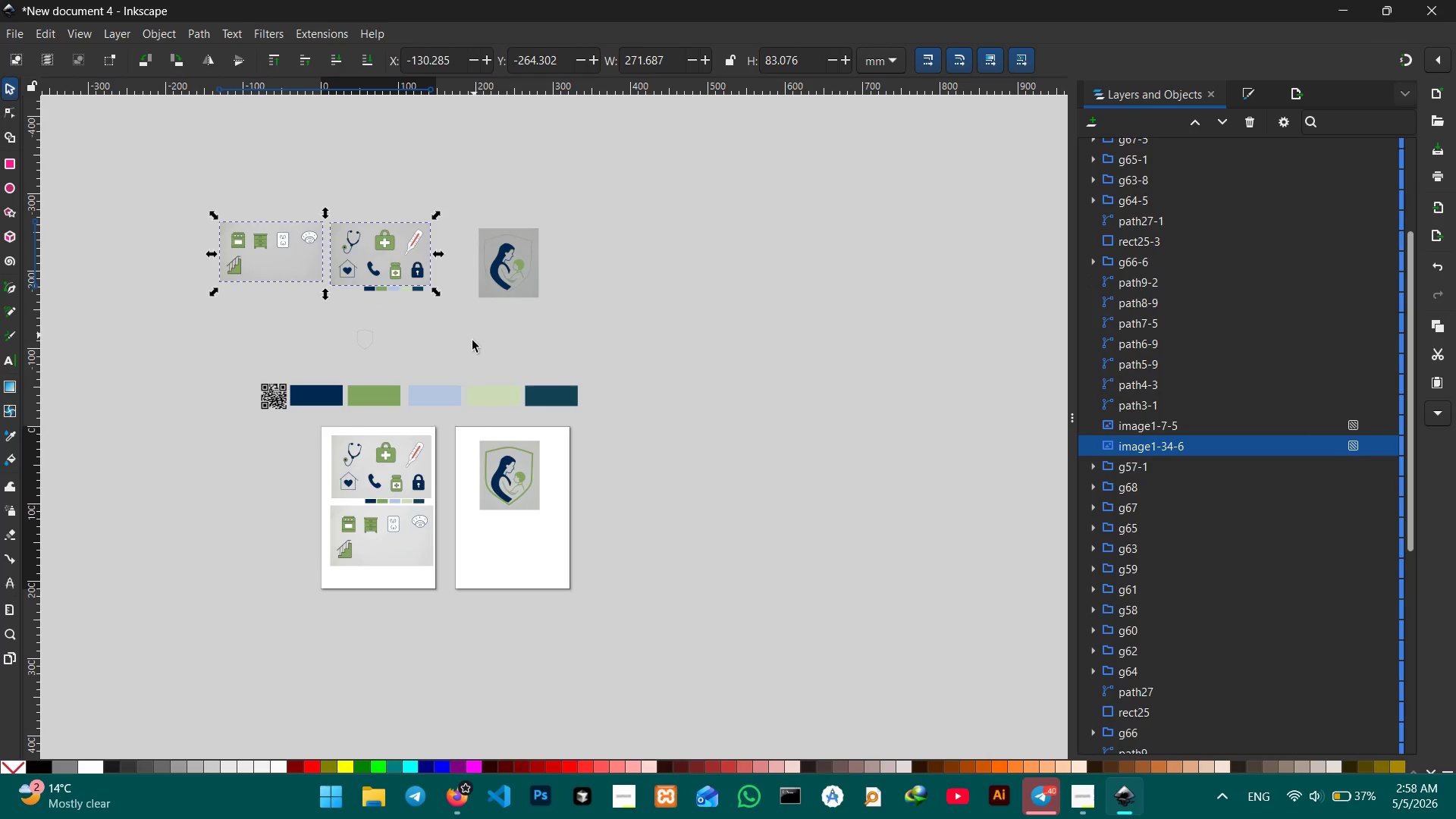 
double_click([472, 343])
 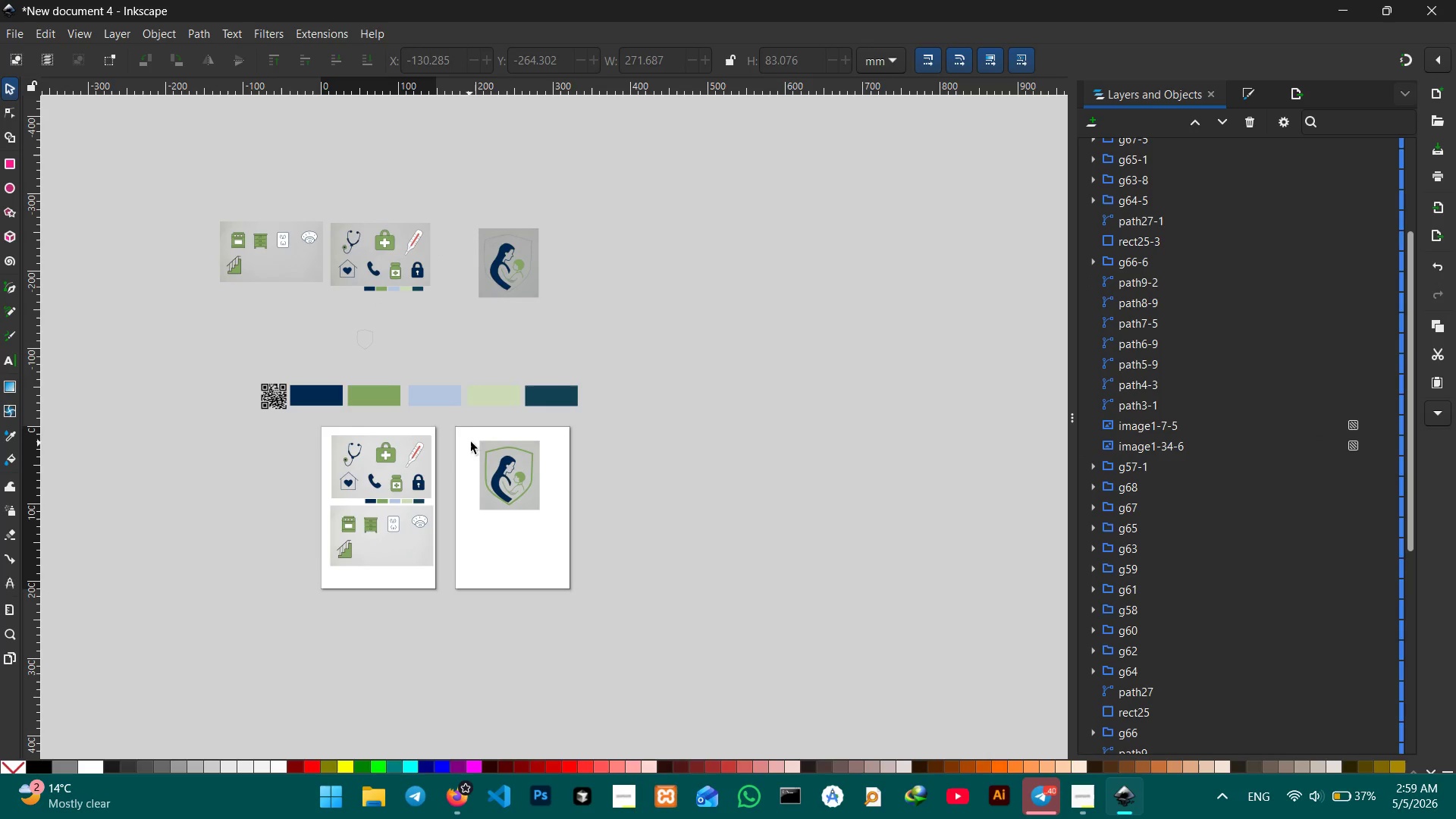 
left_click_drag(start_coordinate=[472, 437], to_coordinate=[554, 547])
 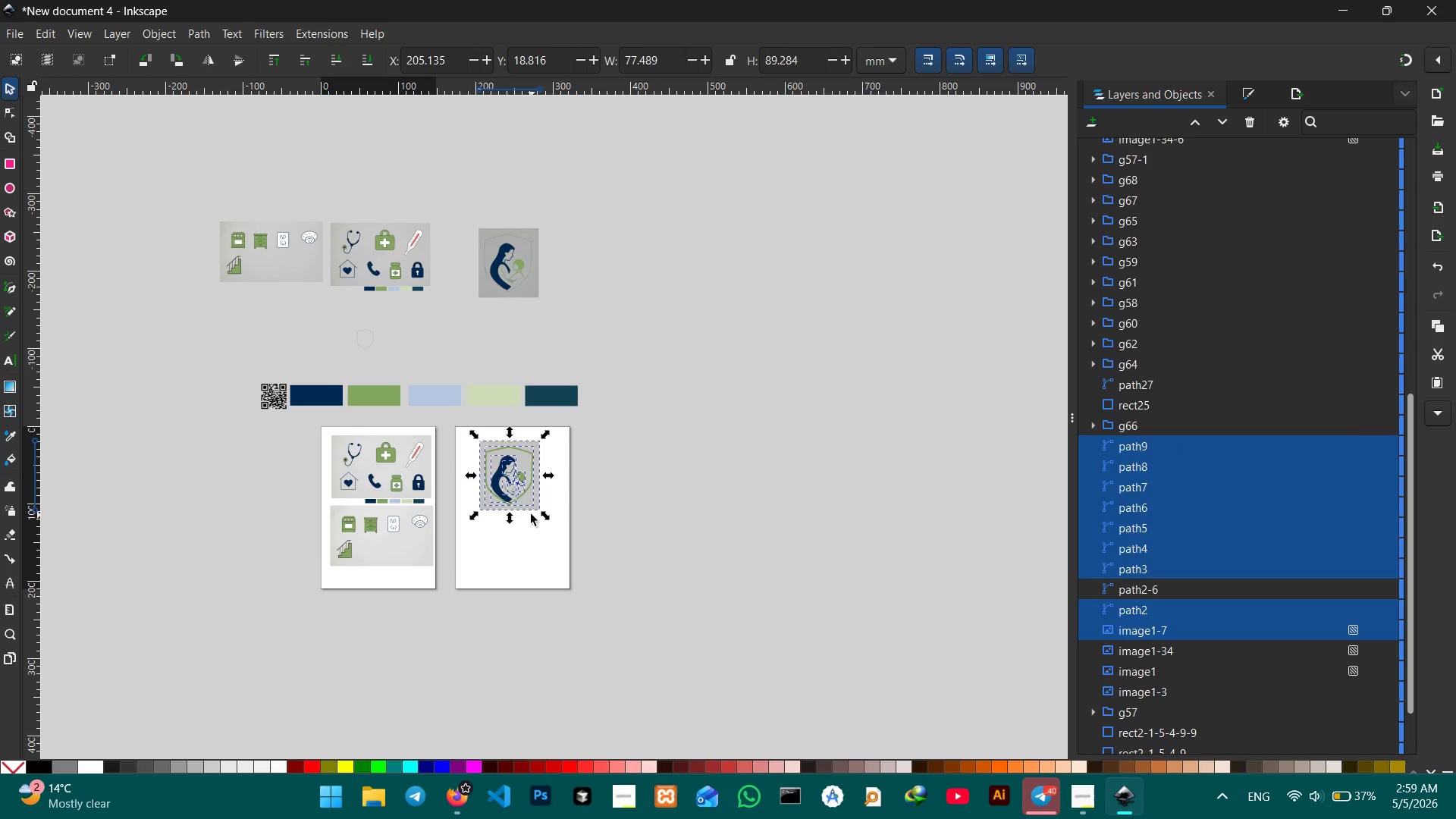 
hold_key(key=ShiftLeft, duration=0.7)
 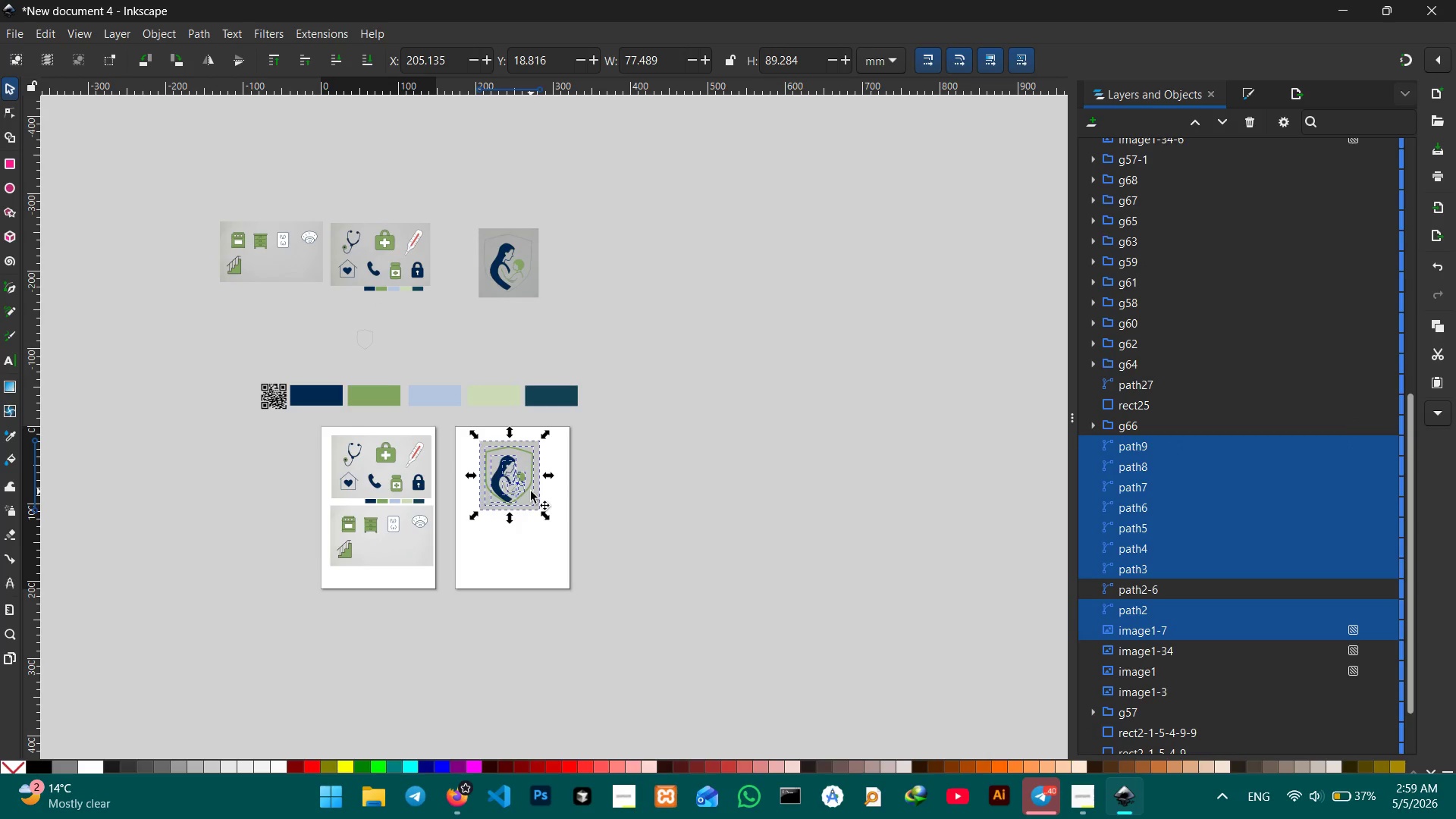 
key(Control+C)
 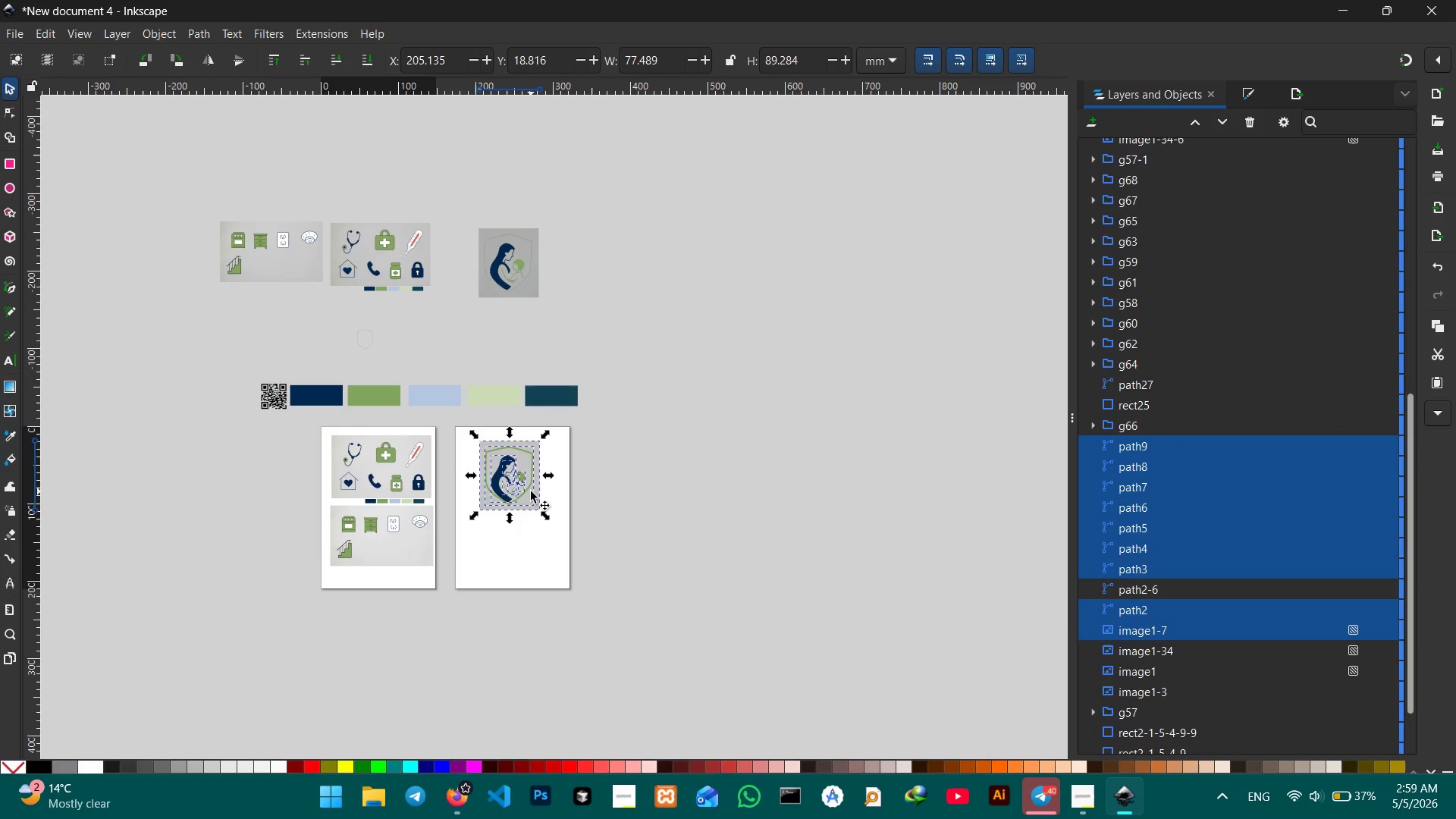 
key(Control+V)
 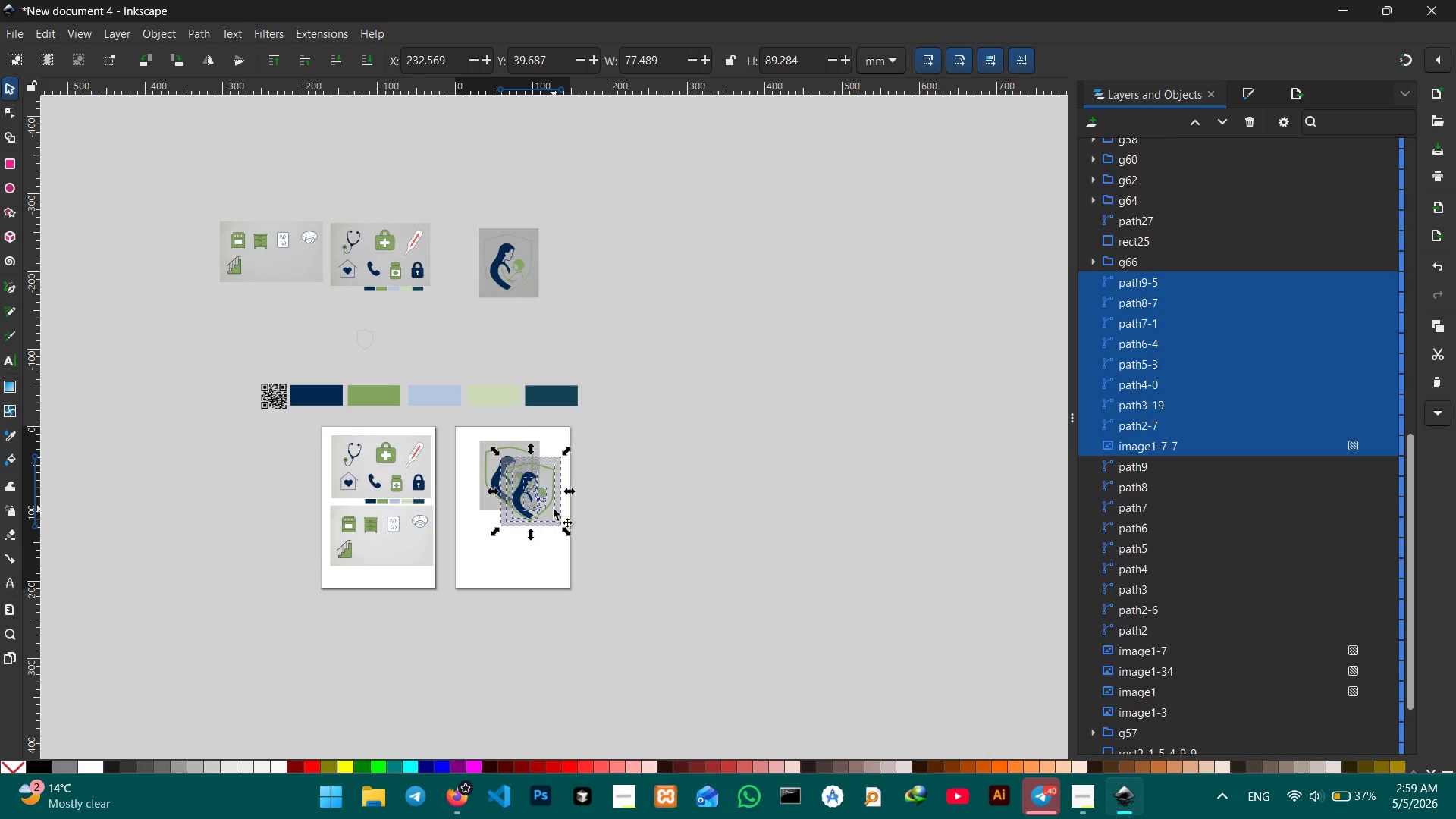 
left_click_drag(start_coordinate=[554, 509], to_coordinate=[599, 267])
 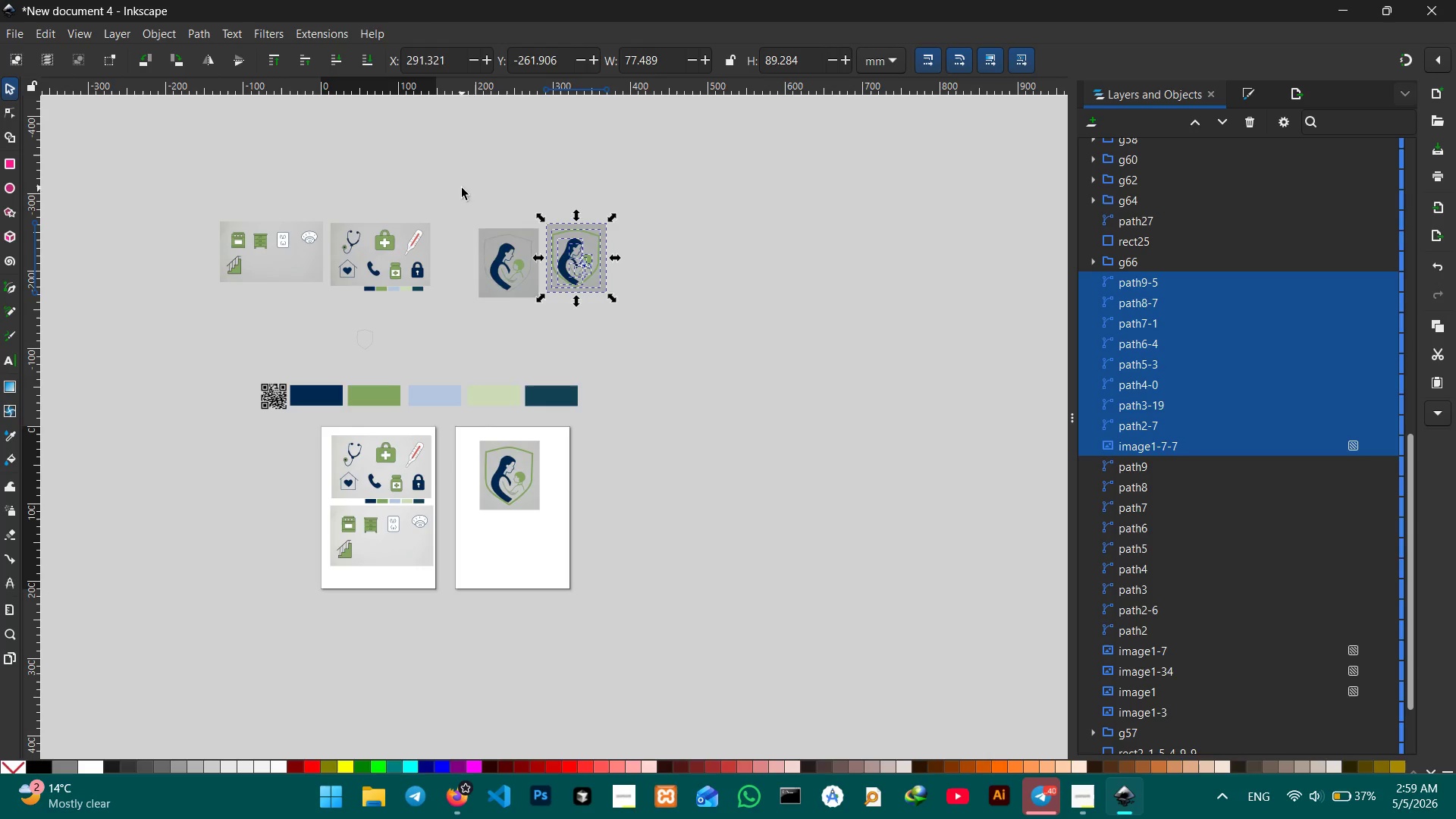 
left_click_drag(start_coordinate=[462, 188], to_coordinate=[522, 353])
 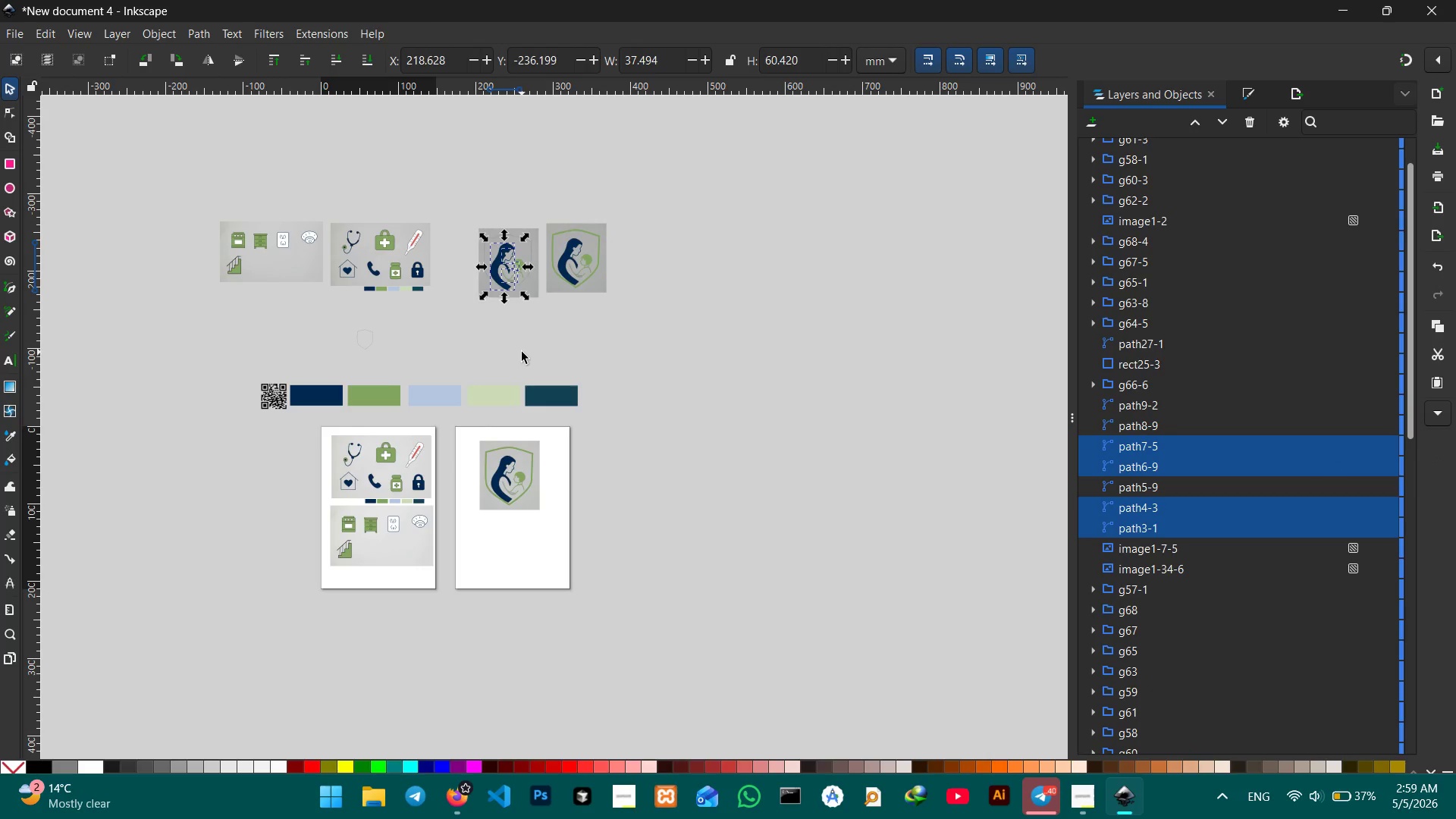 
key(Backspace)
 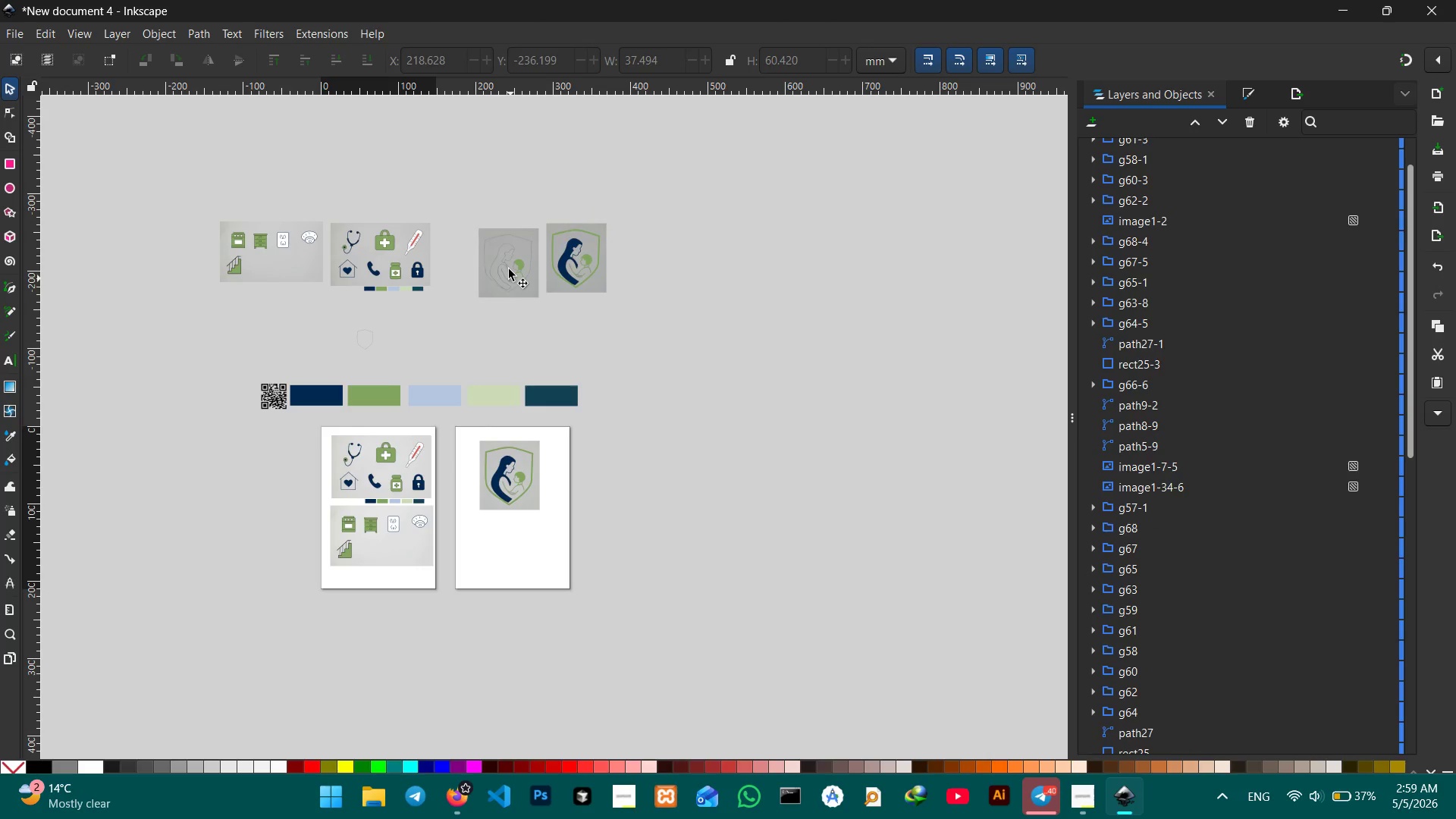 
left_click([508, 268])
 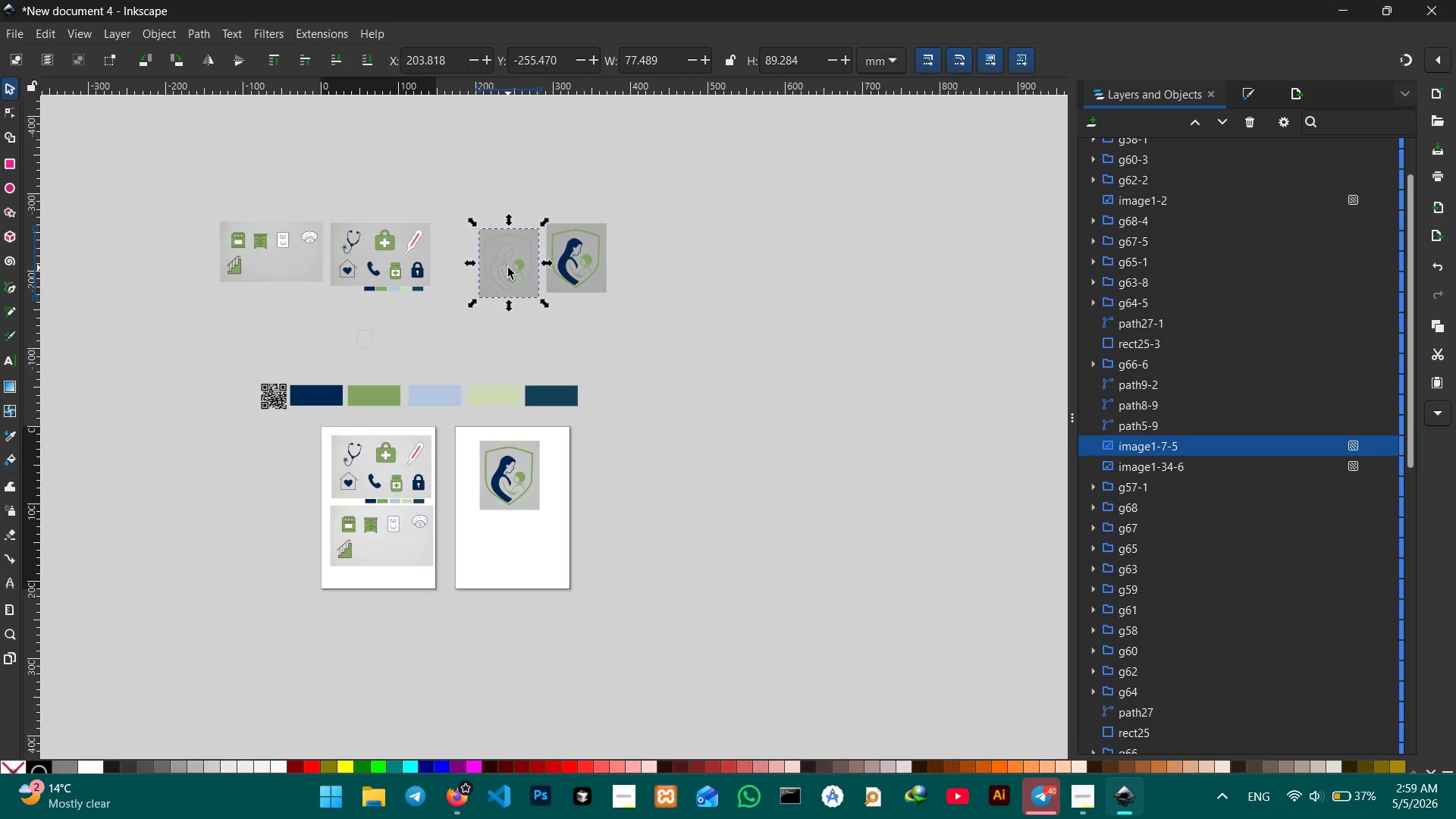 
key(Backspace)
 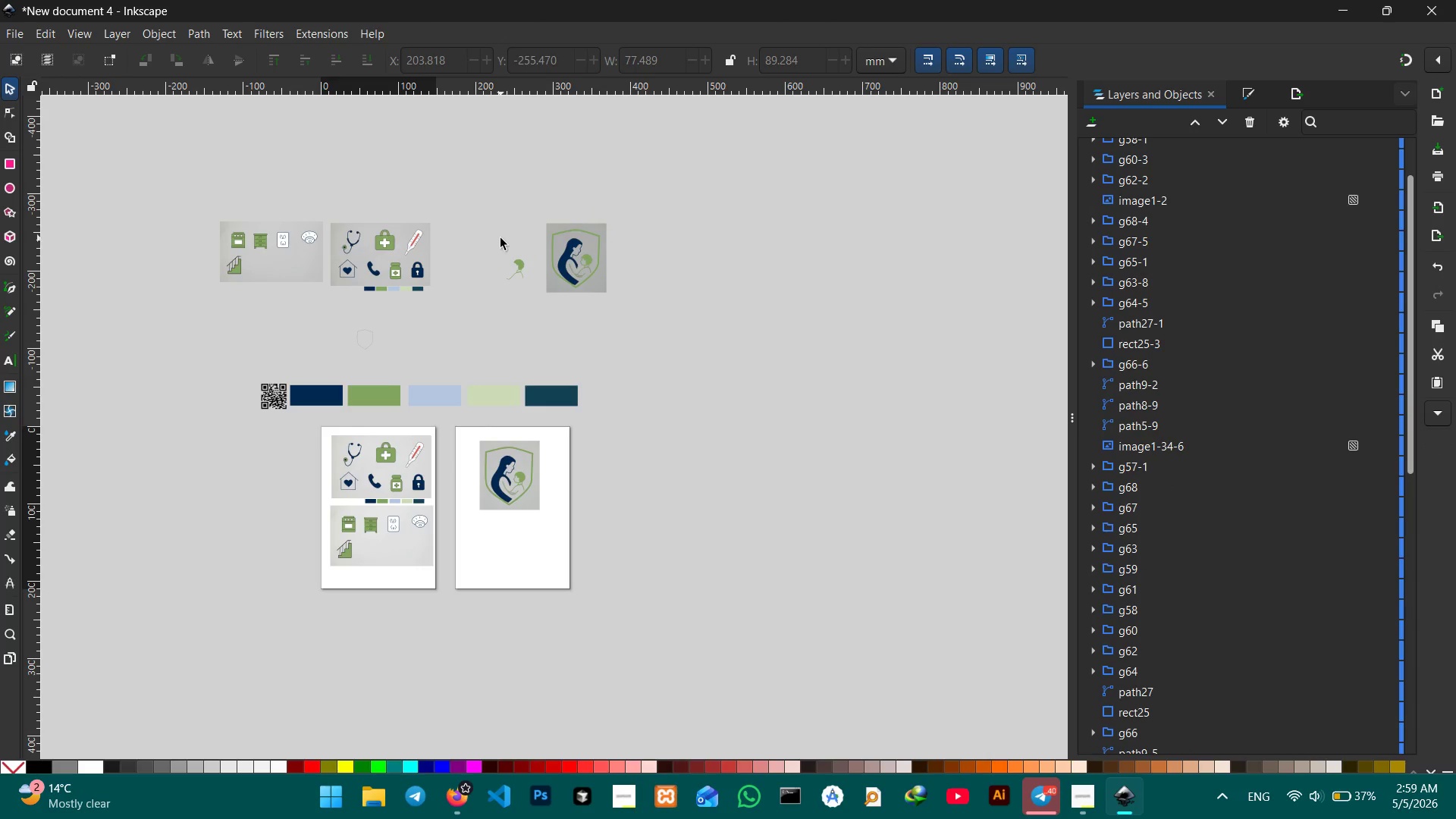 
left_click_drag(start_coordinate=[500, 238], to_coordinate=[534, 297])
 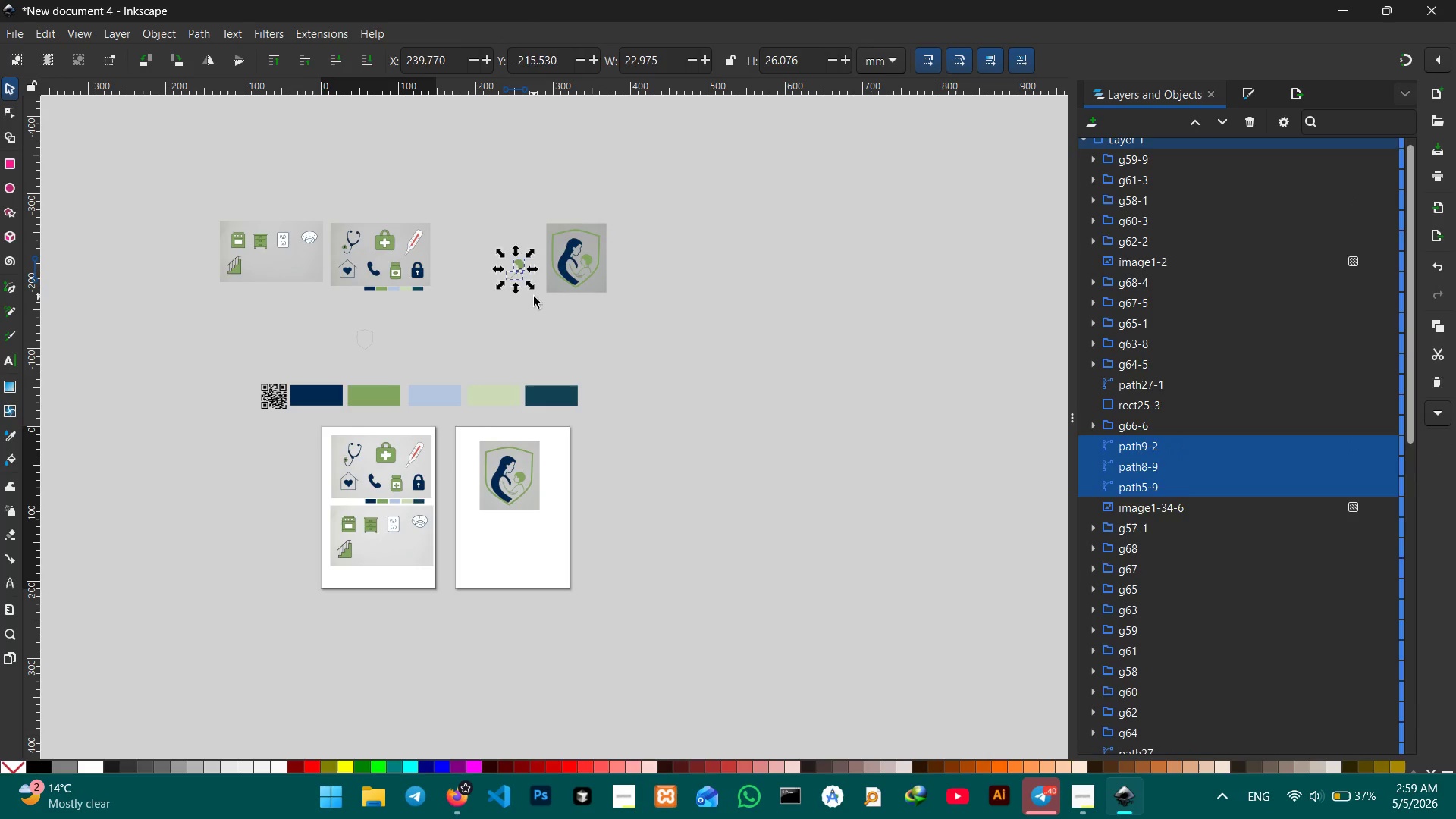 
key(Backspace)
 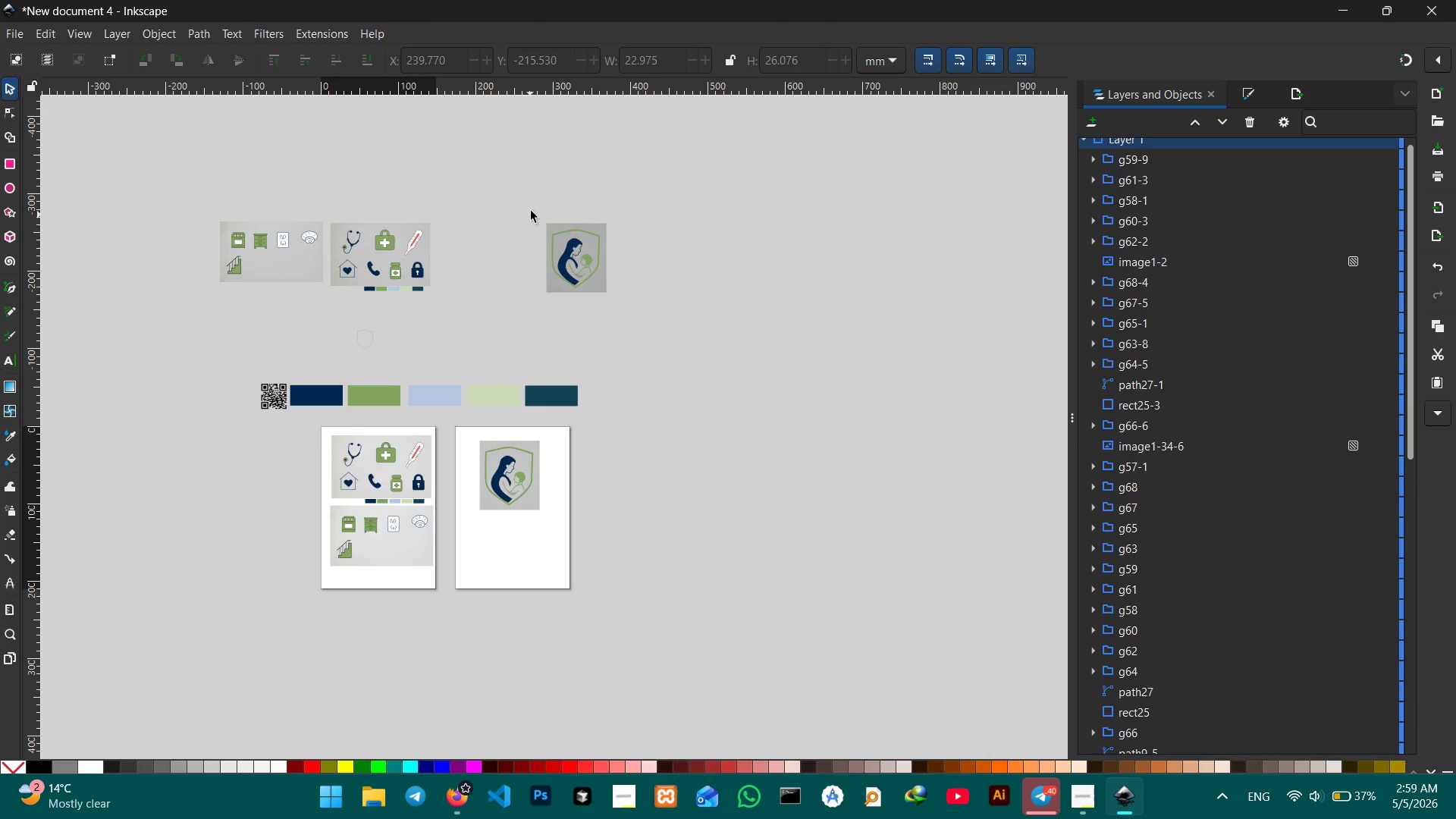 
left_click_drag(start_coordinate=[536, 209], to_coordinate=[648, 315])
 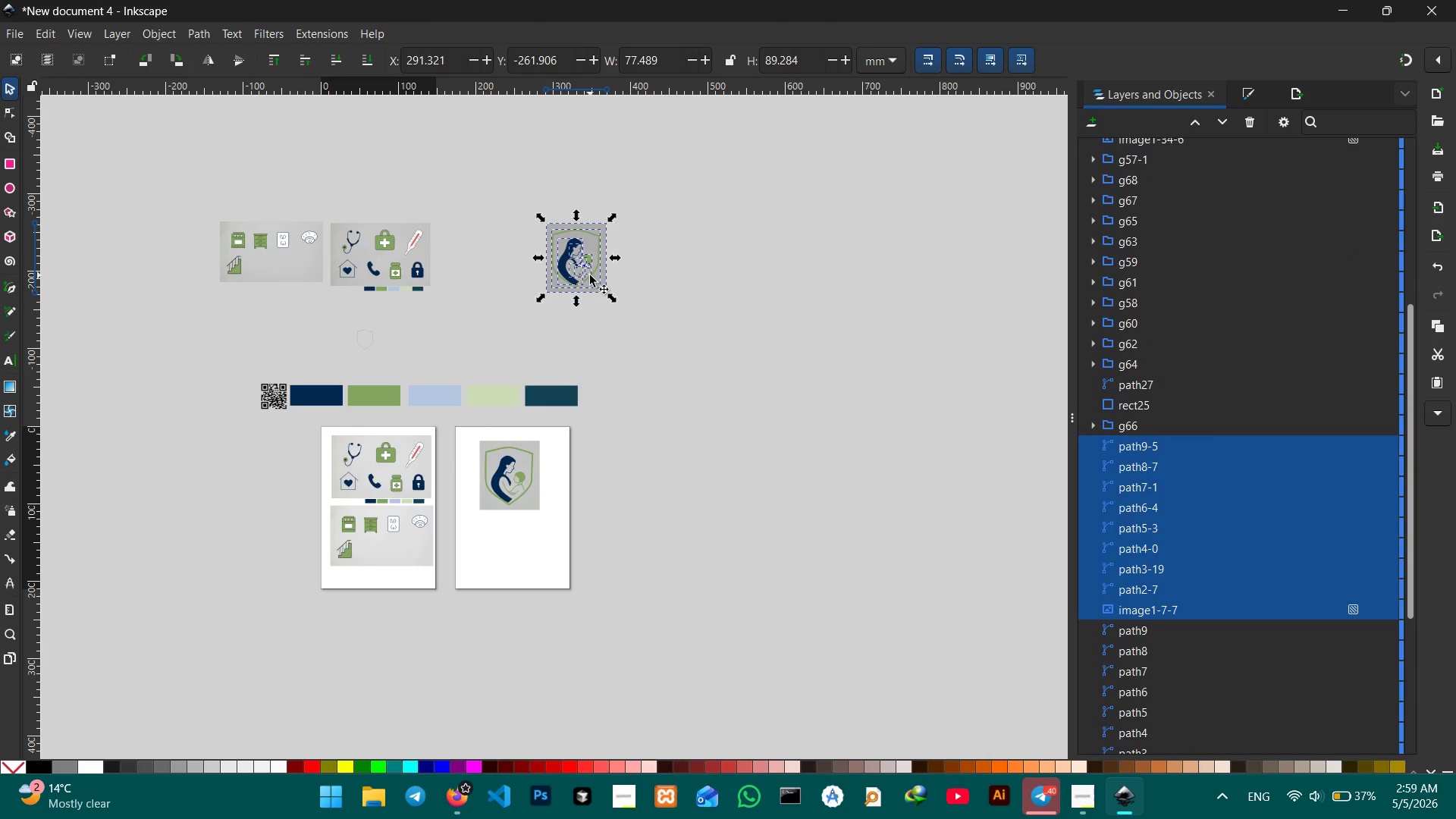 
left_click_drag(start_coordinate=[590, 275], to_coordinate=[490, 271])
 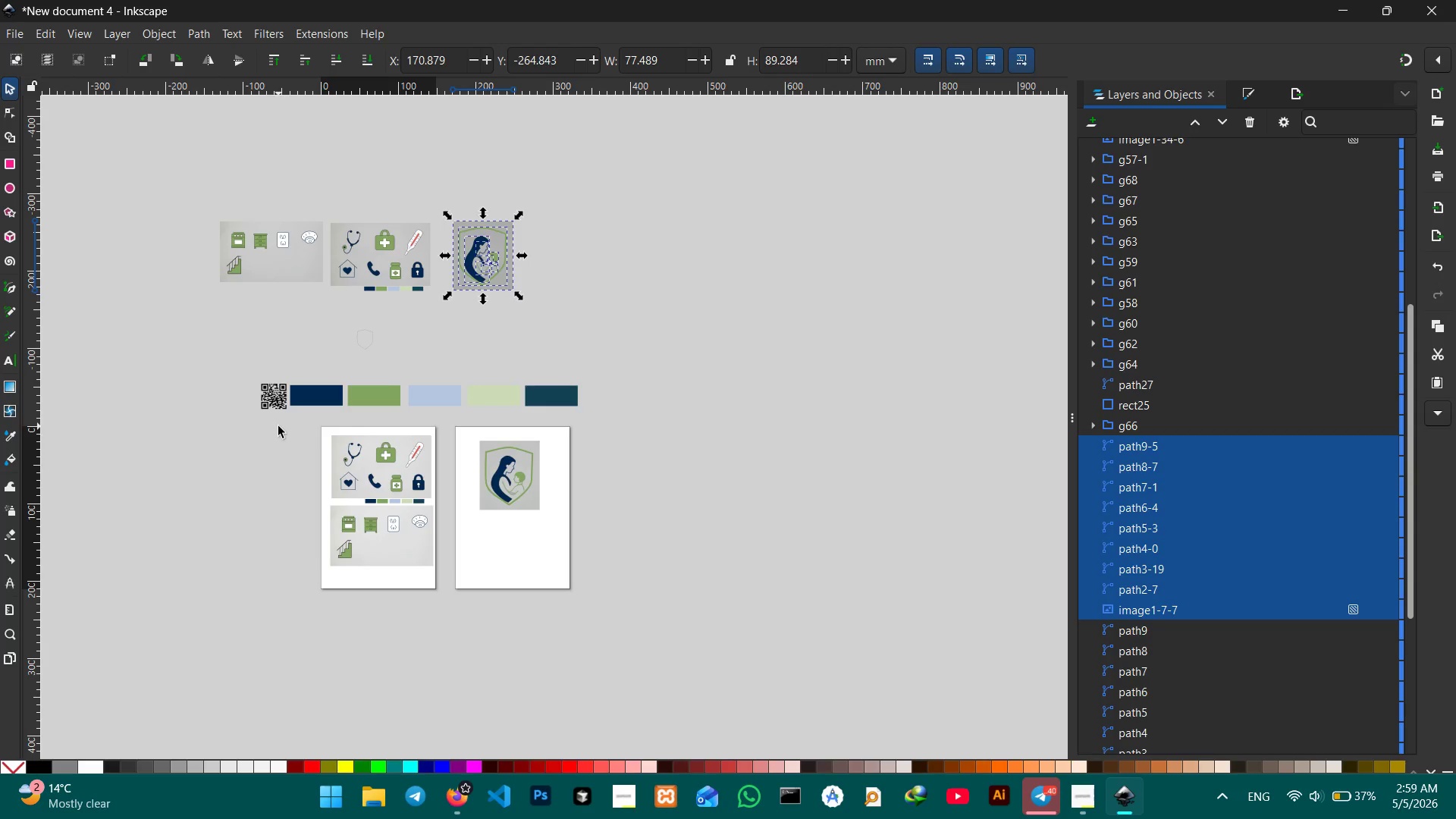 
left_click_drag(start_coordinate=[278, 426], to_coordinate=[695, 705])
 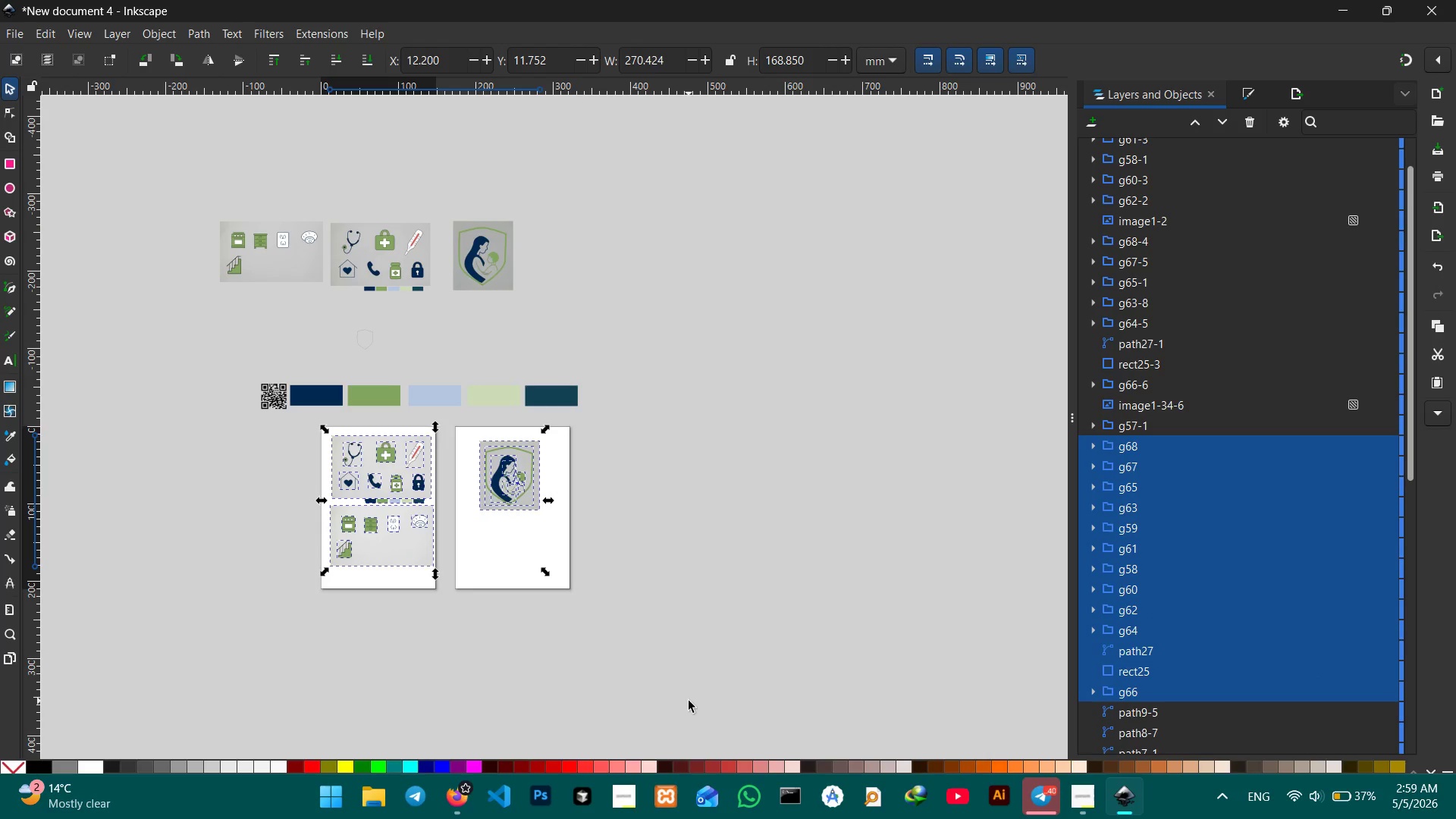 
wait(5.94)
 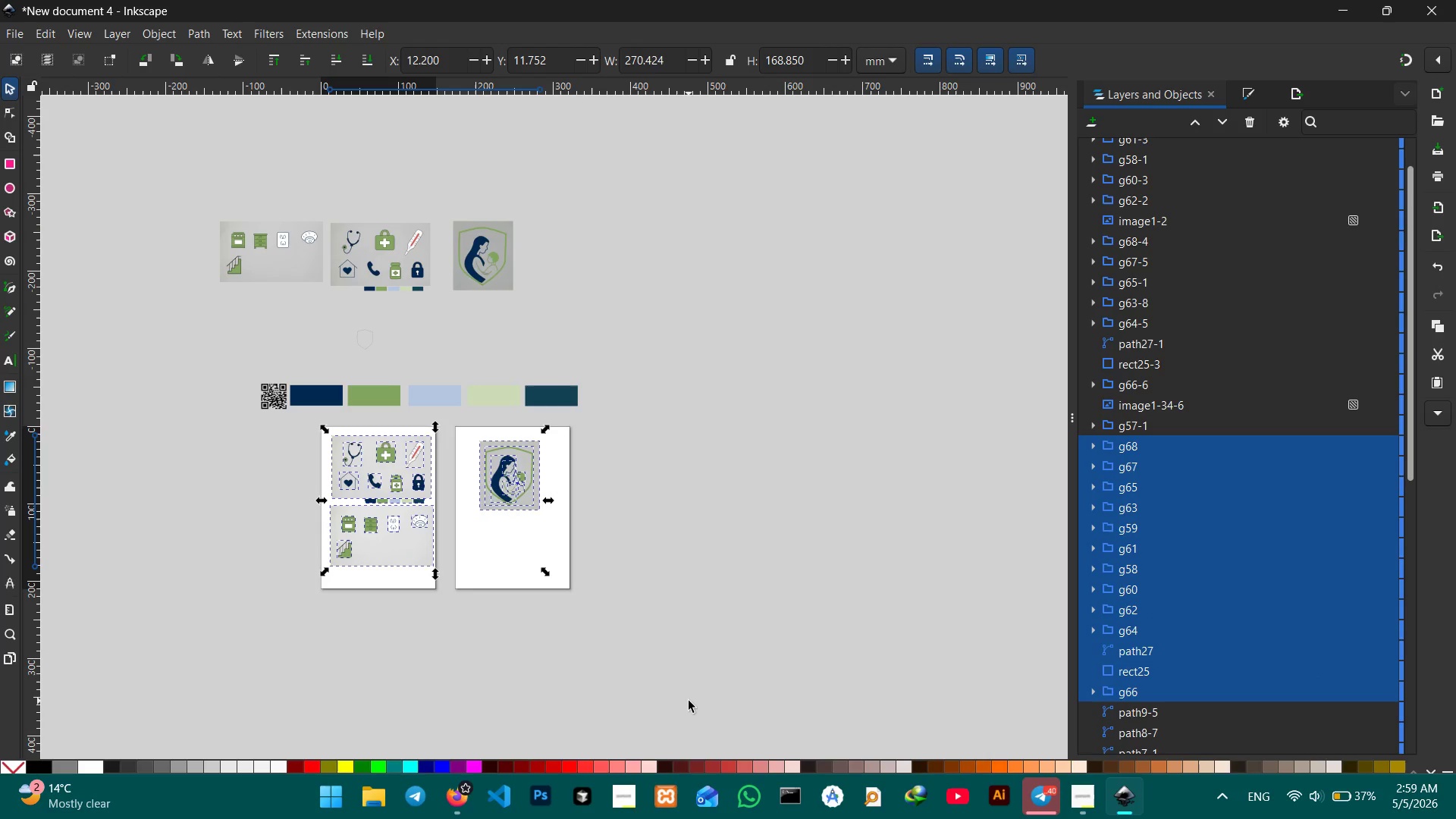 
key(Backspace)
 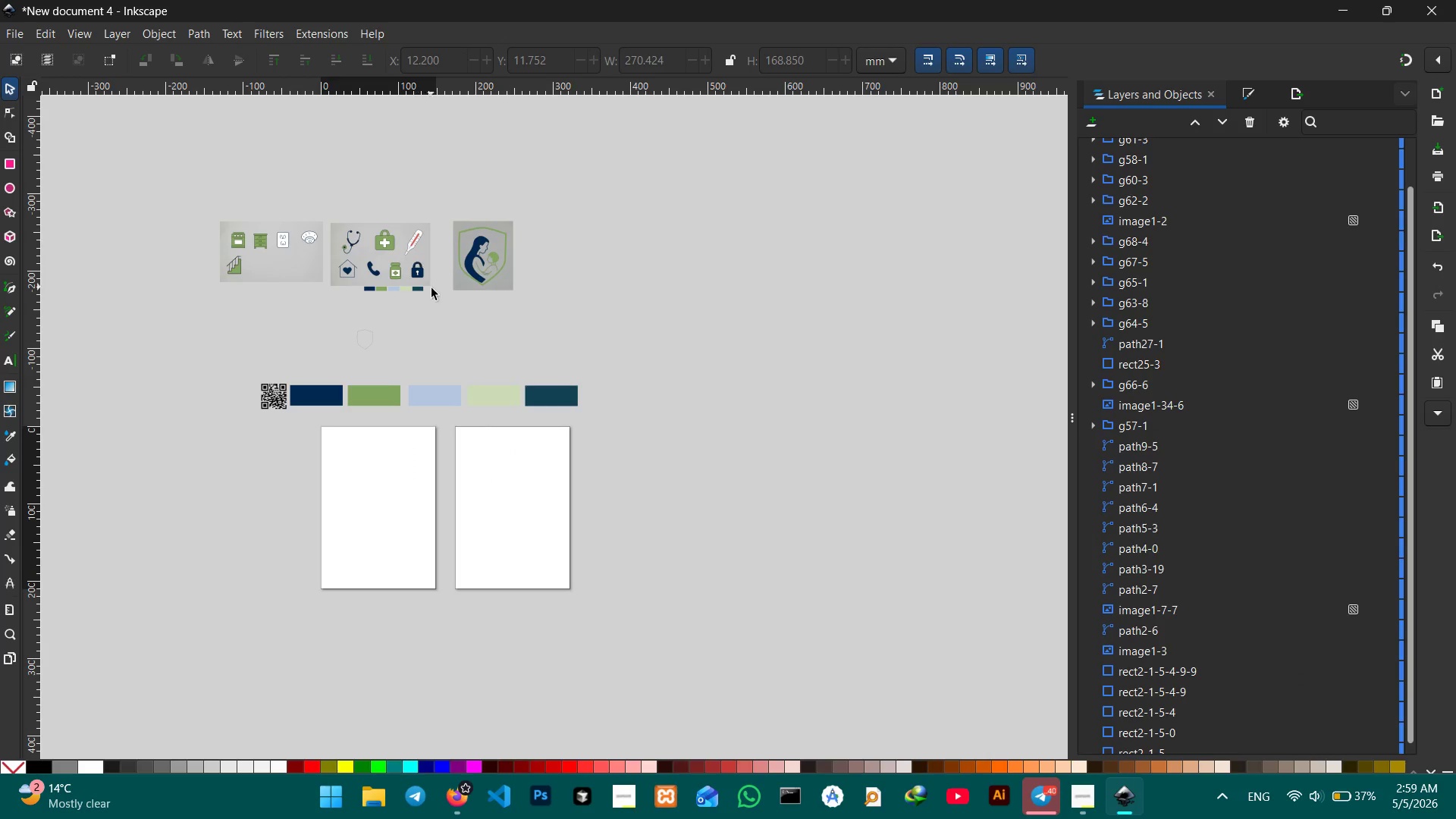 
left_click([457, 281])
 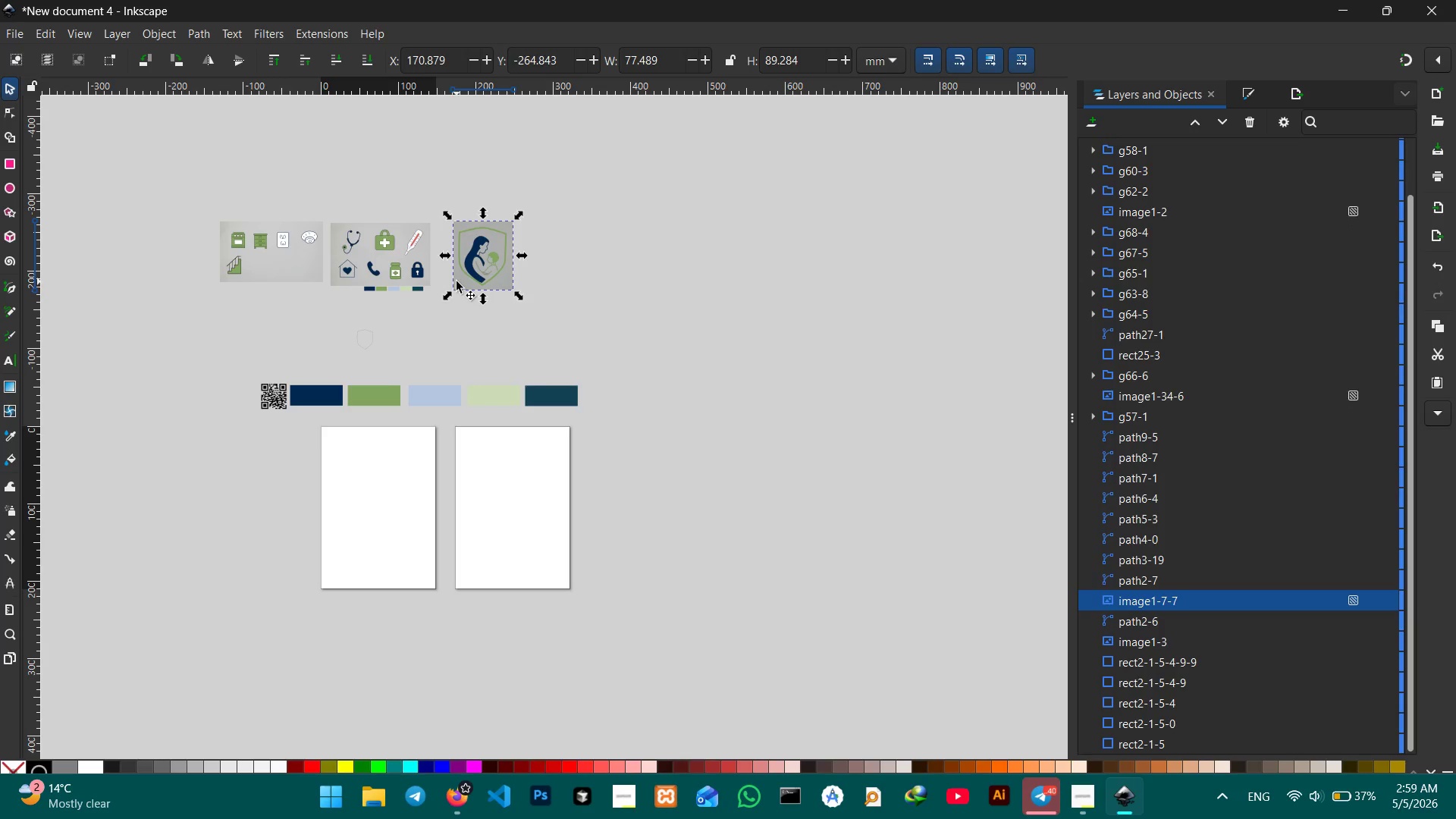 
hold_key(key=ShiftLeft, duration=5.84)
left_click([419, 251])
 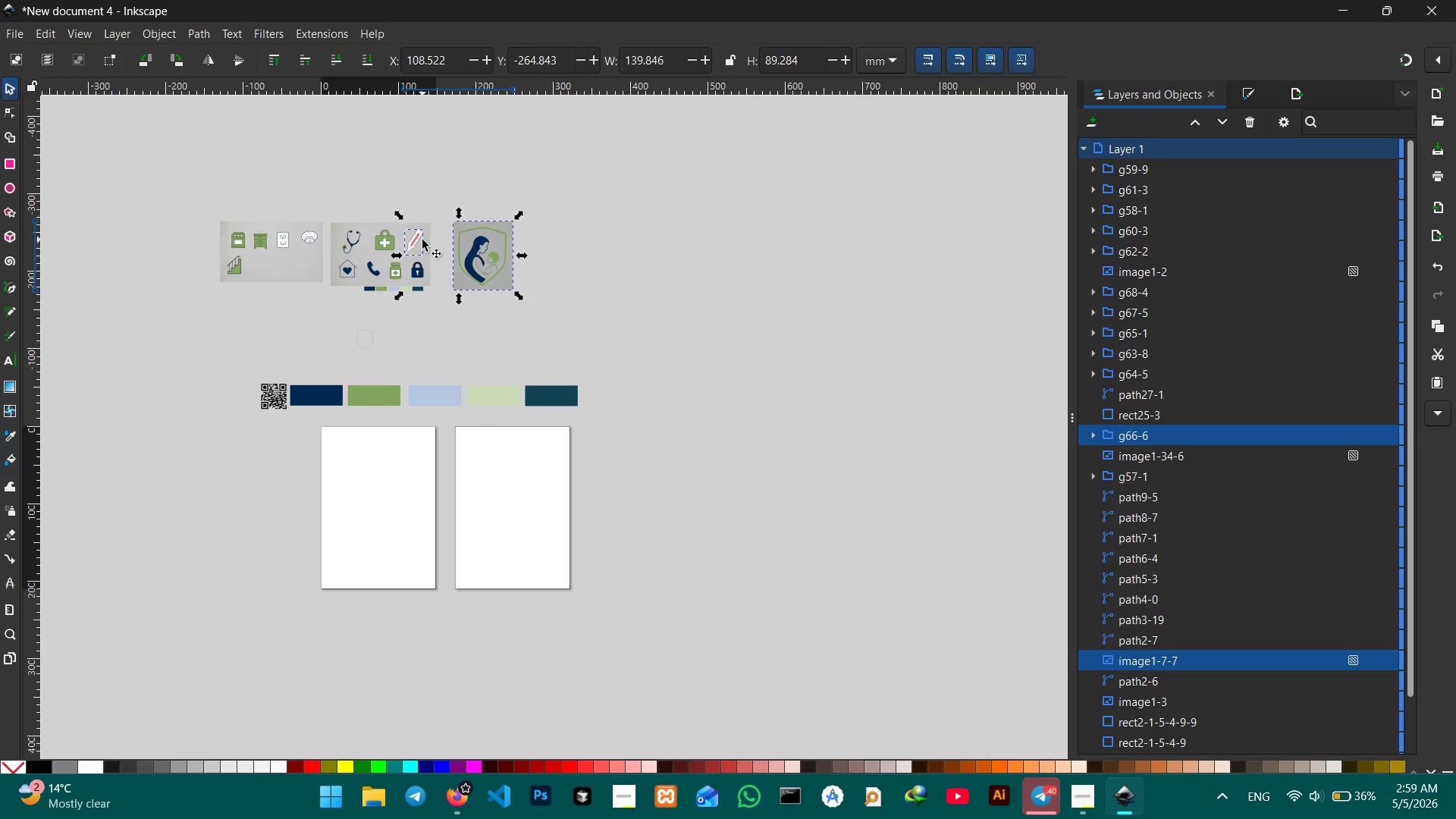 
left_click([422, 241])
 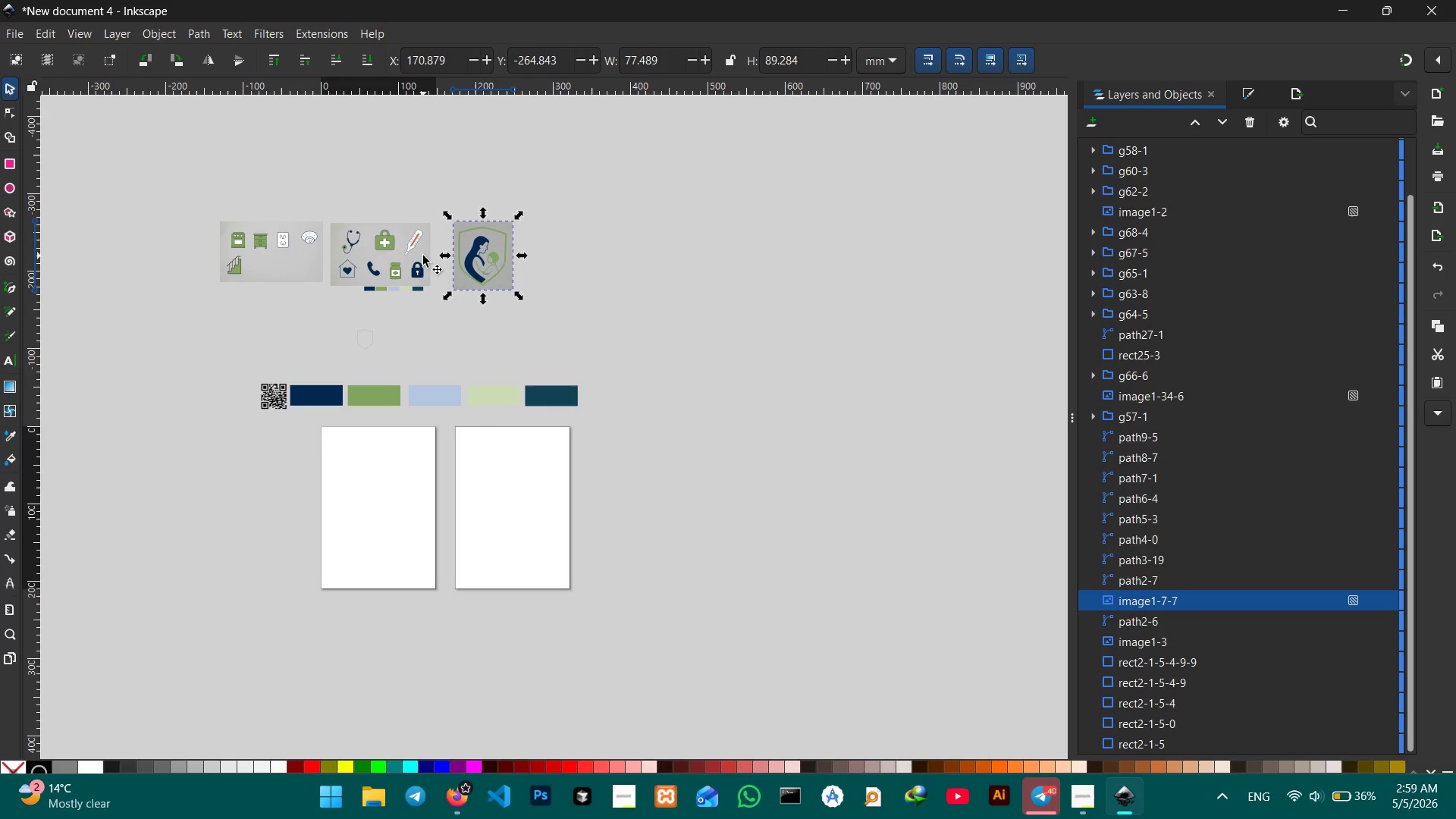 
left_click([423, 256])
 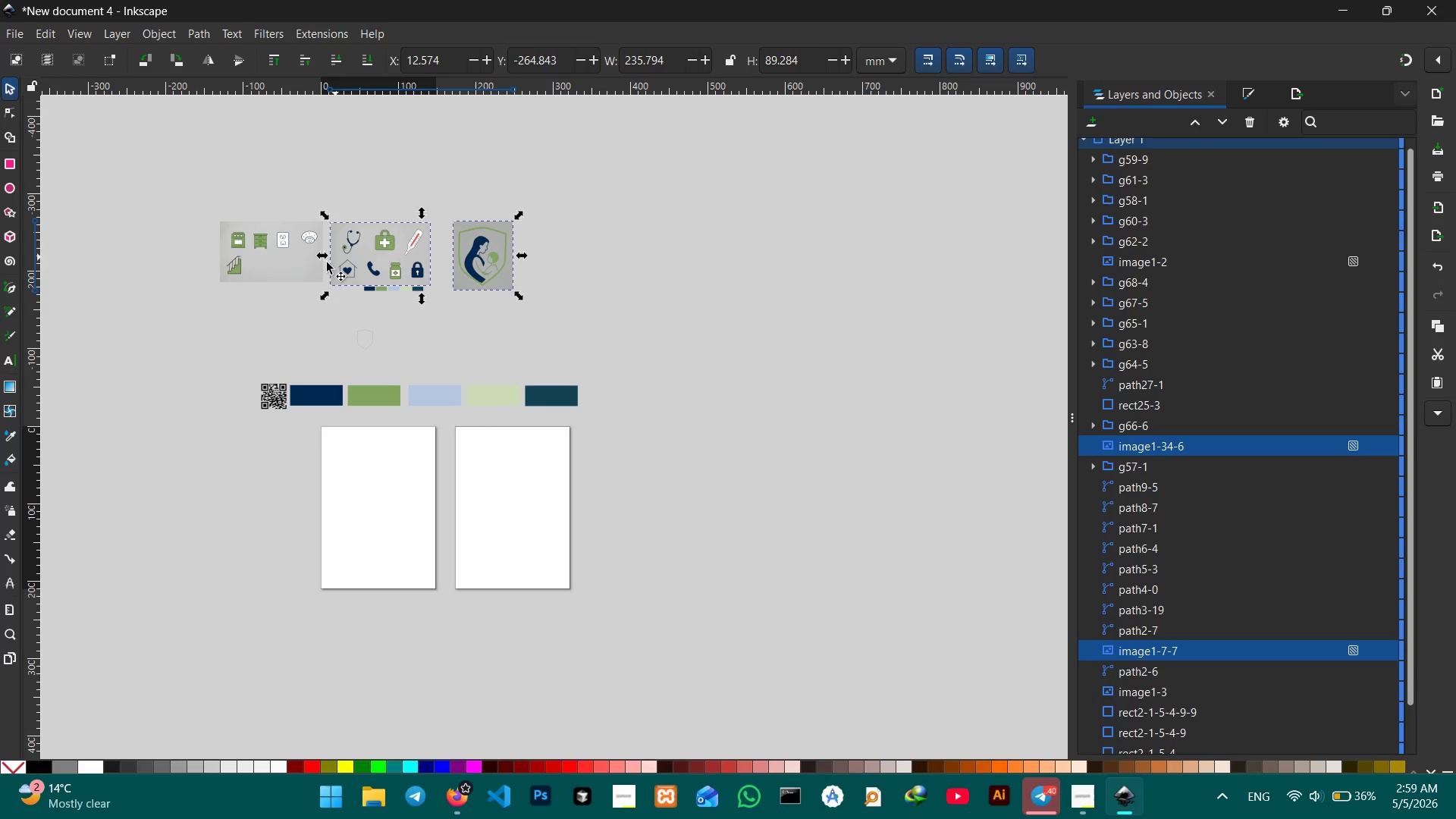 
left_click([309, 271])
 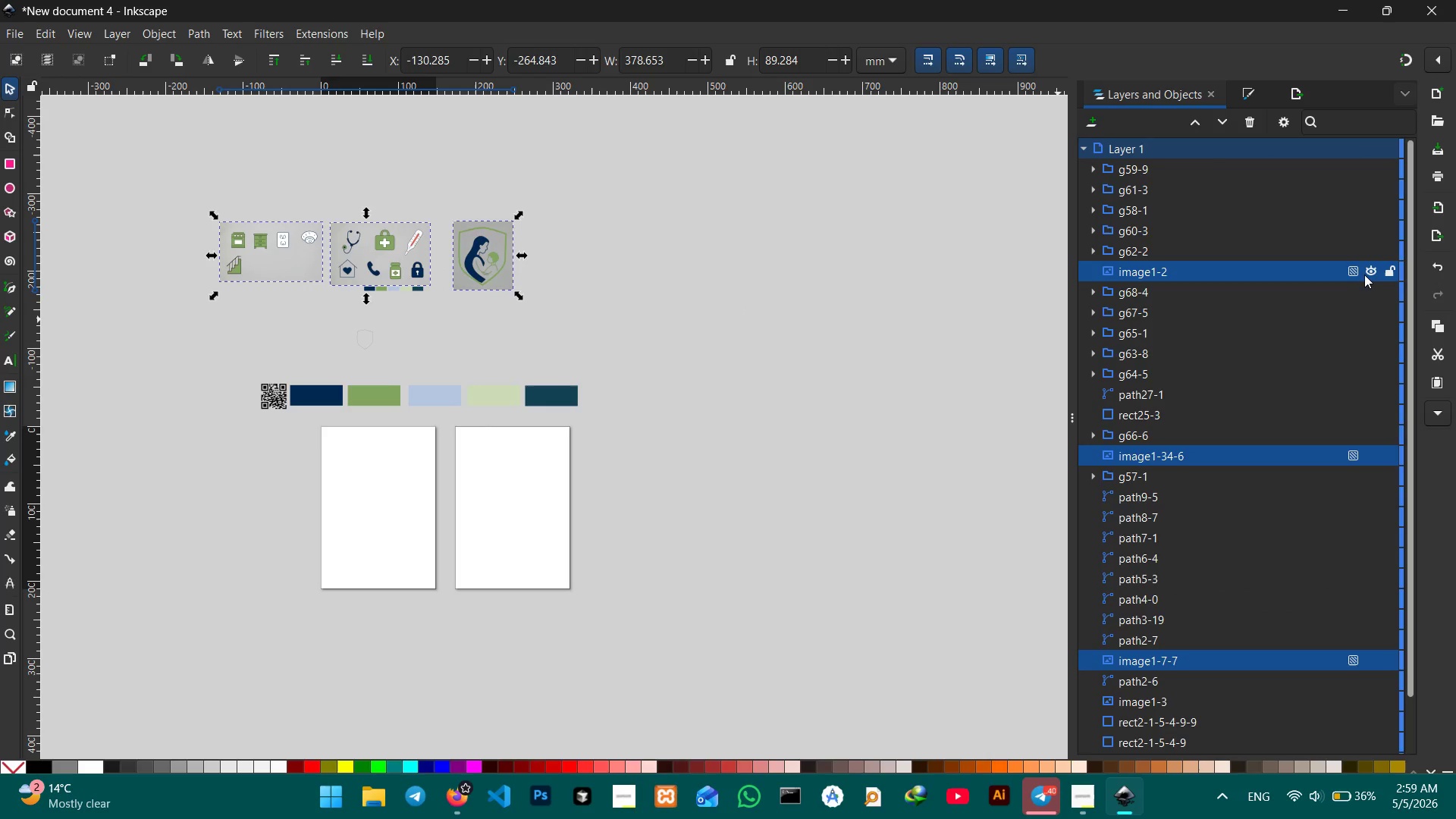 
left_click([1390, 267])
 